 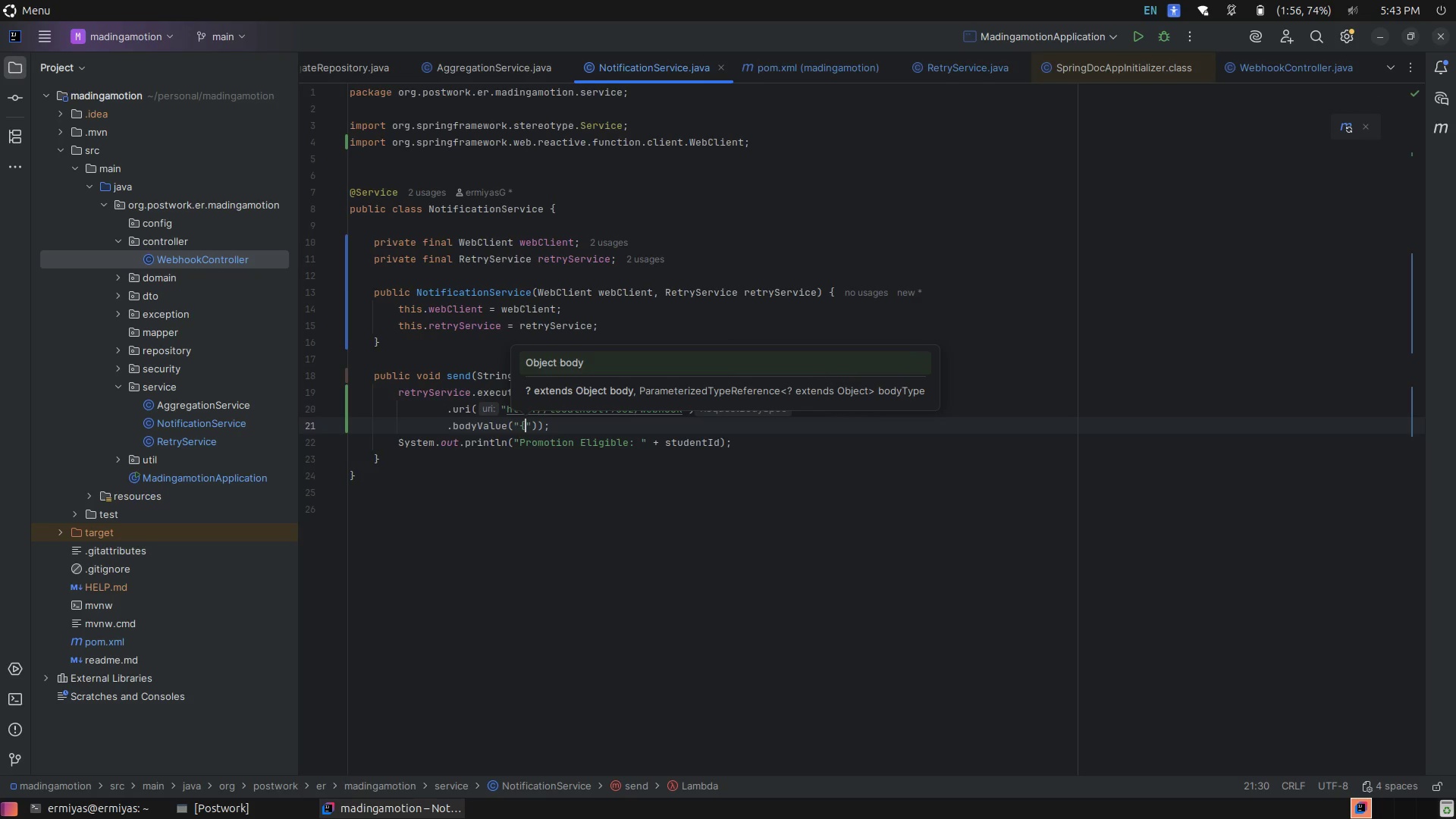 
key(Shift+BracketRight)
 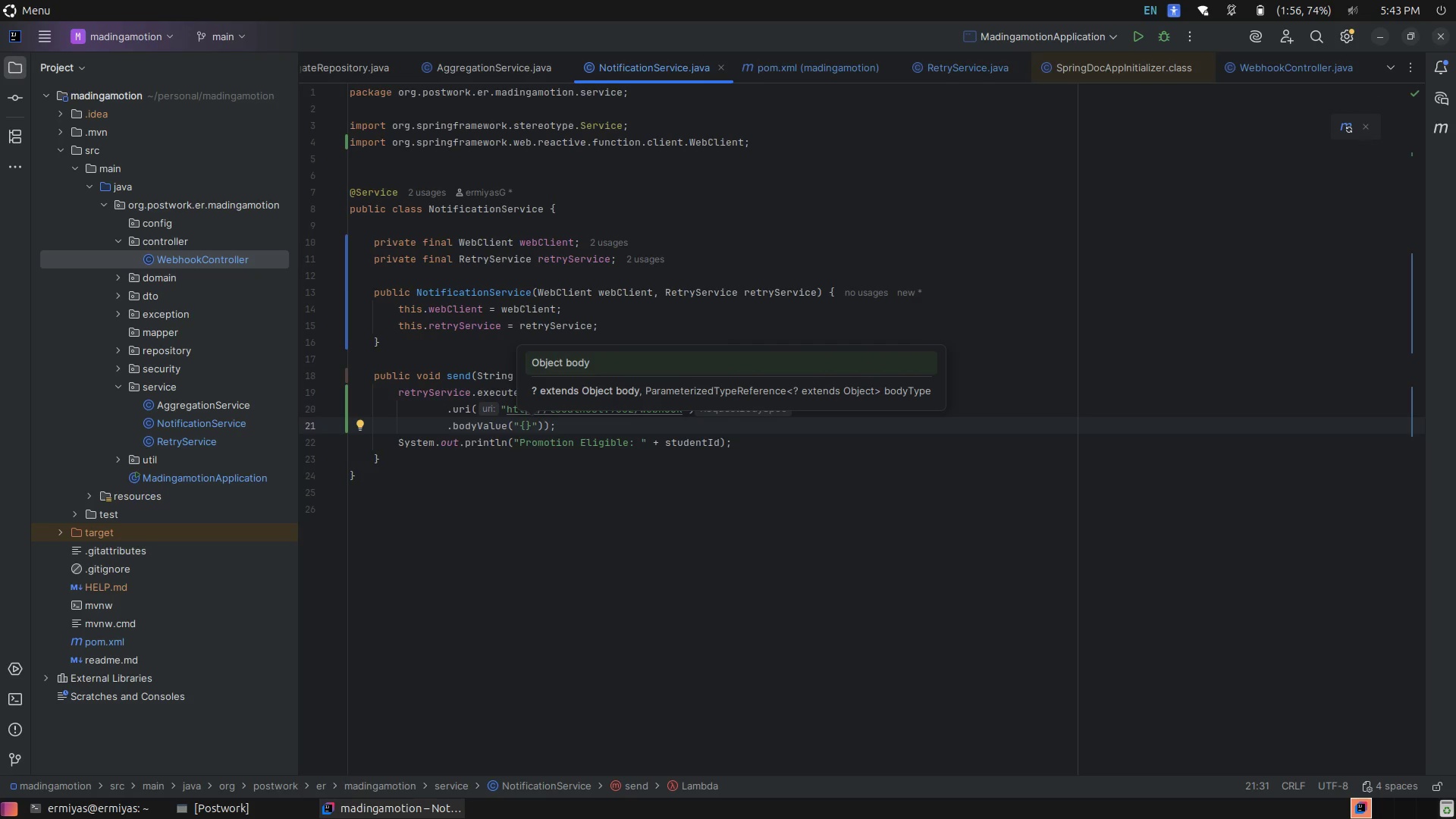 
key(ArrowLeft)
 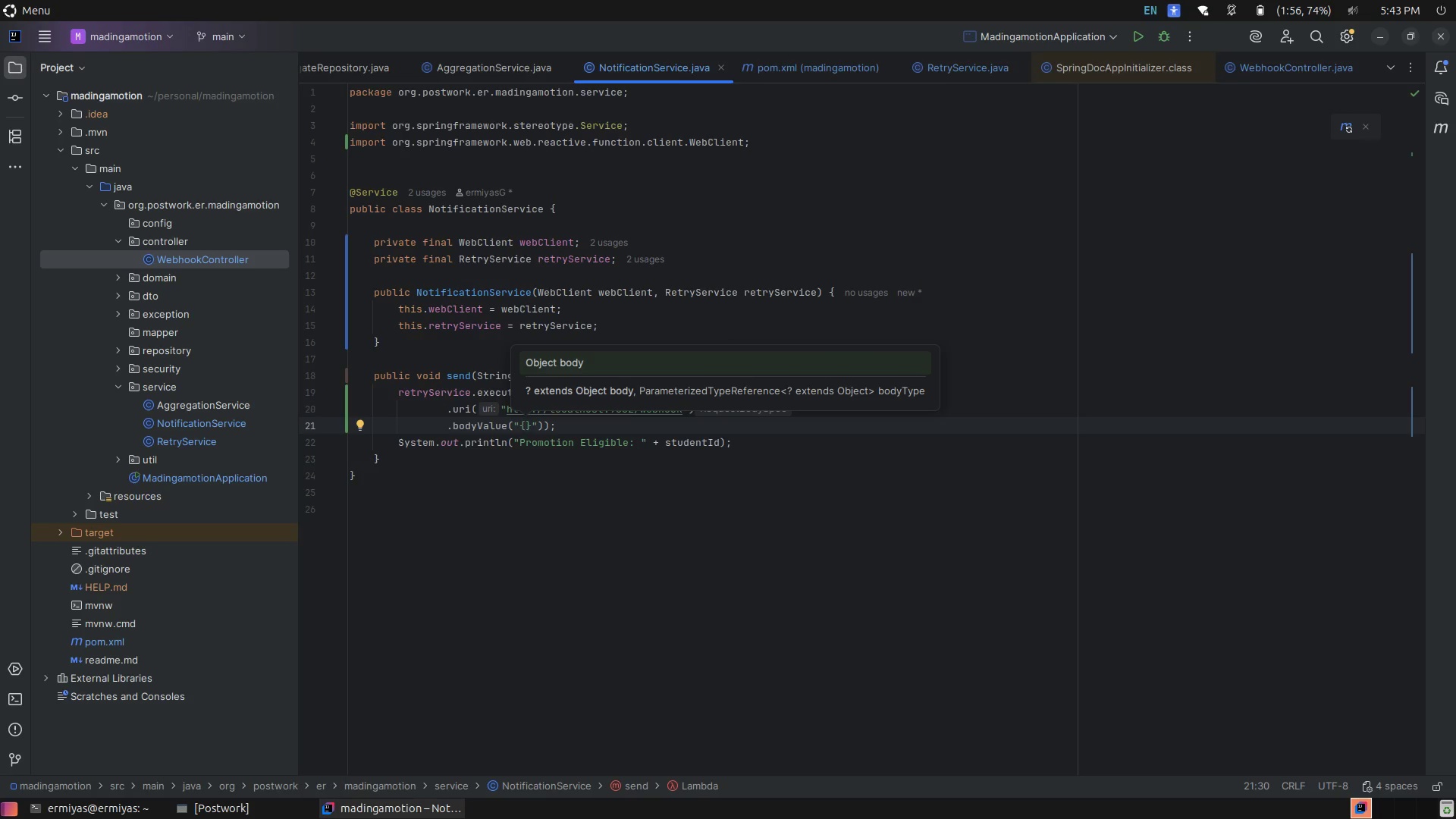 
type(\"studentId)
 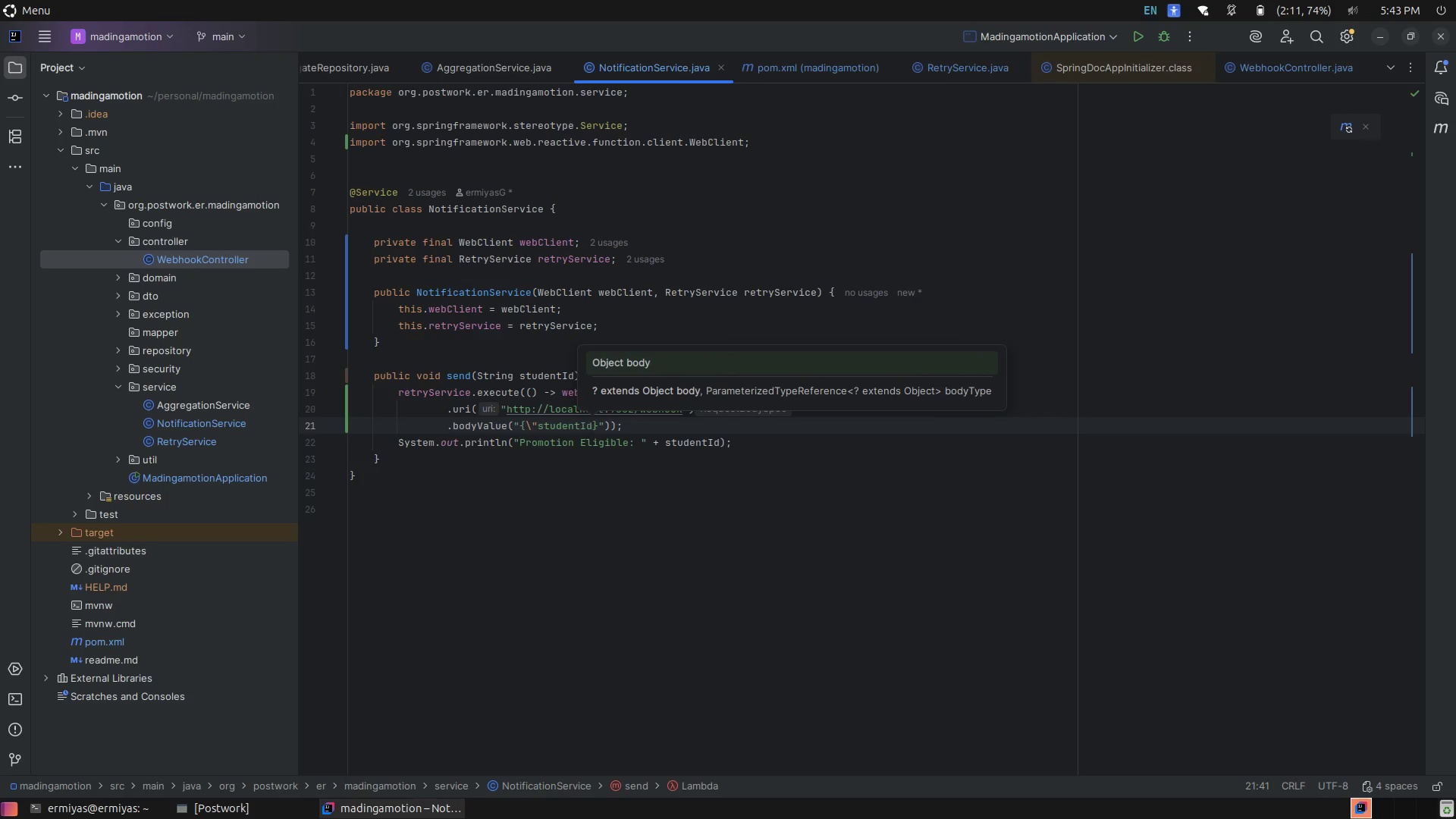 
key(Backslash)
 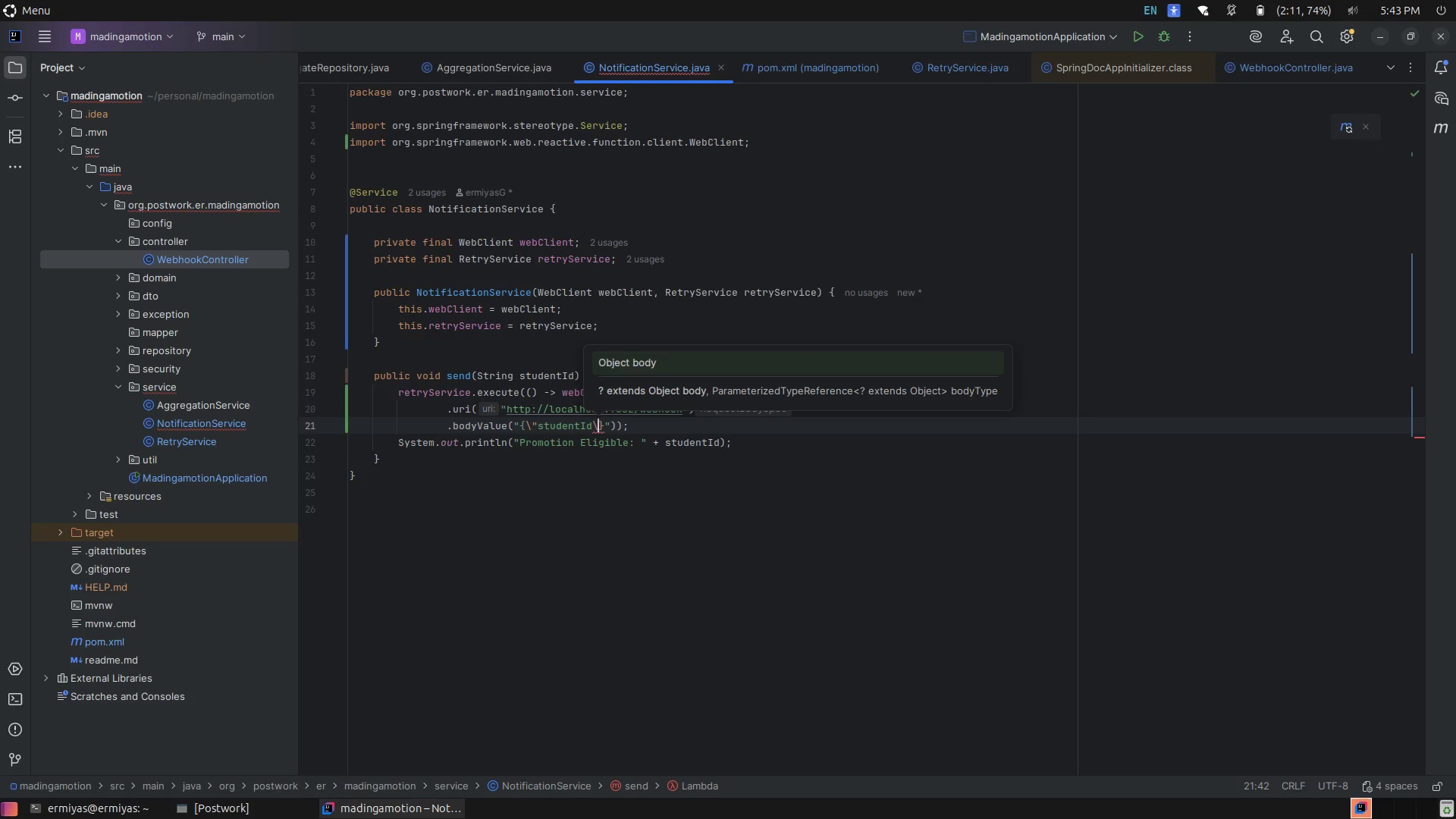 
key(Shift+ShiftLeft)
 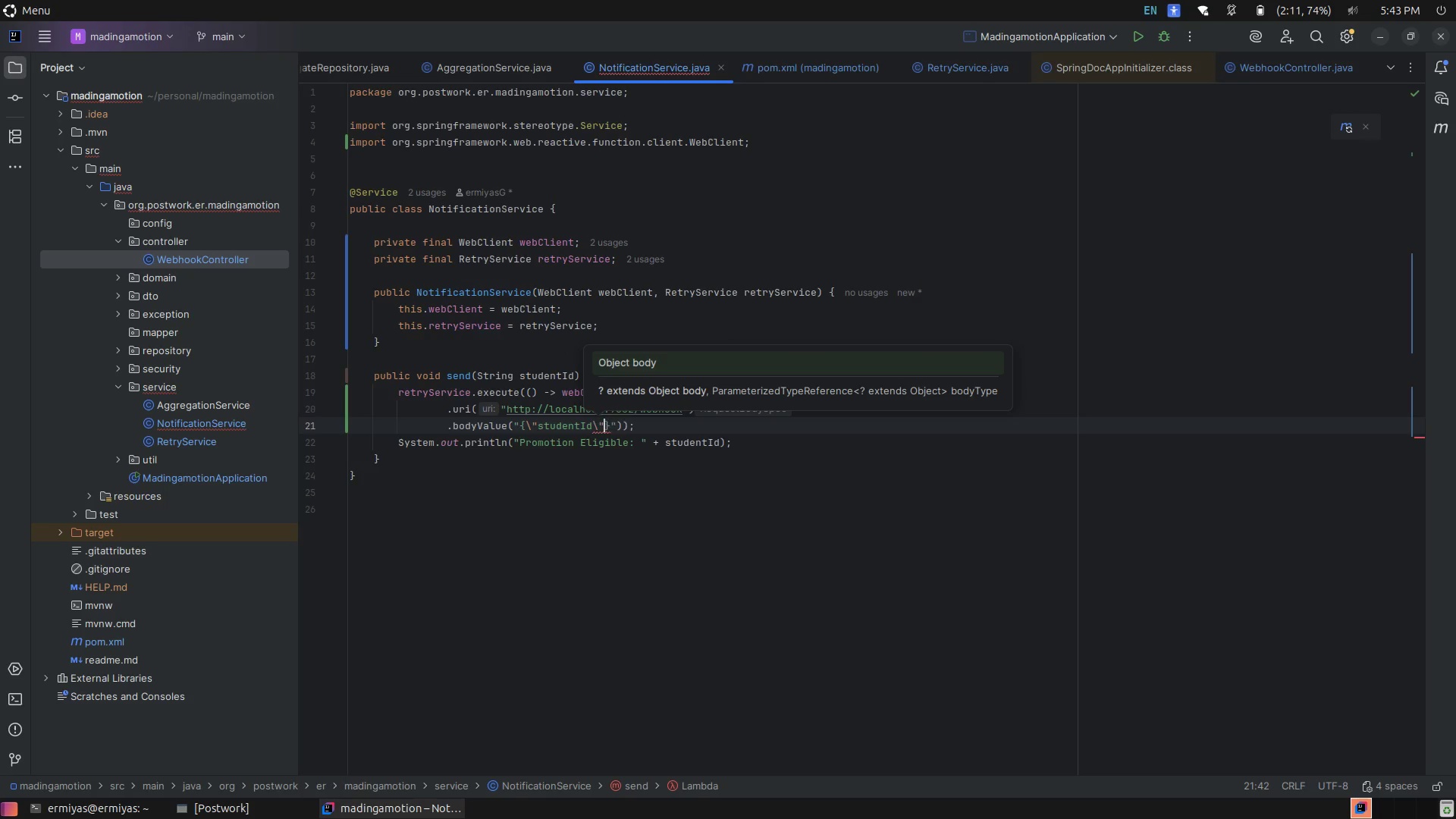 
key(Shift+Quote)
 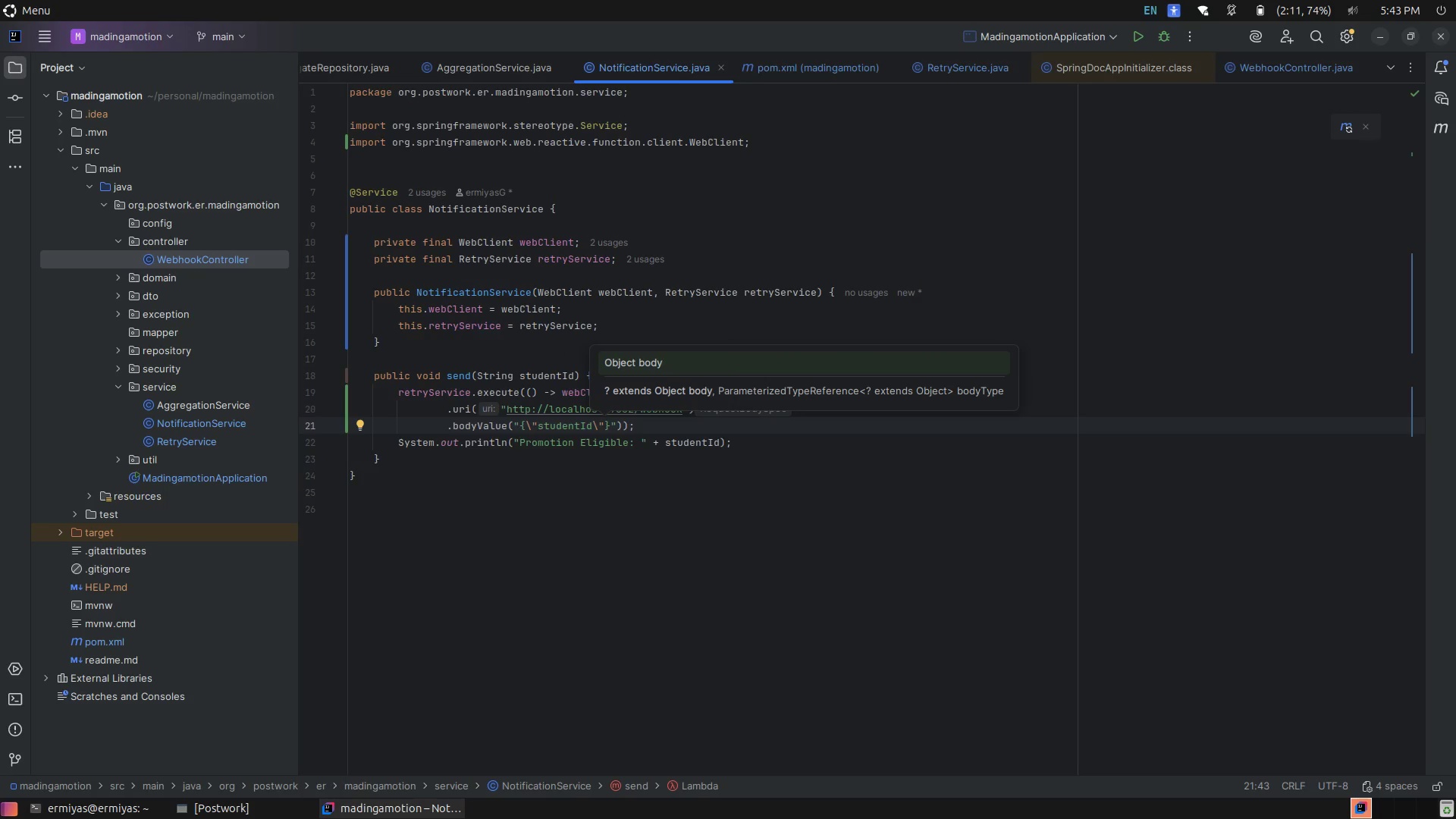 
key(Shift+Semicolon)
 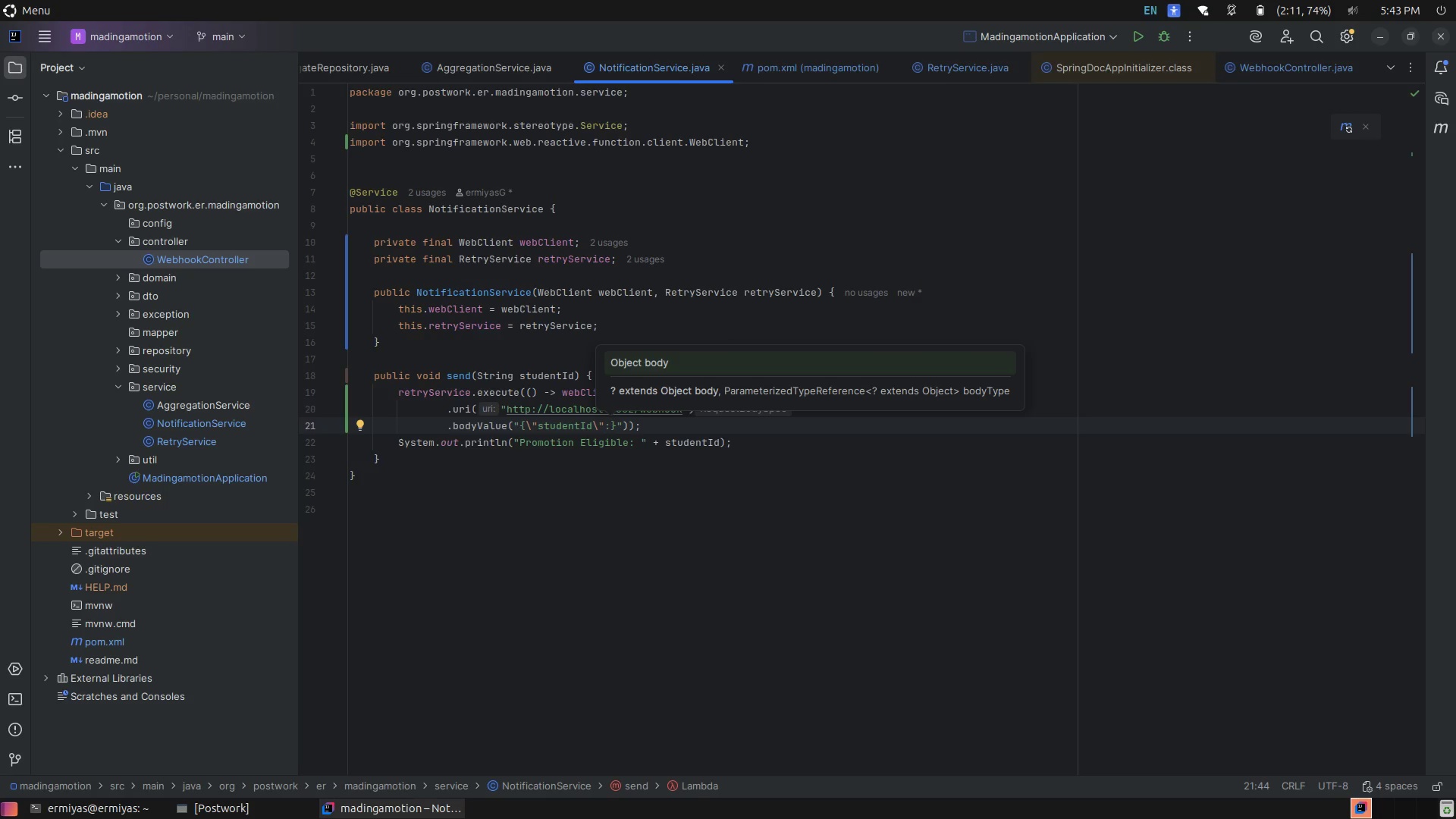 
wait(10.36)
 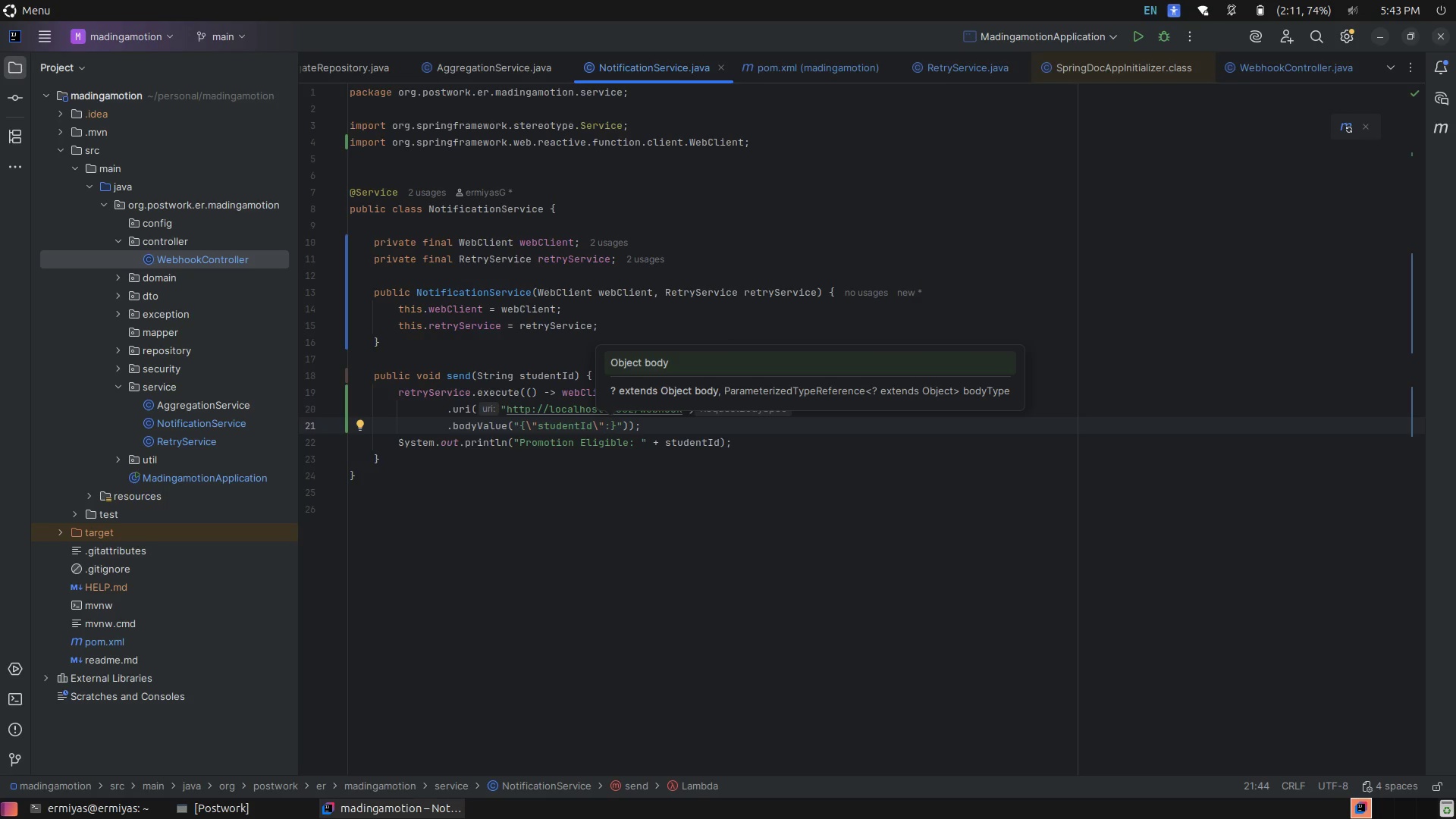 
key(Backslash)
 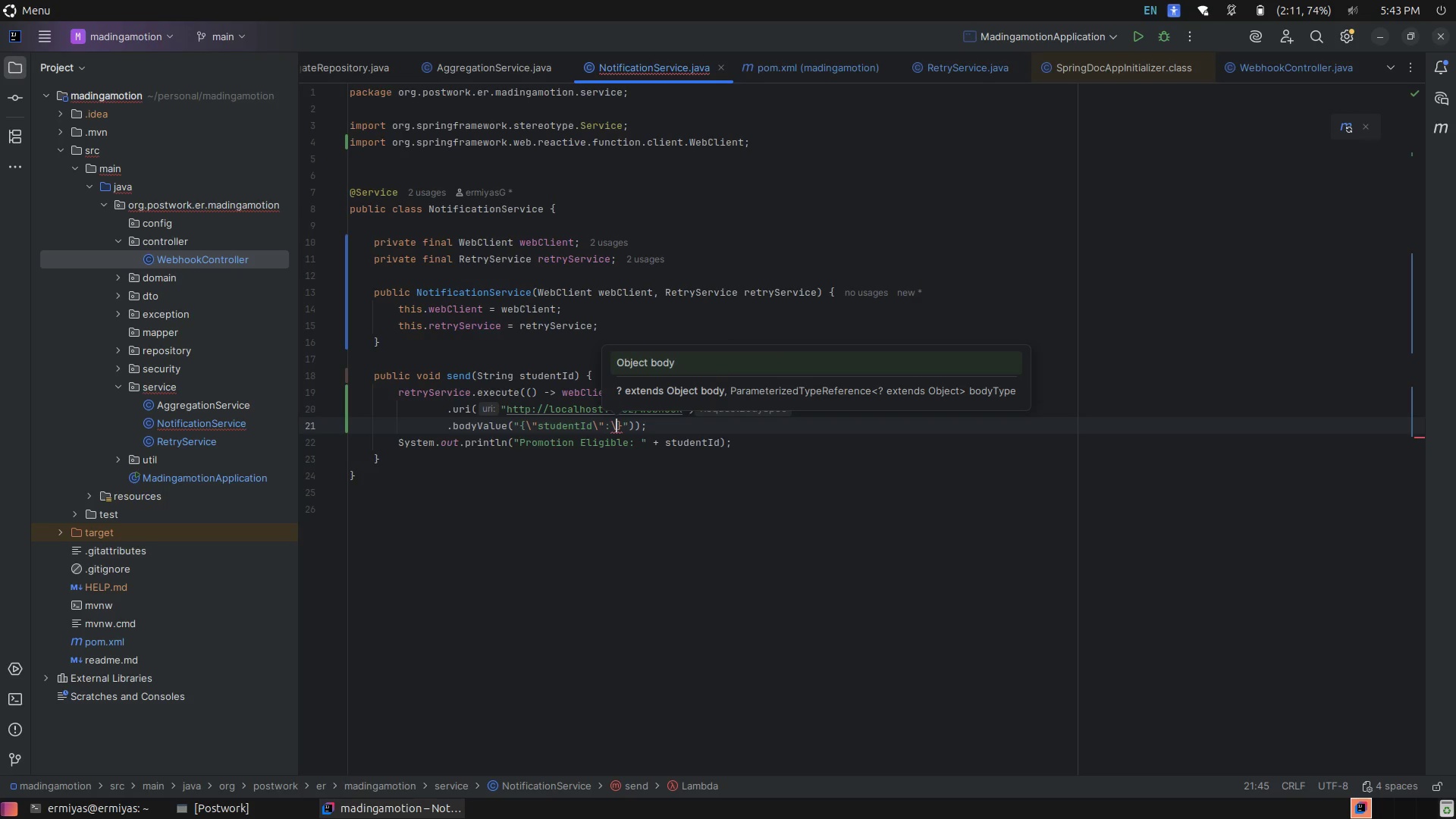 
key(Shift+Quote)
 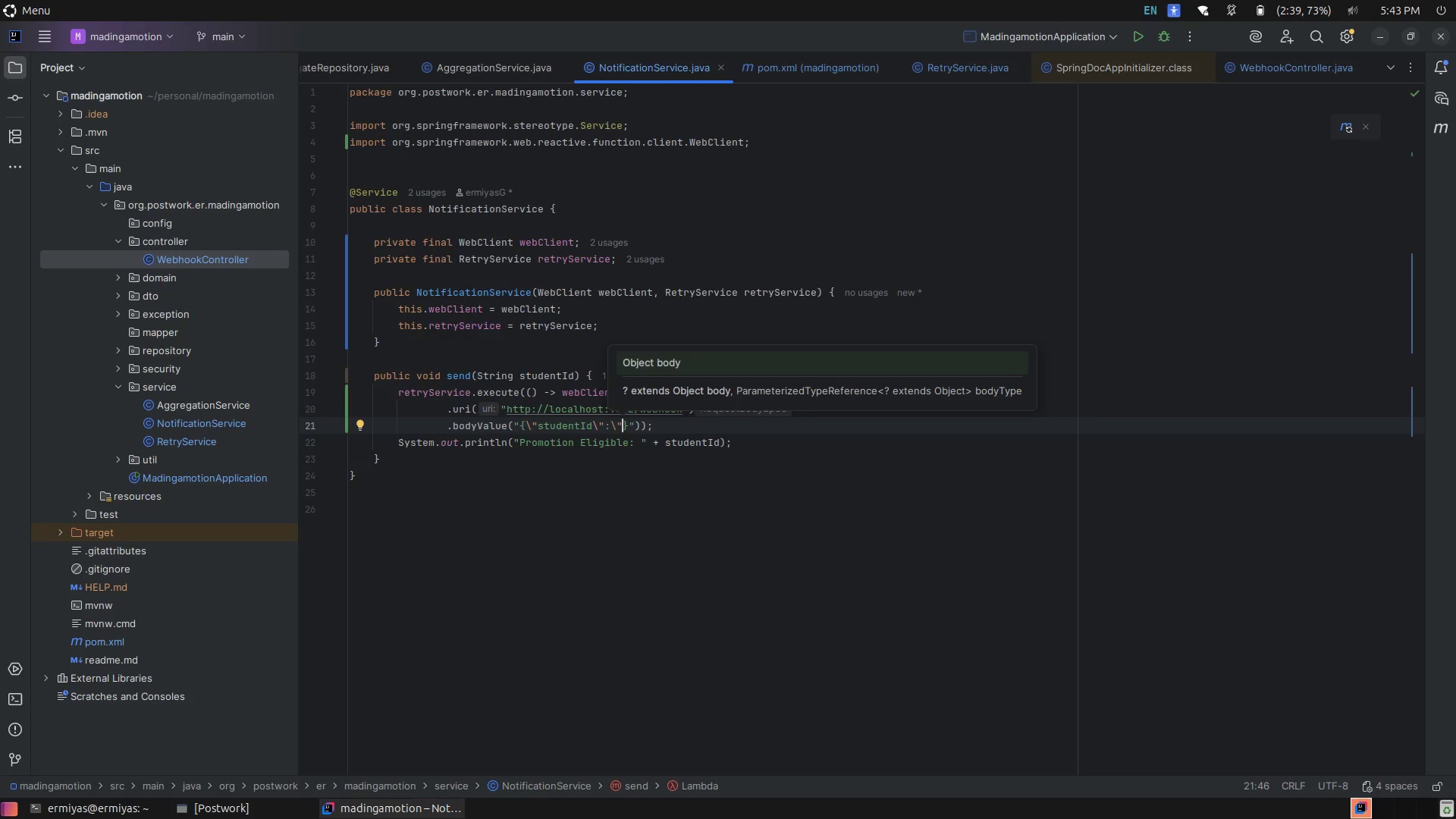 
key(Shift+Quote)
 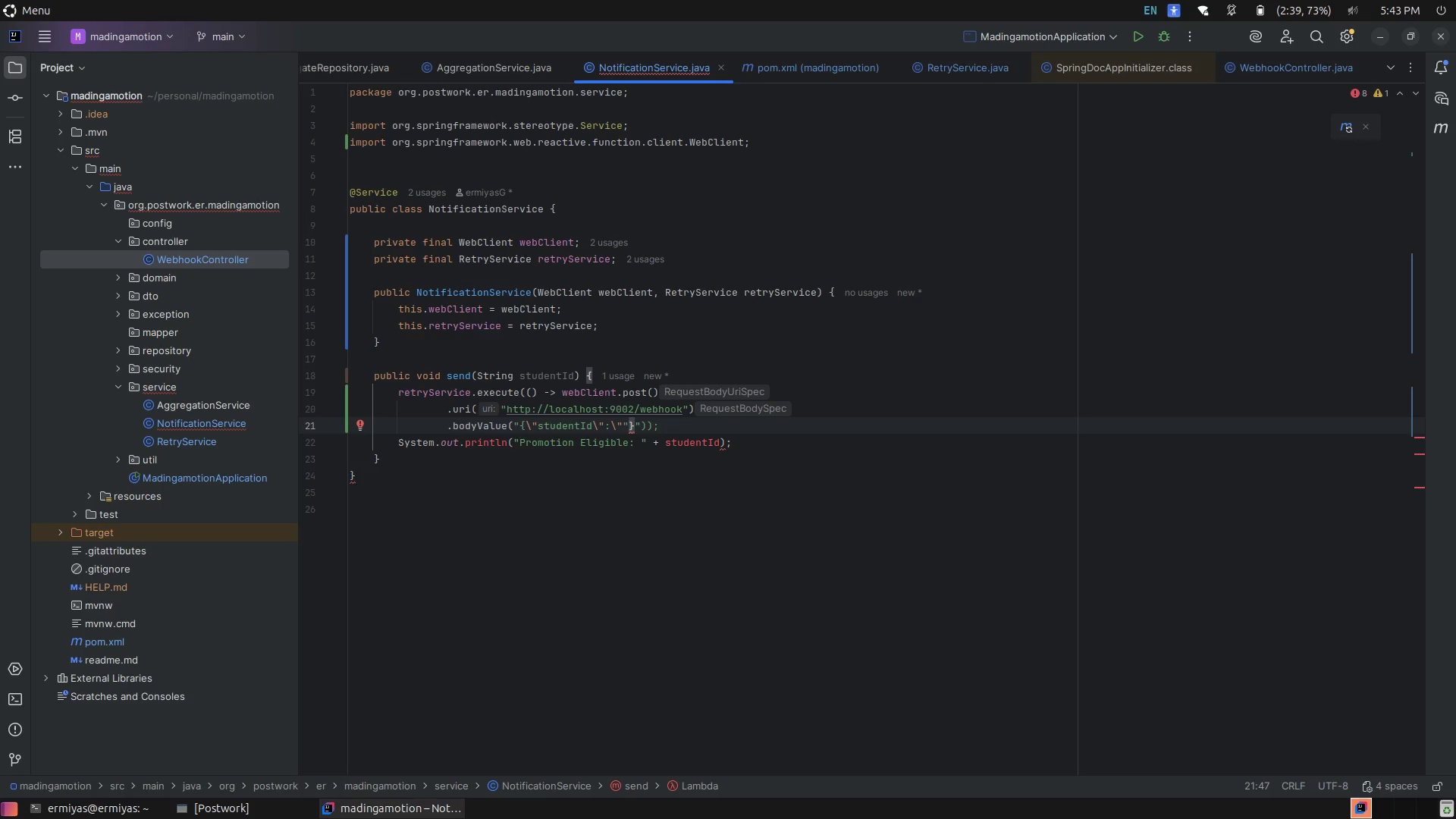 
key(Space)
 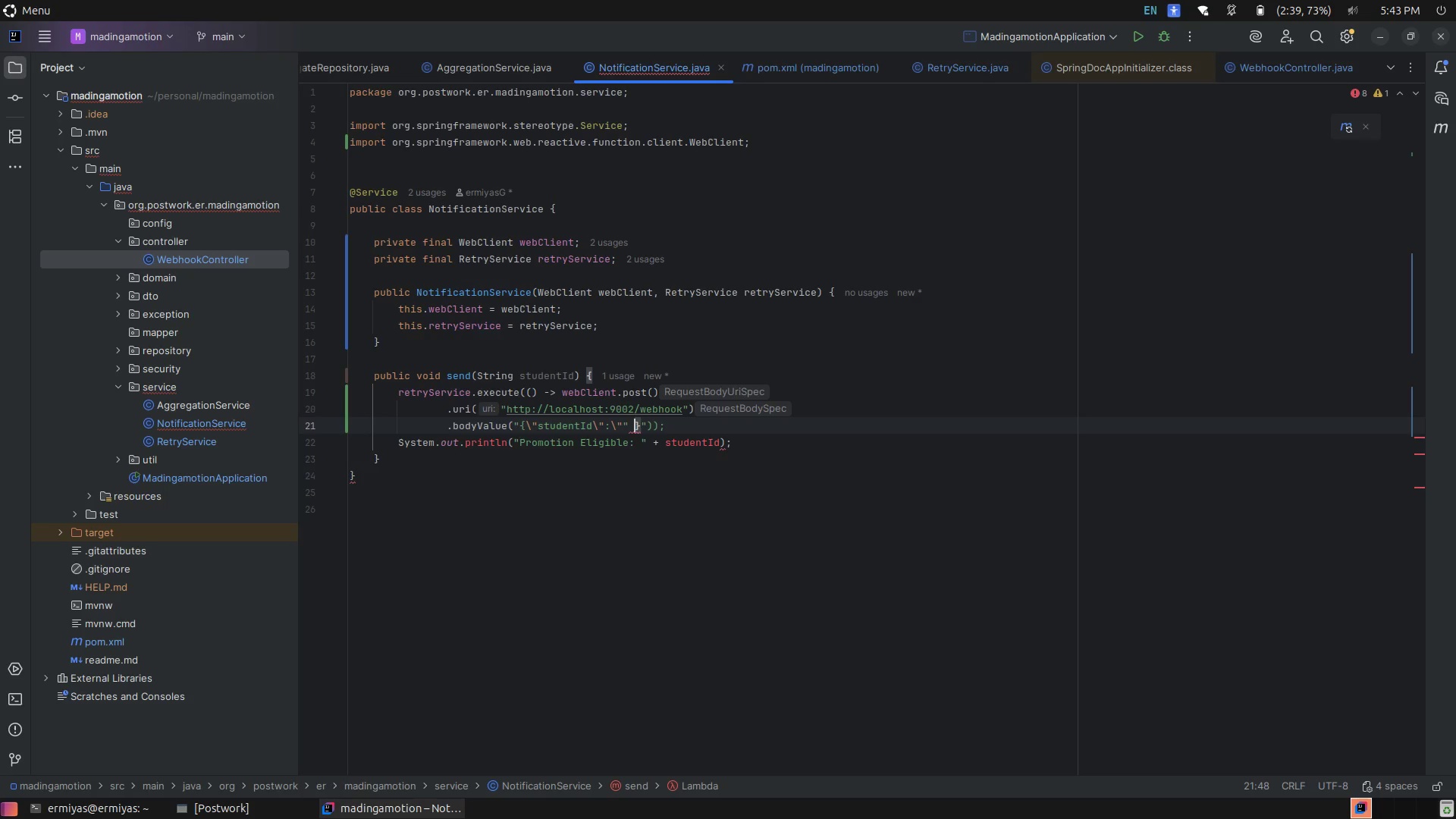 
key(Shift+Equal)
 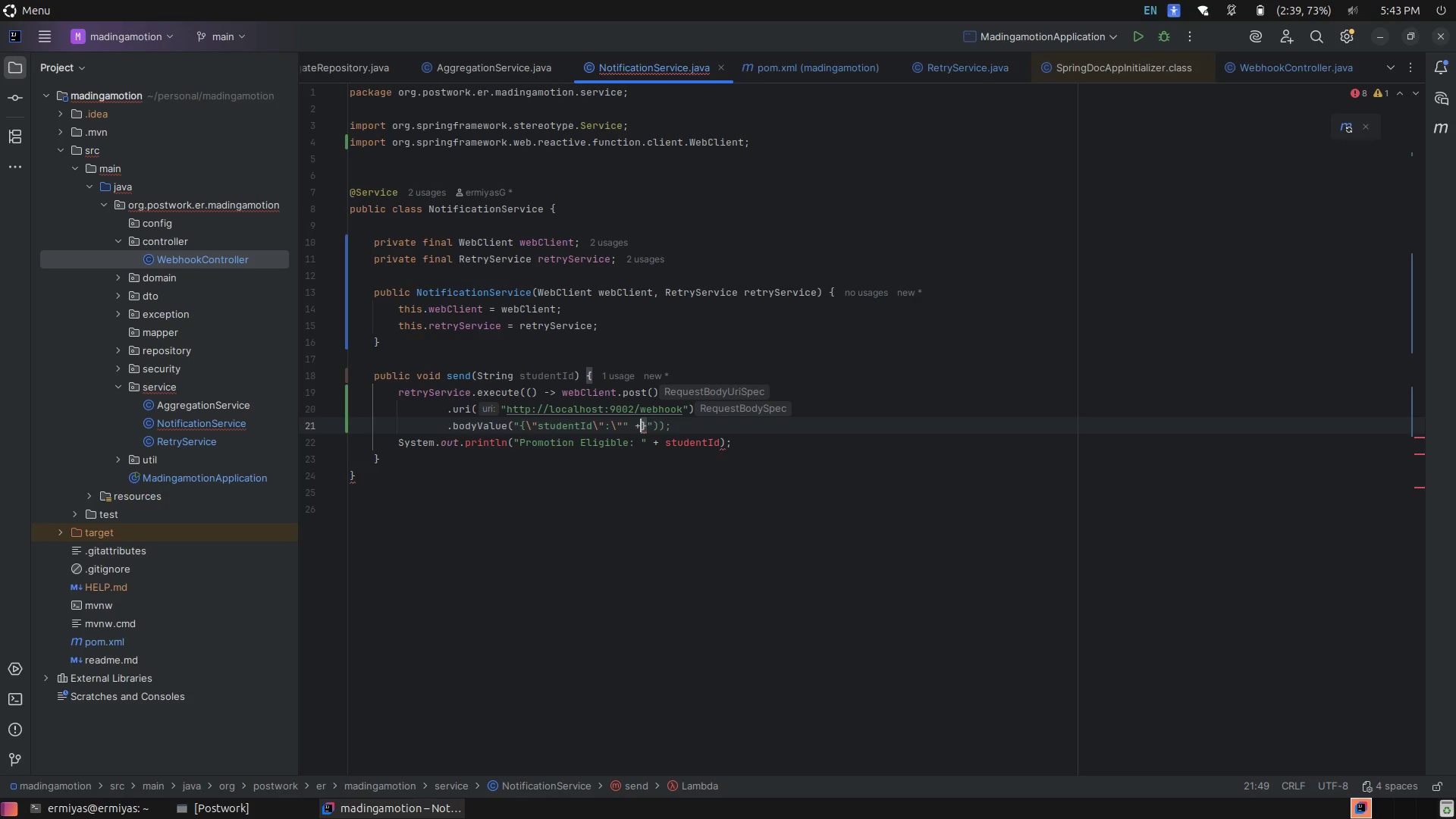 
key(Space)
 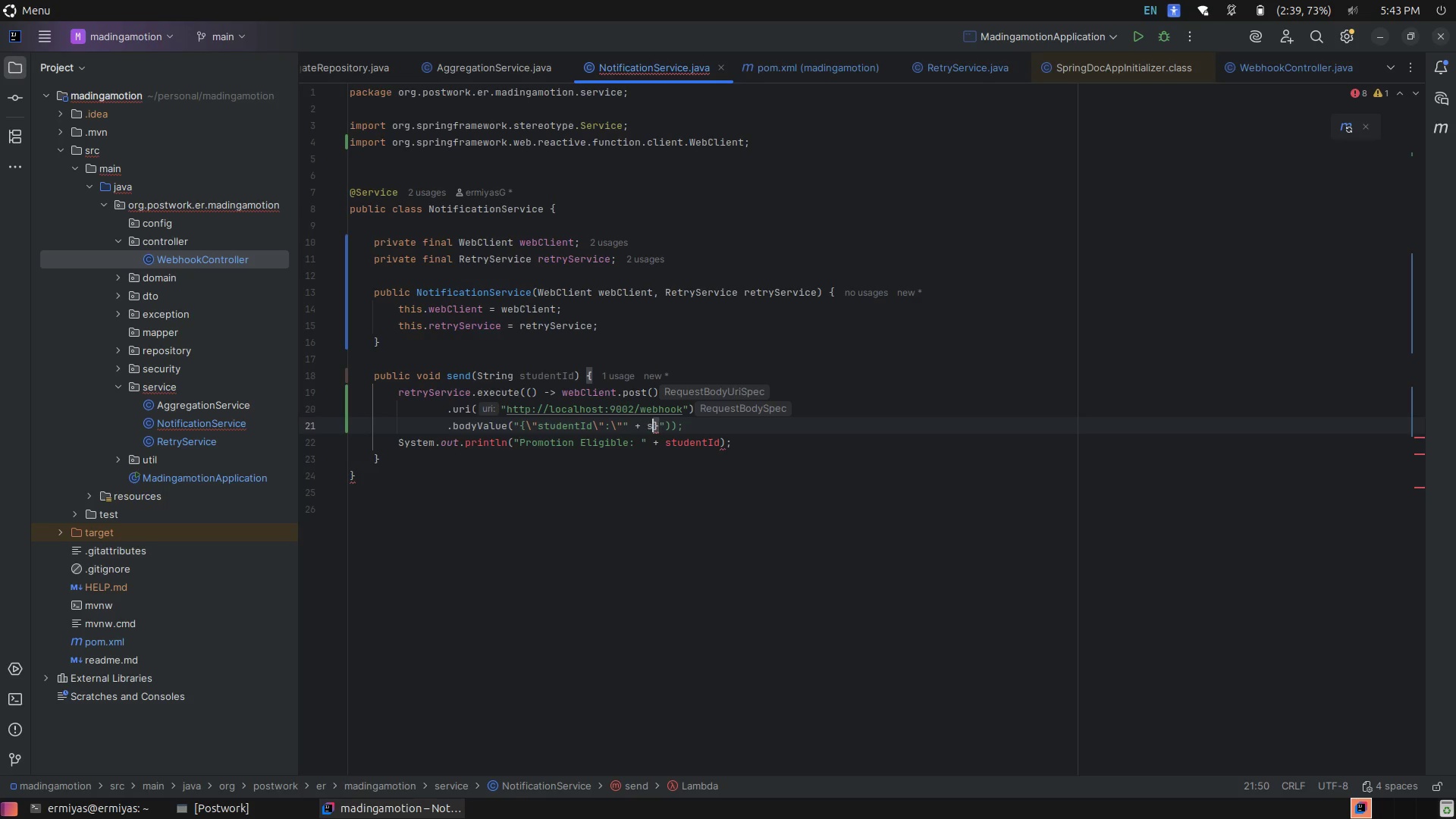 
key(S)
 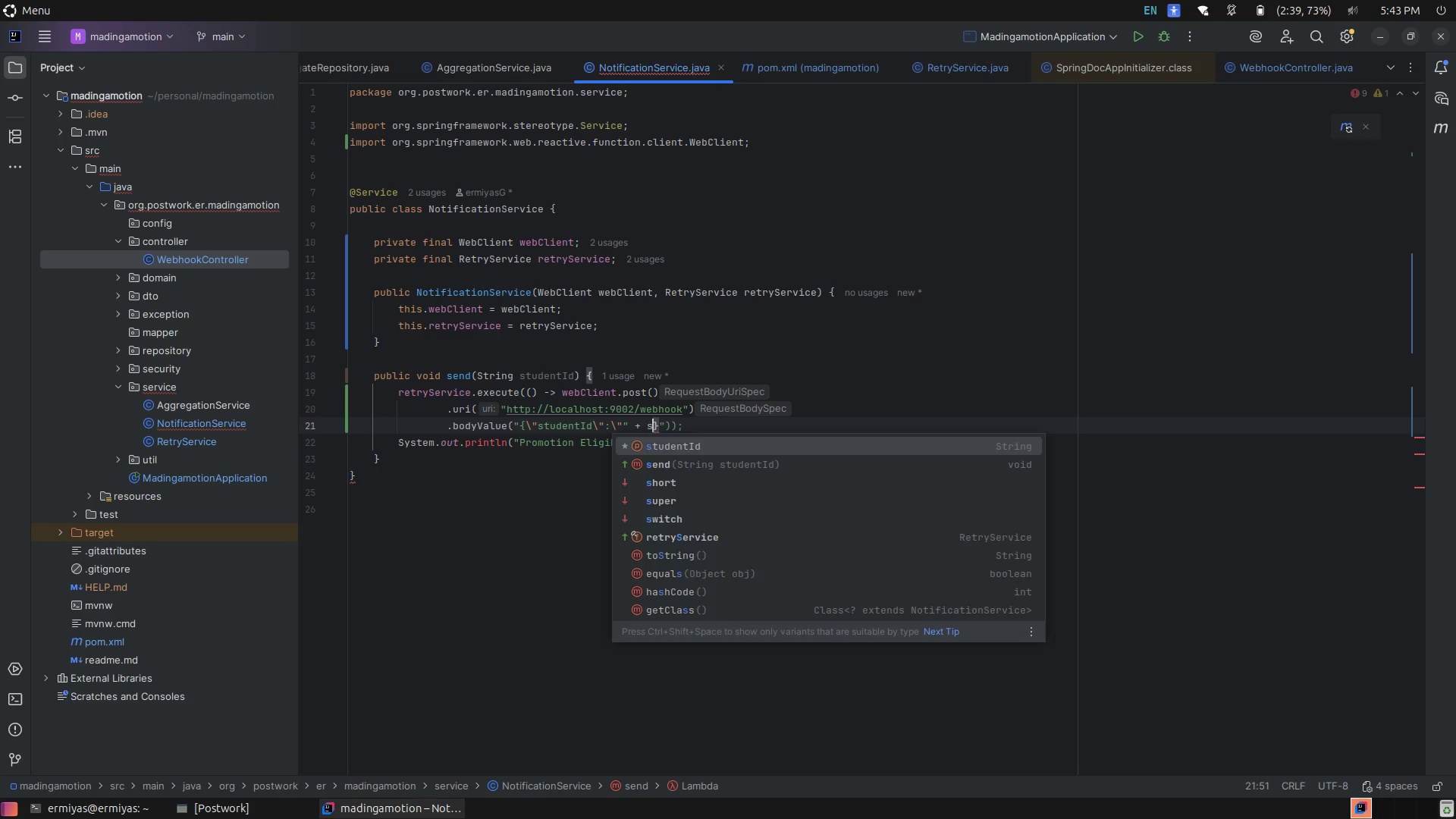 
key(Tab)
 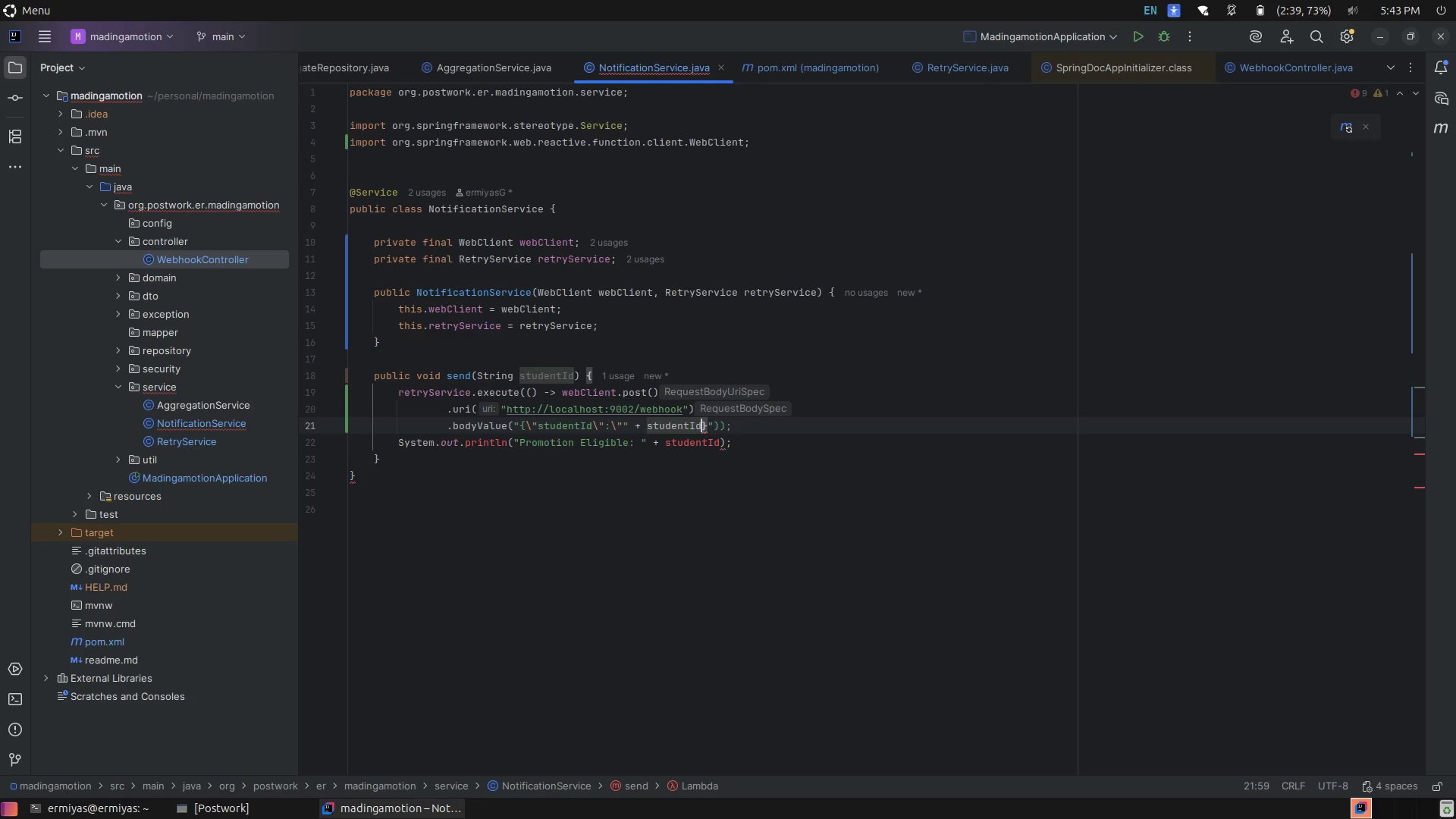 
key(Space)
 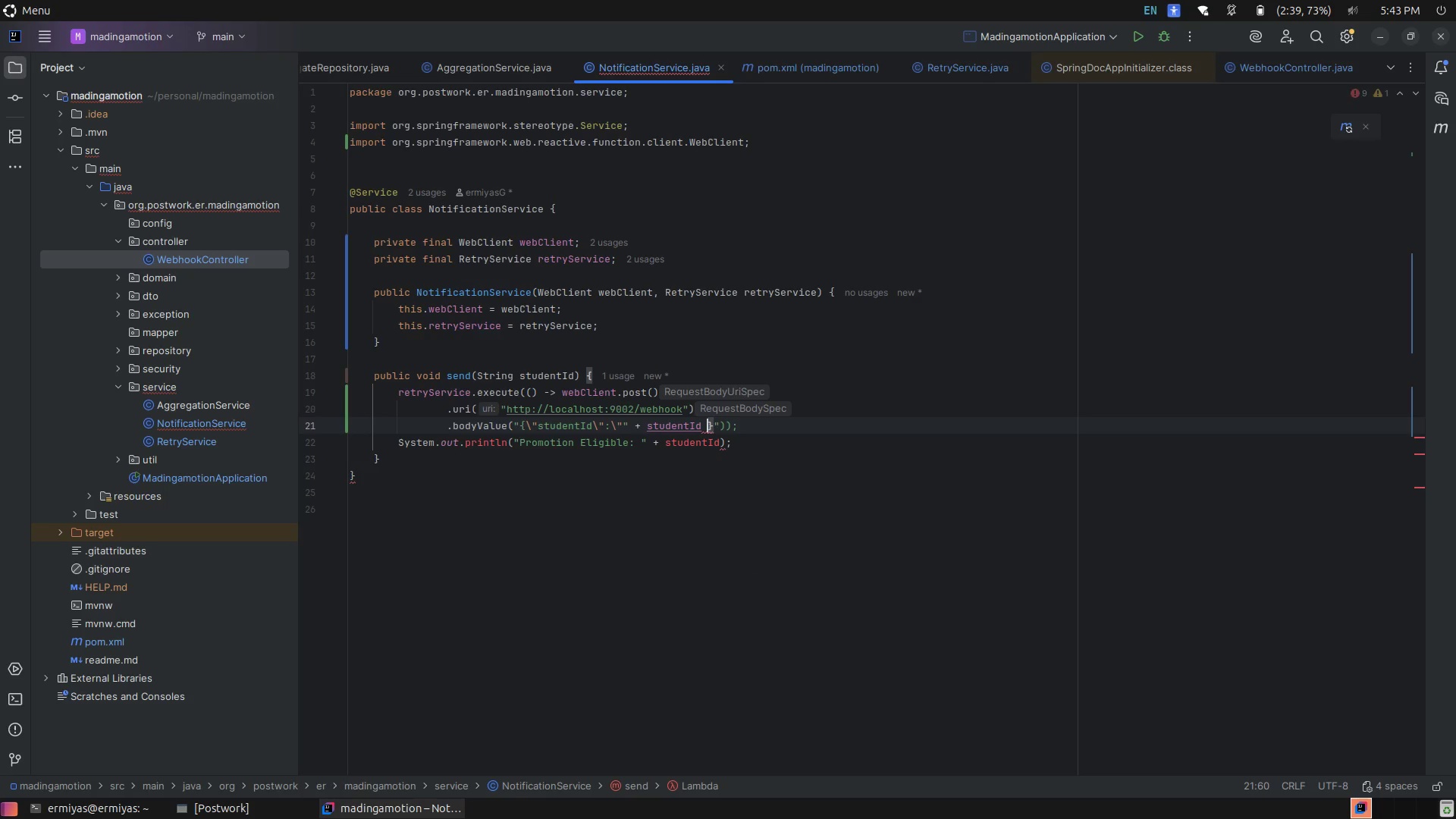 
key(Shift+Equal)
 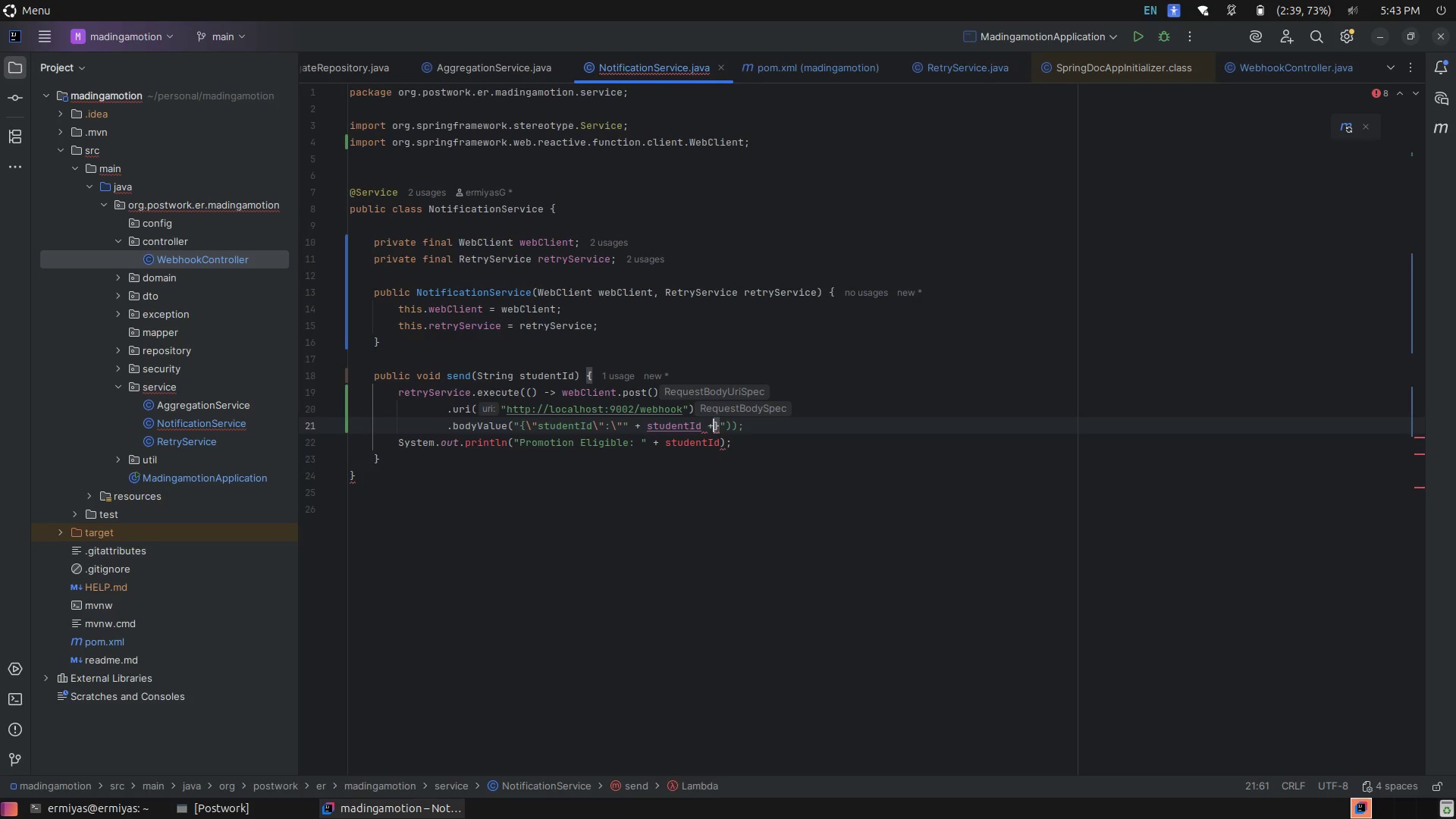 
key(Space)
 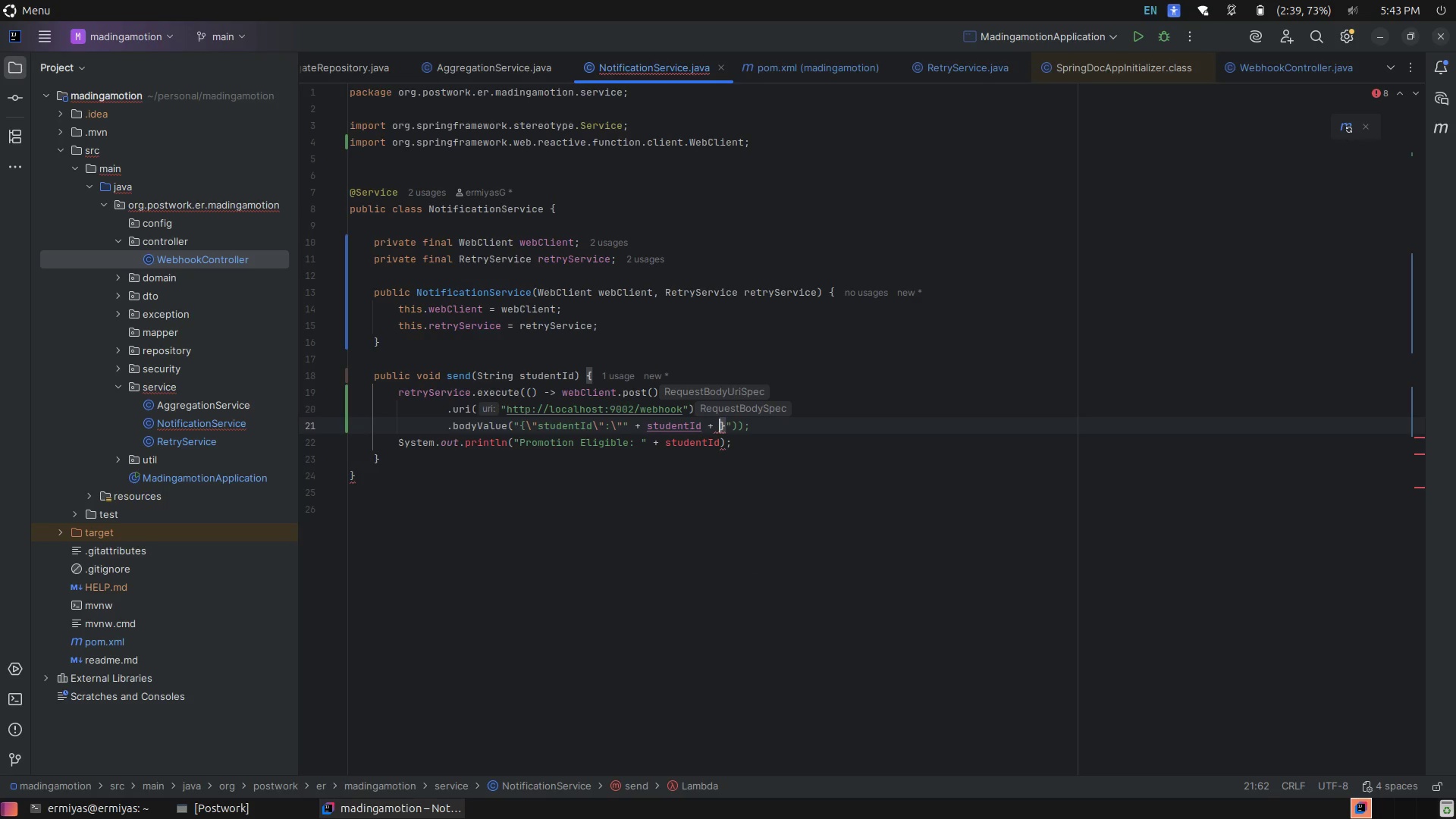 
key(Shift+Quote)
 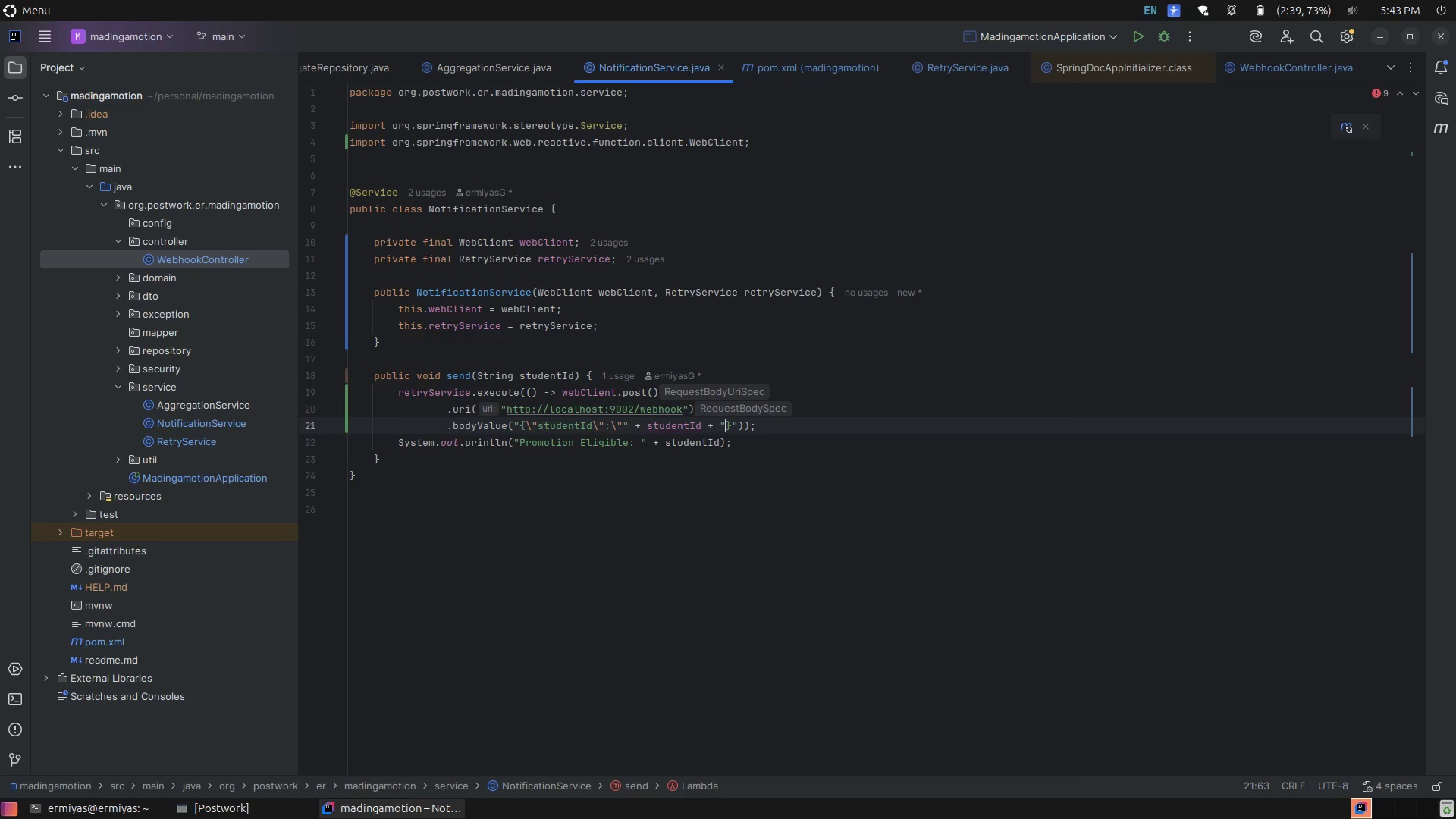 
key(Backslash)
 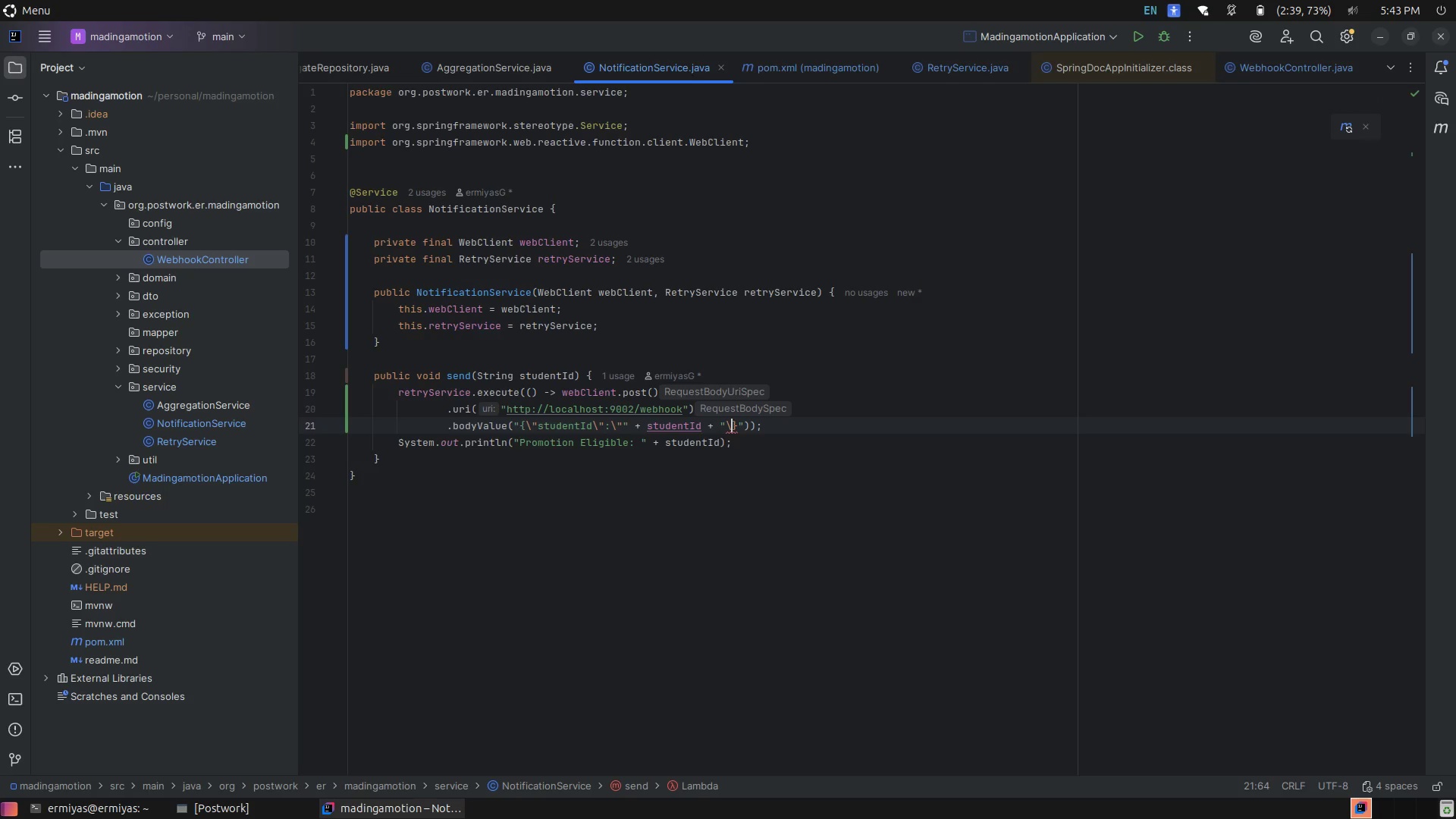 
key(Shift+Quote)
 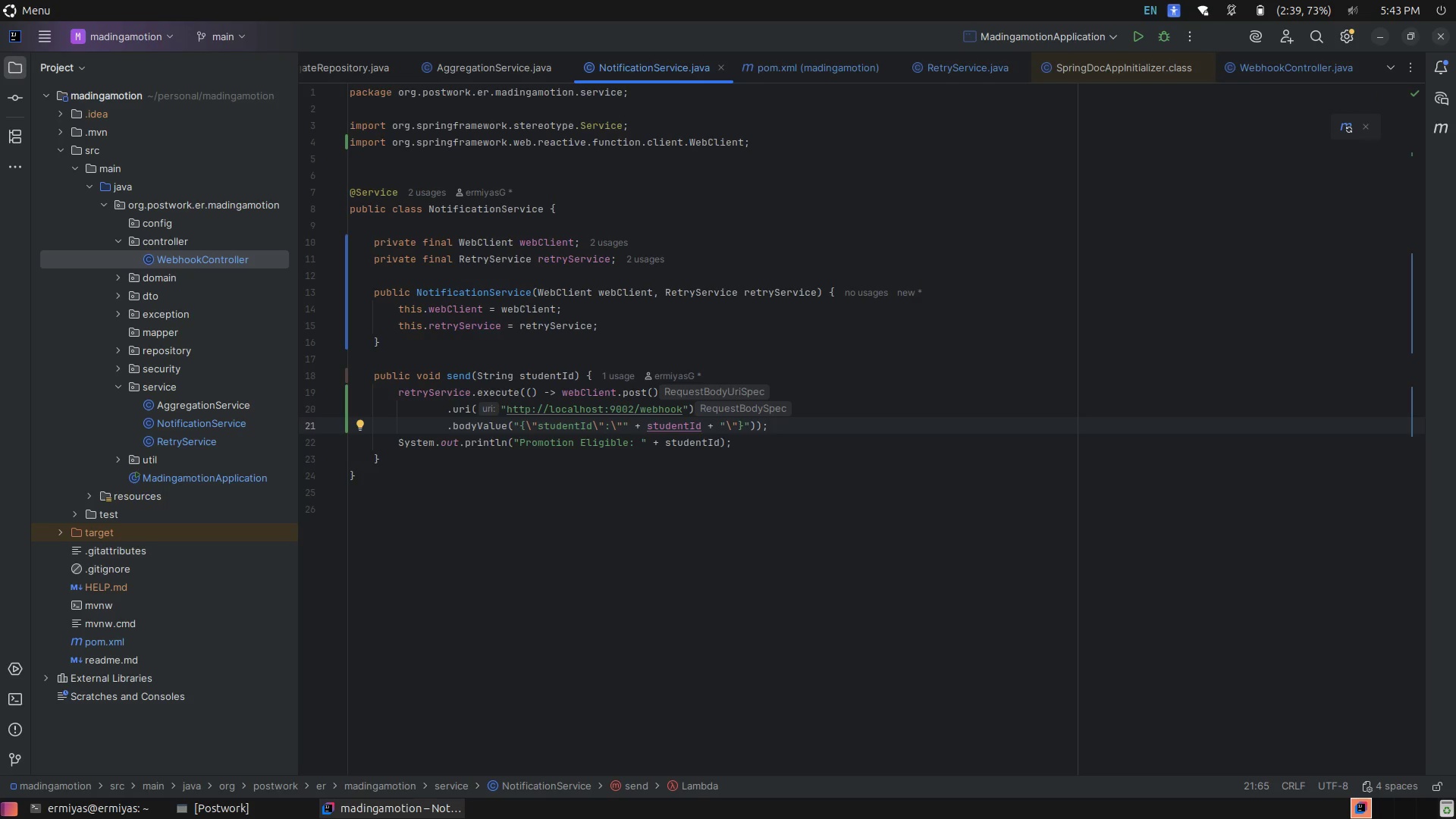 
key(ArrowRight)
 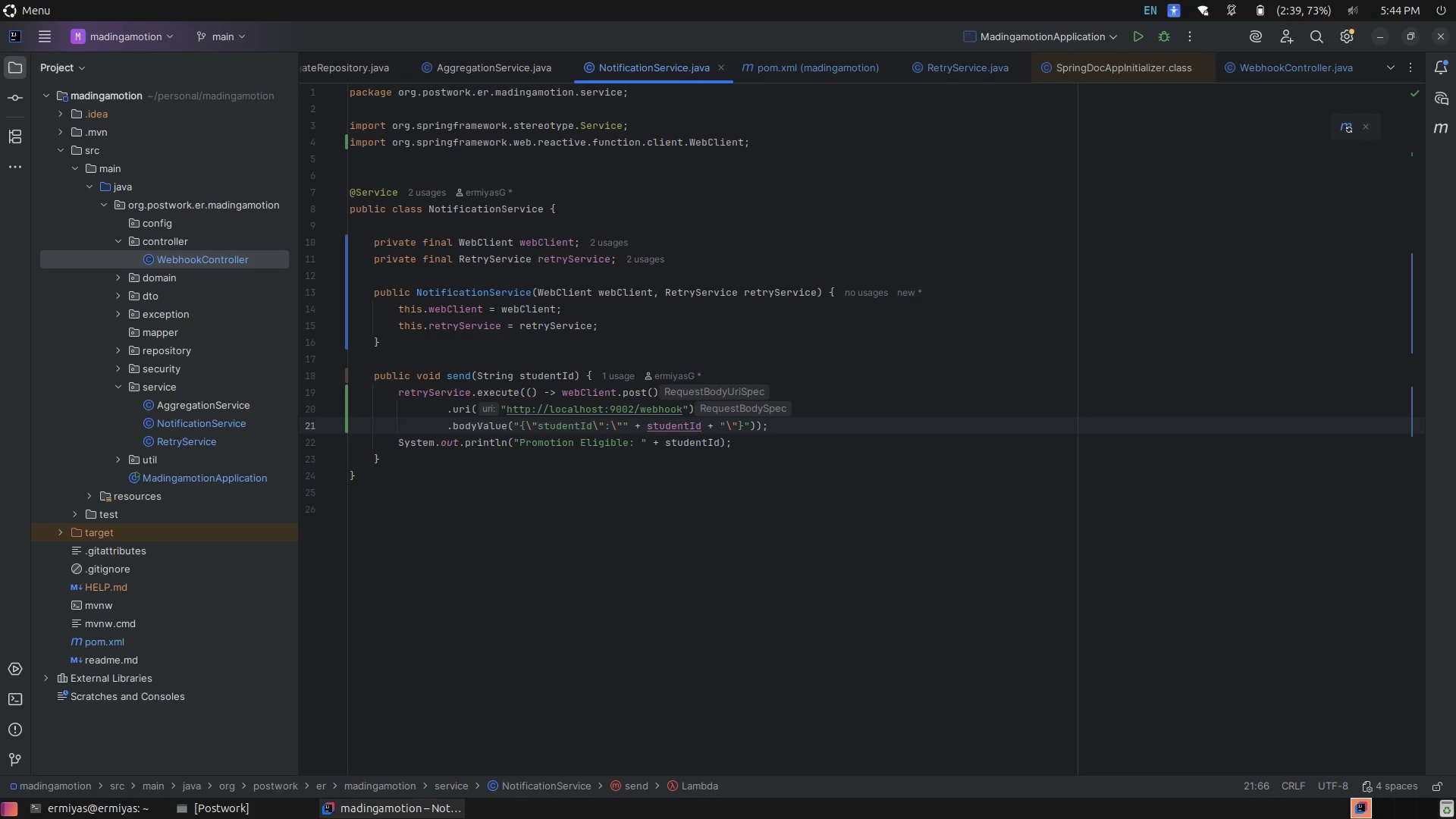 
key(ArrowRight)
 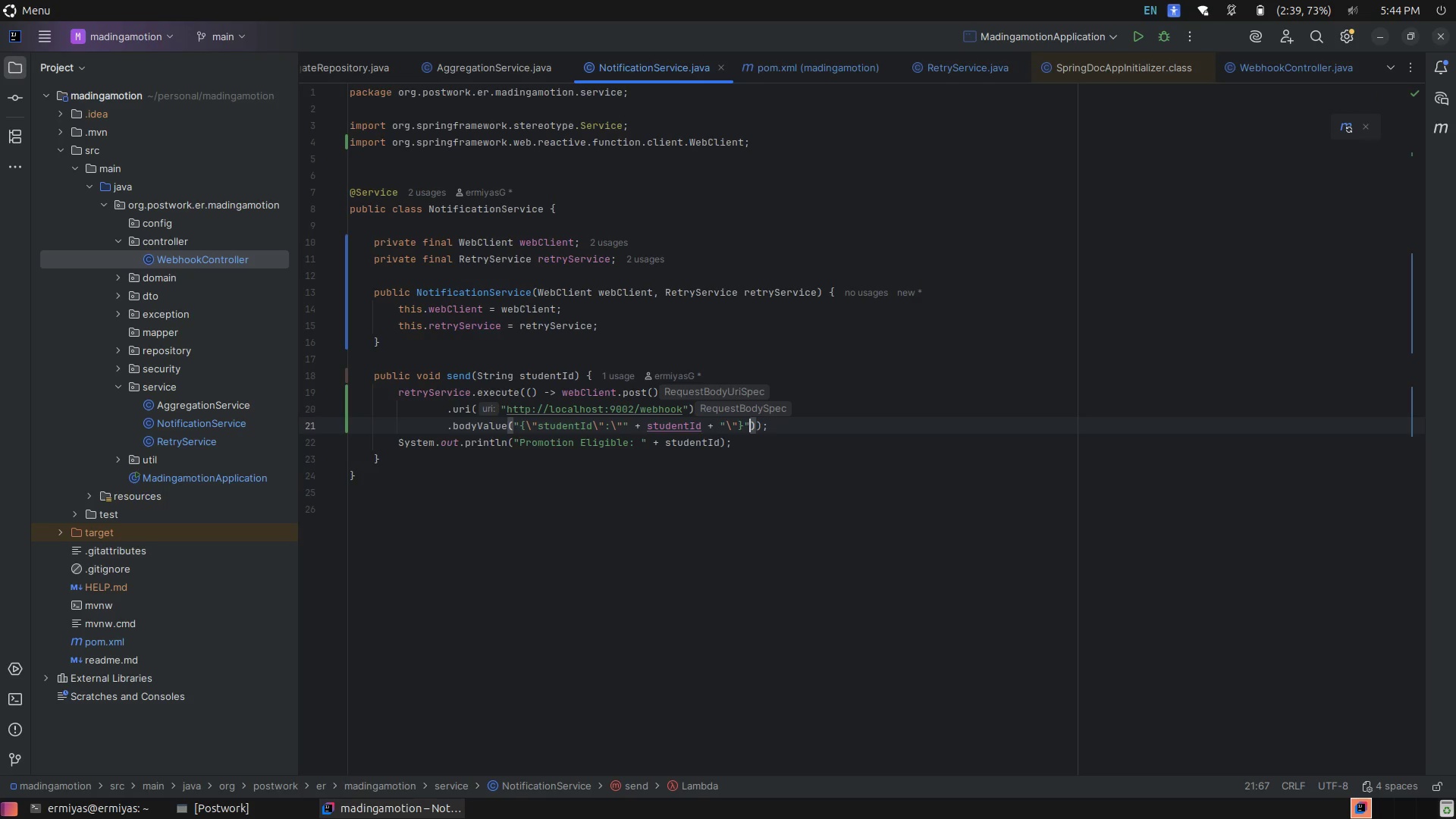 
key(ArrowRight)
 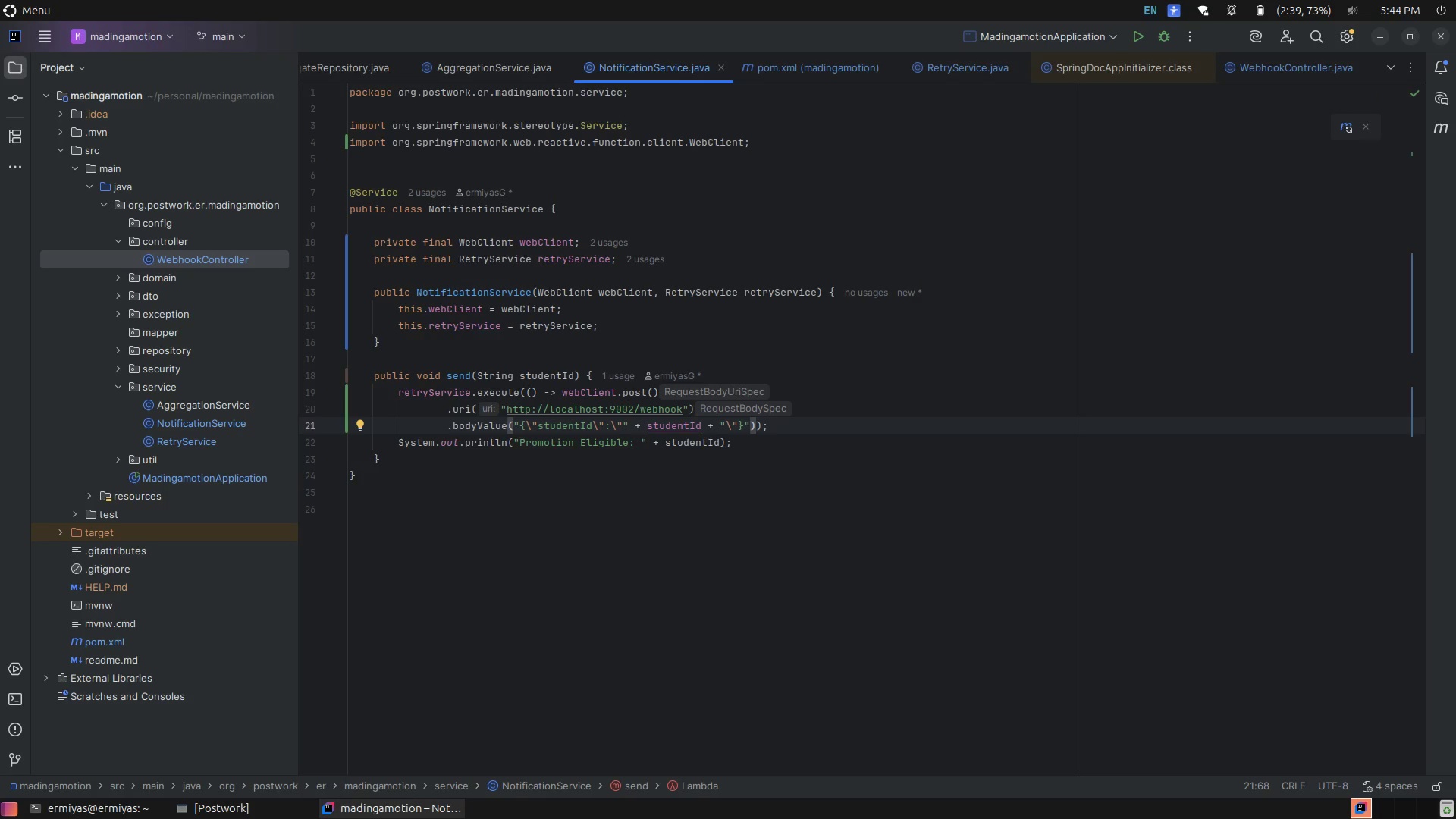 
key(Enter)
 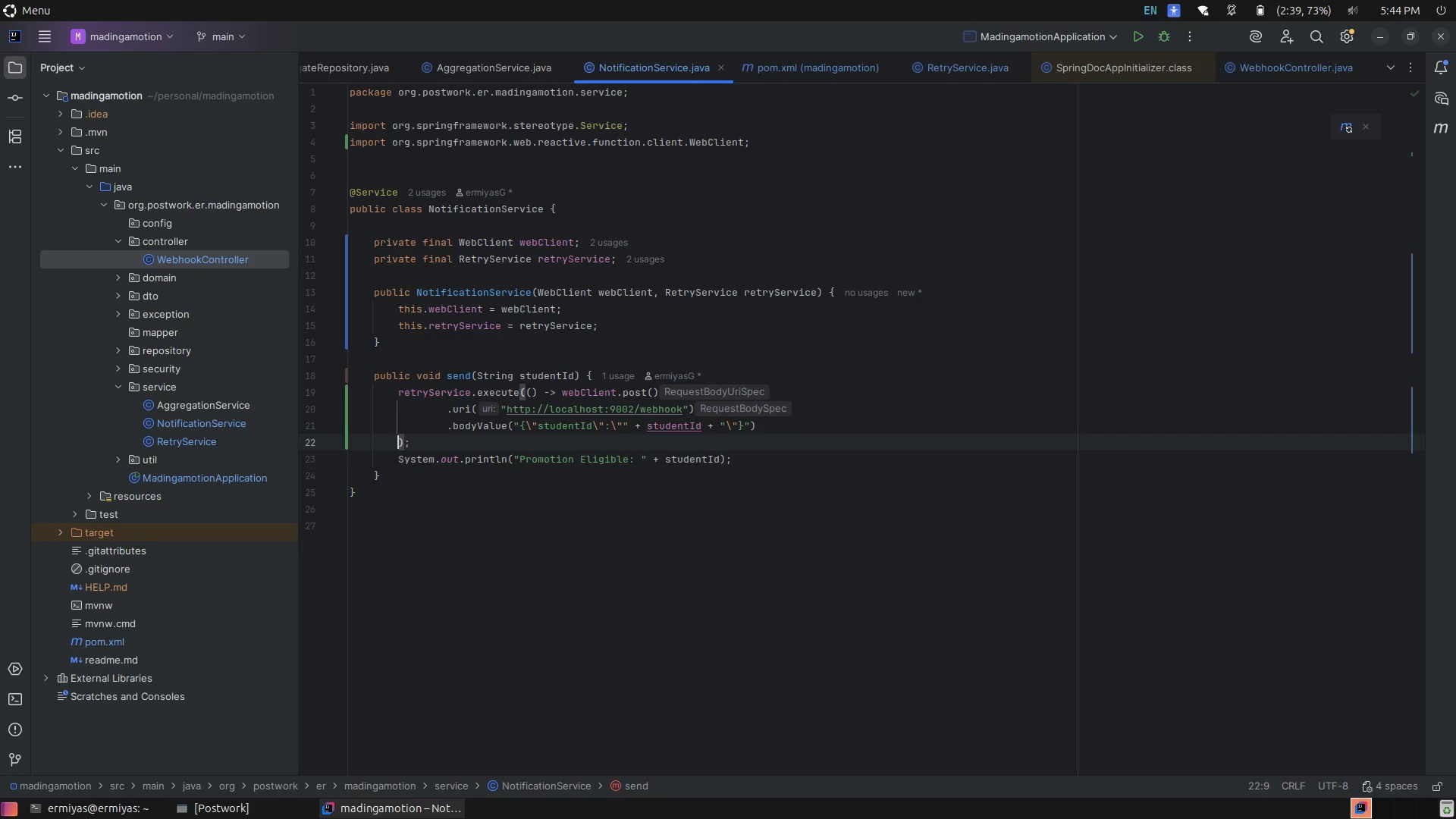 
key(Tab)
key(Tab)
type(.ret)
key(Tab)
 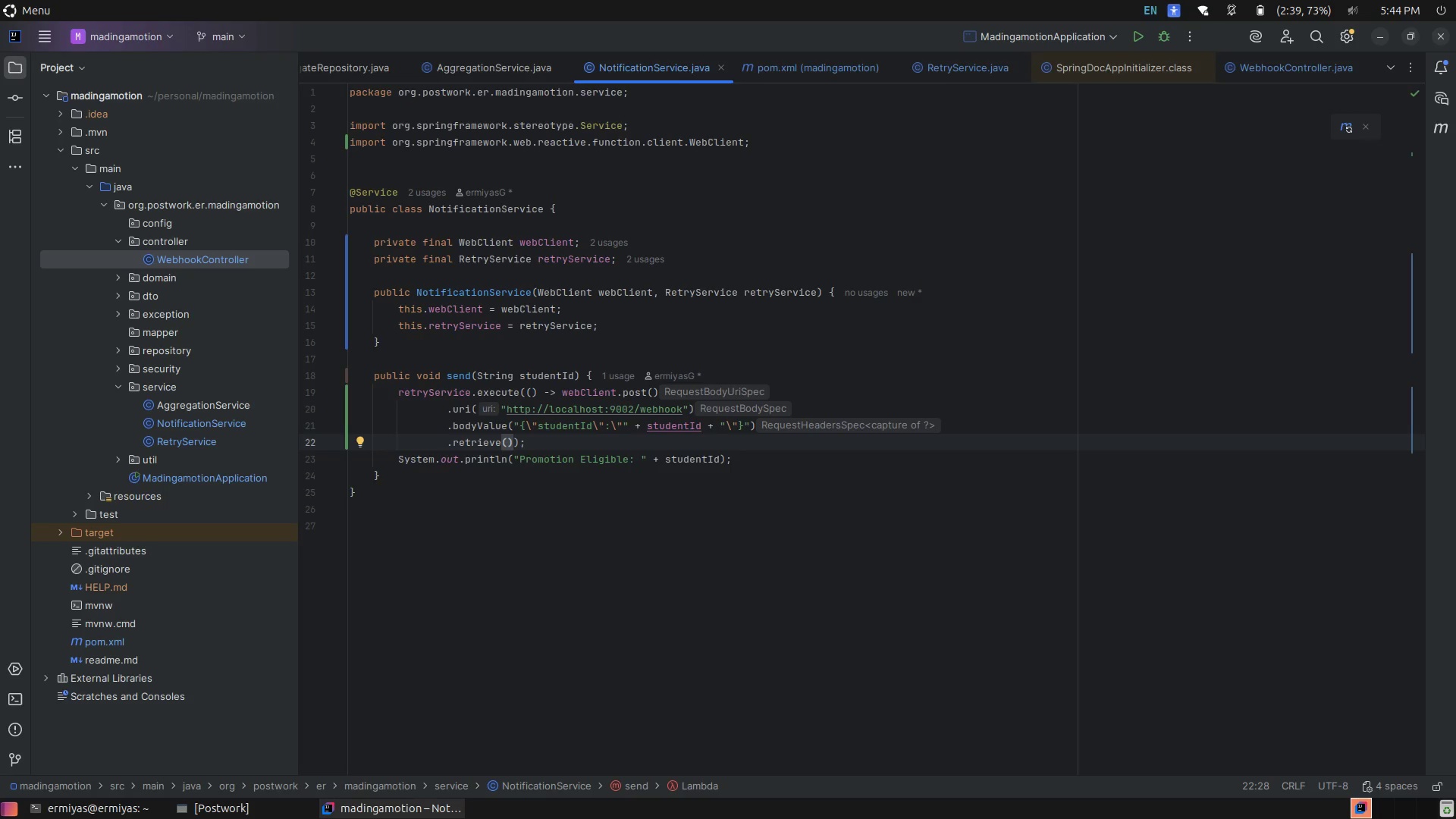 
key(Enter)
 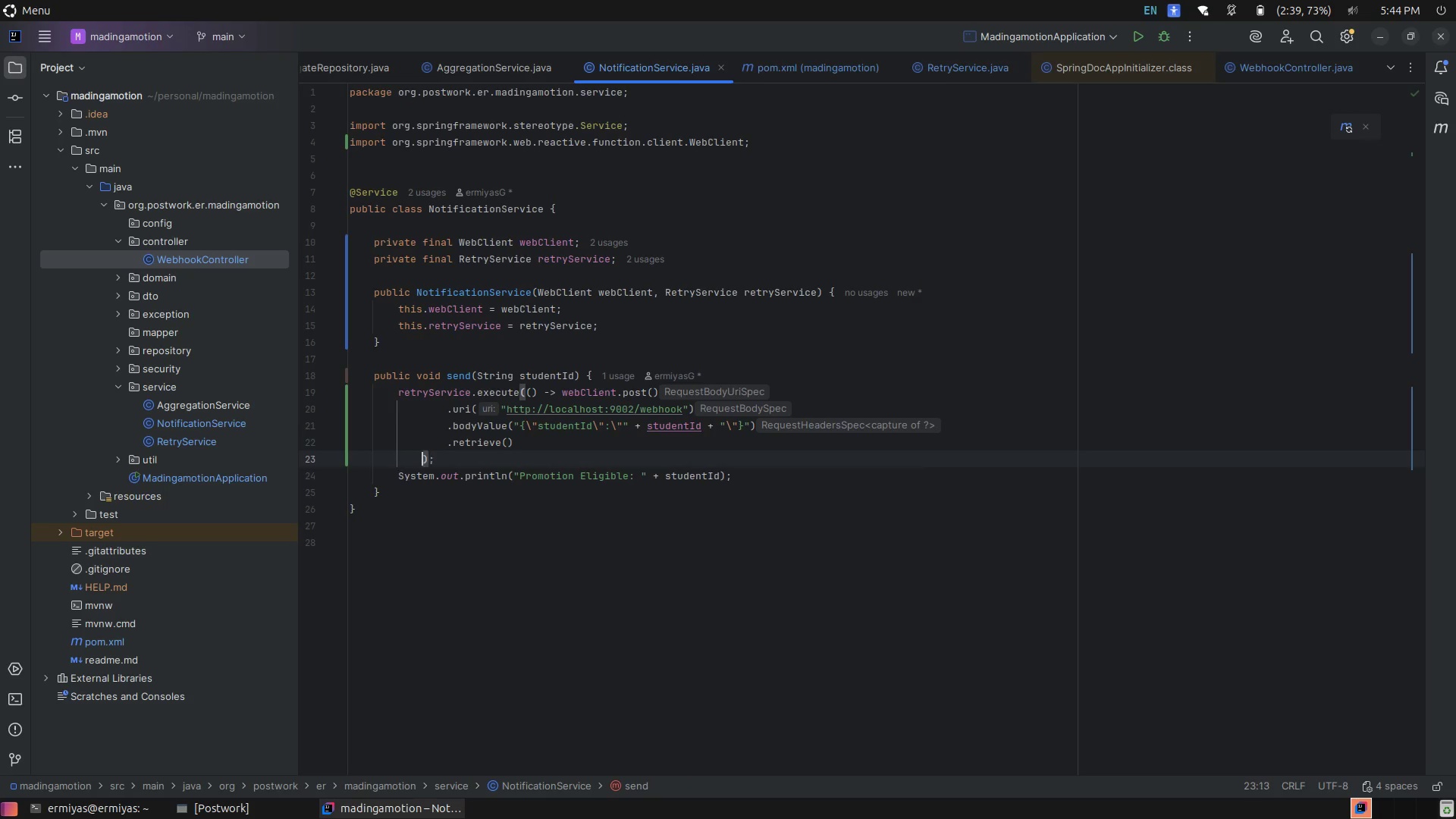 
key(Tab)
key(Tab)
type(.to)
key(Tab)
 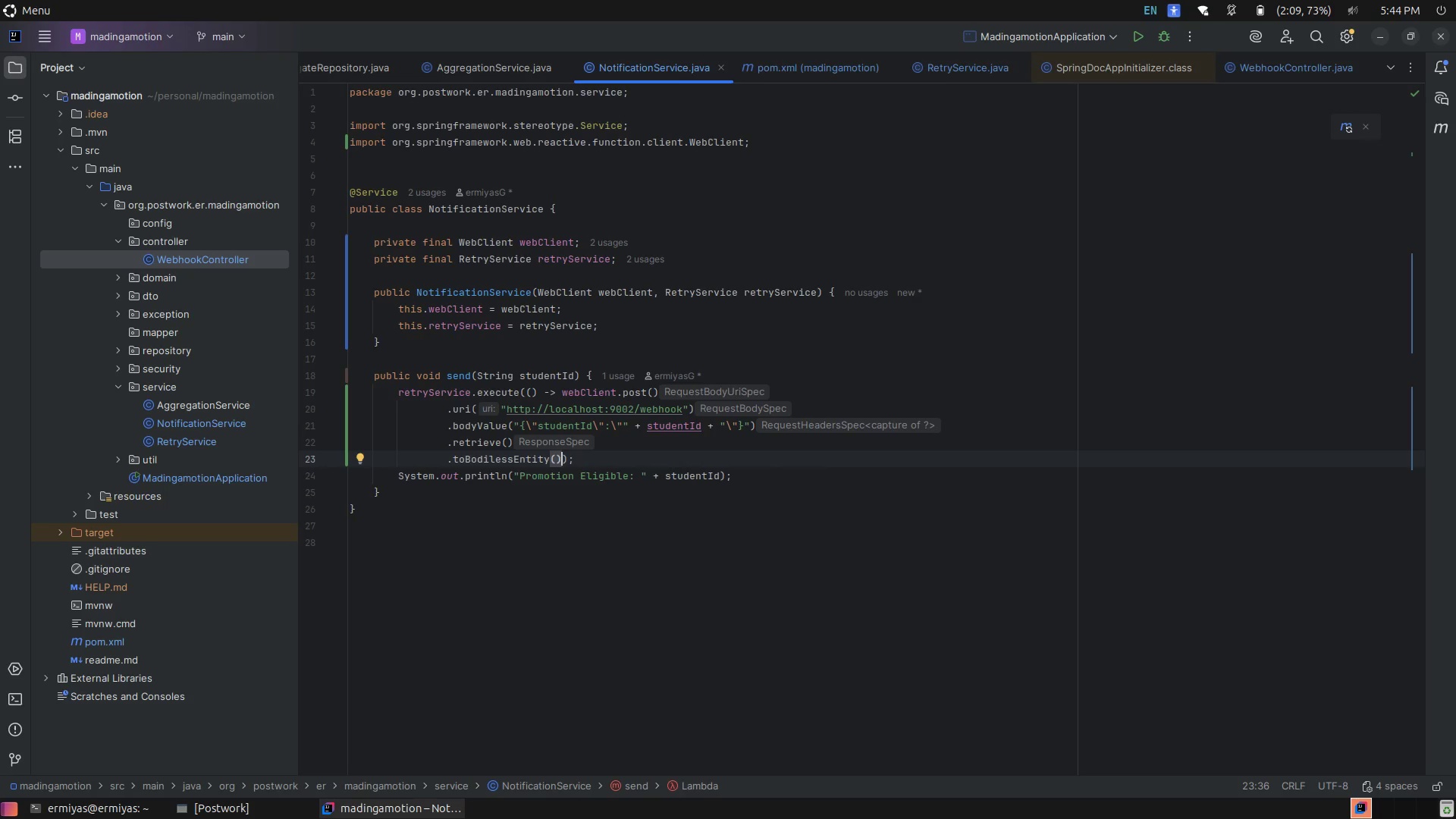 
key(Enter)
 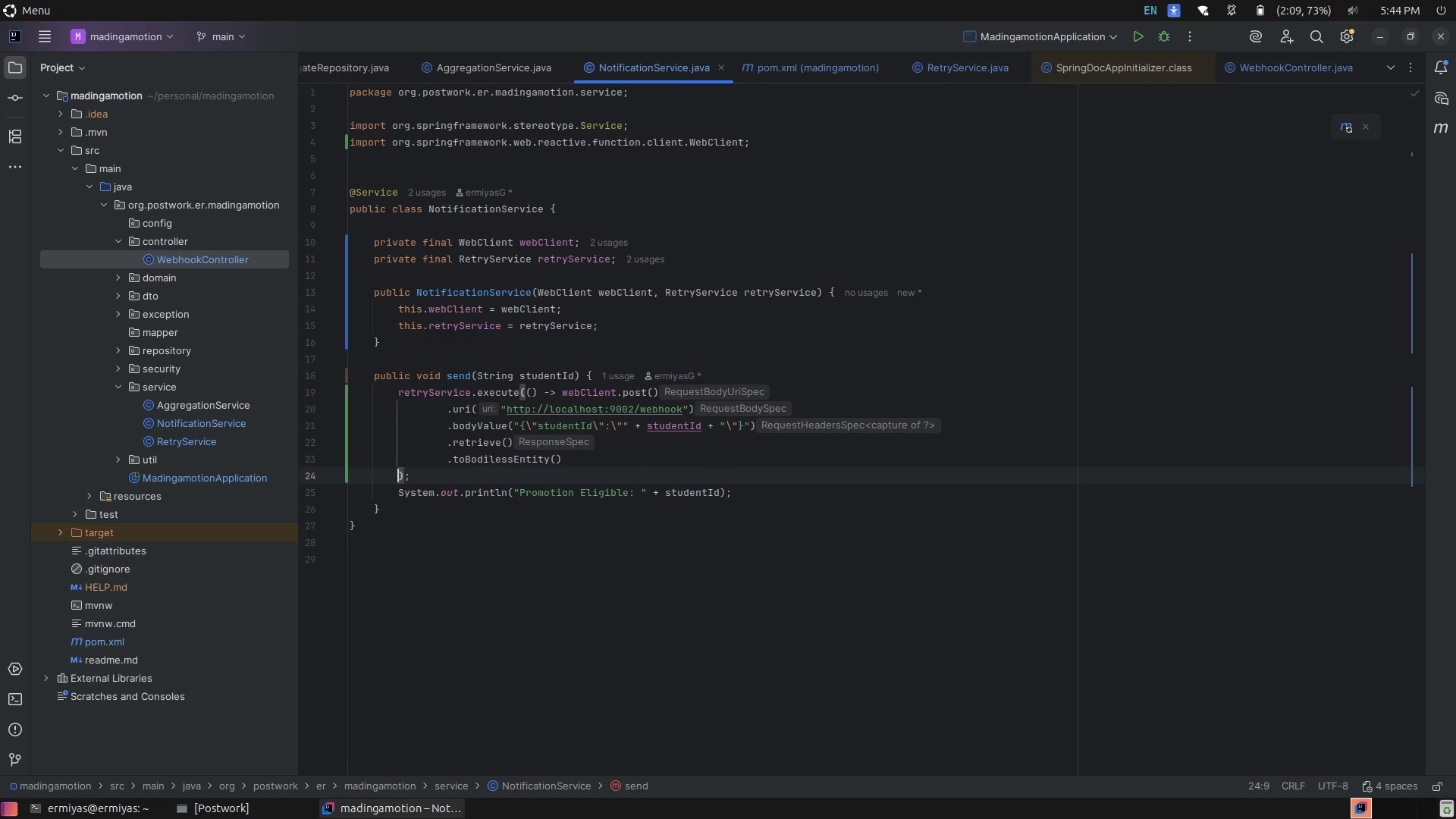 
key(Tab)
 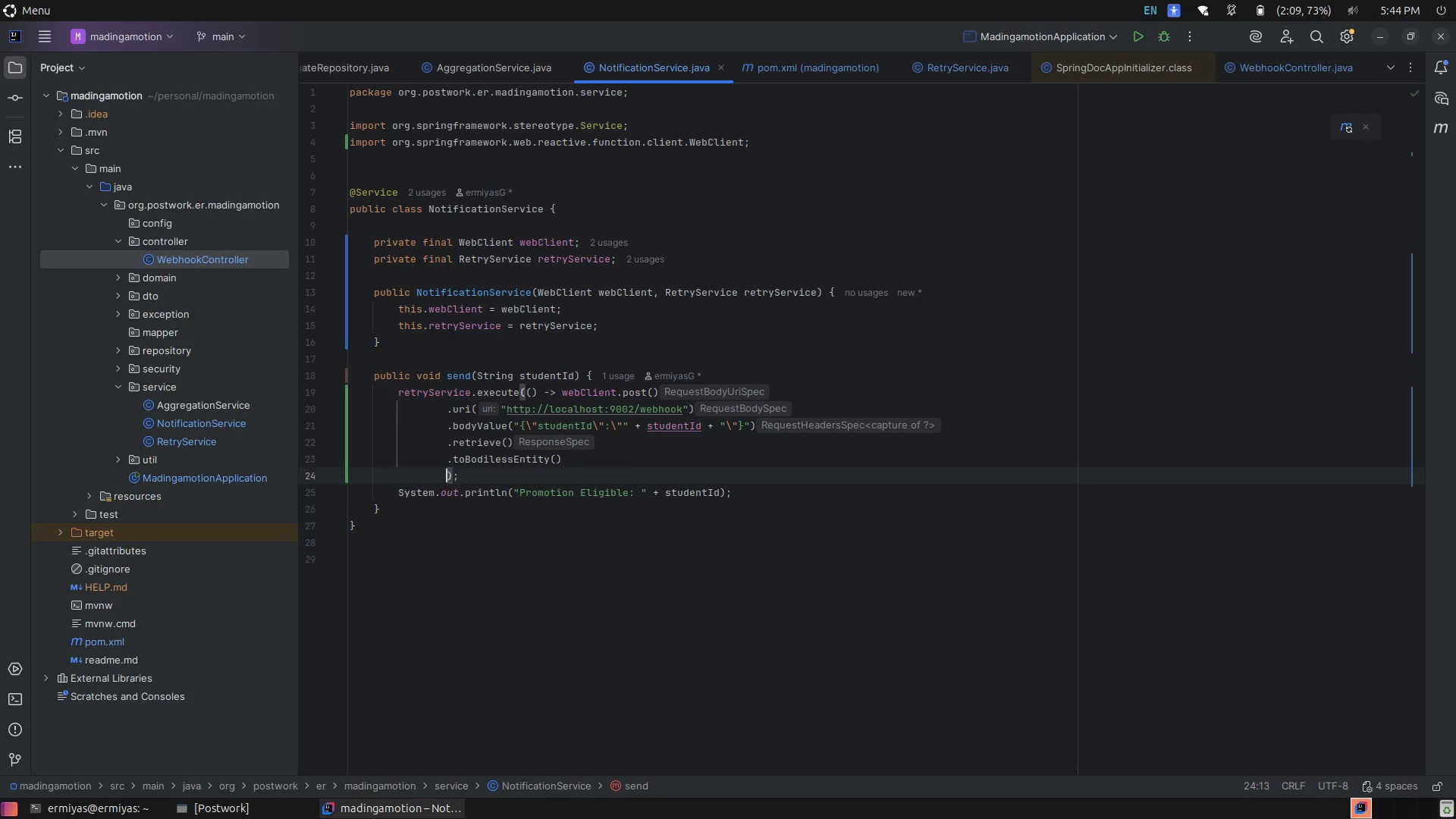 
key(Tab)
 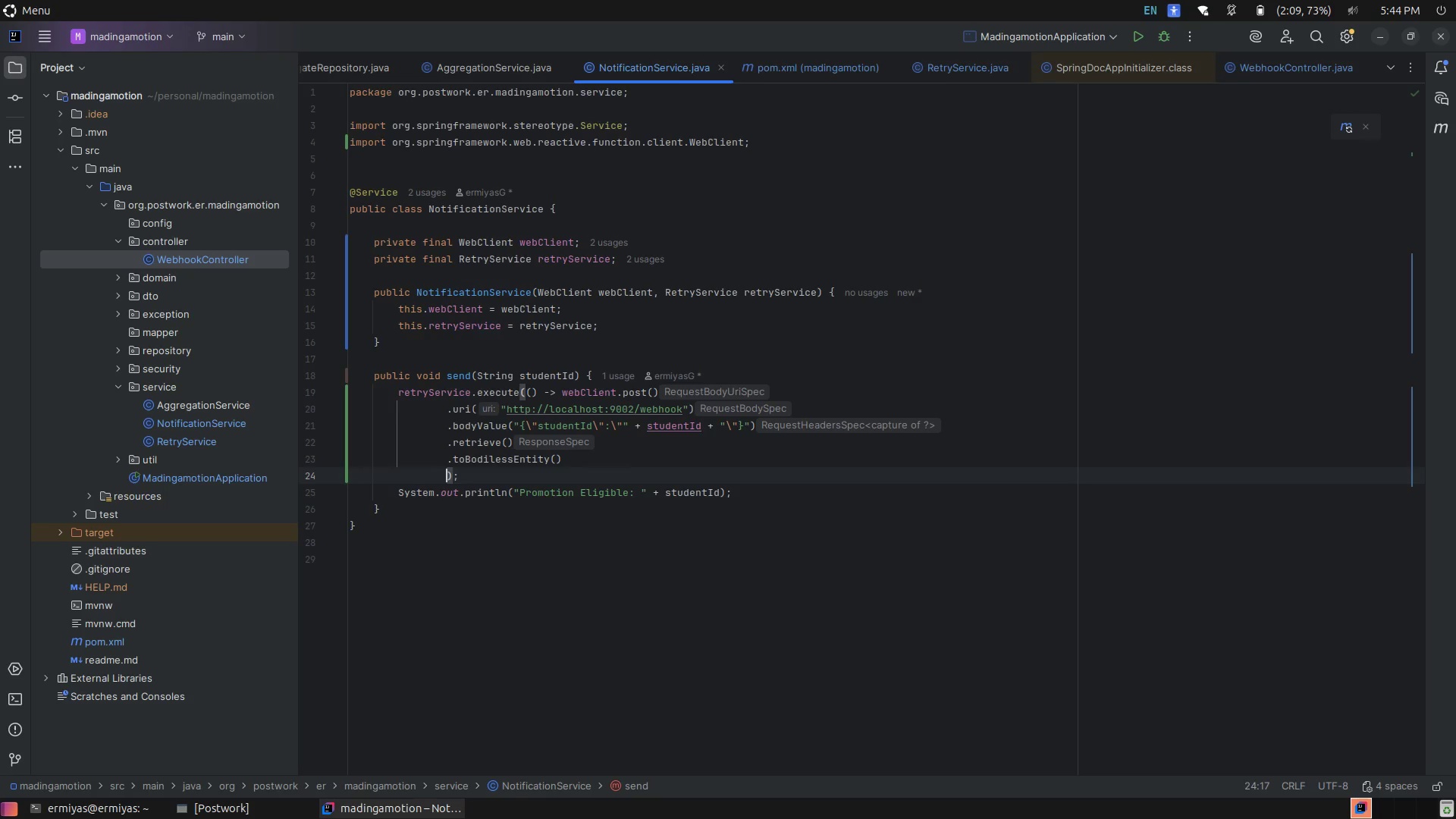 
key(Period)
 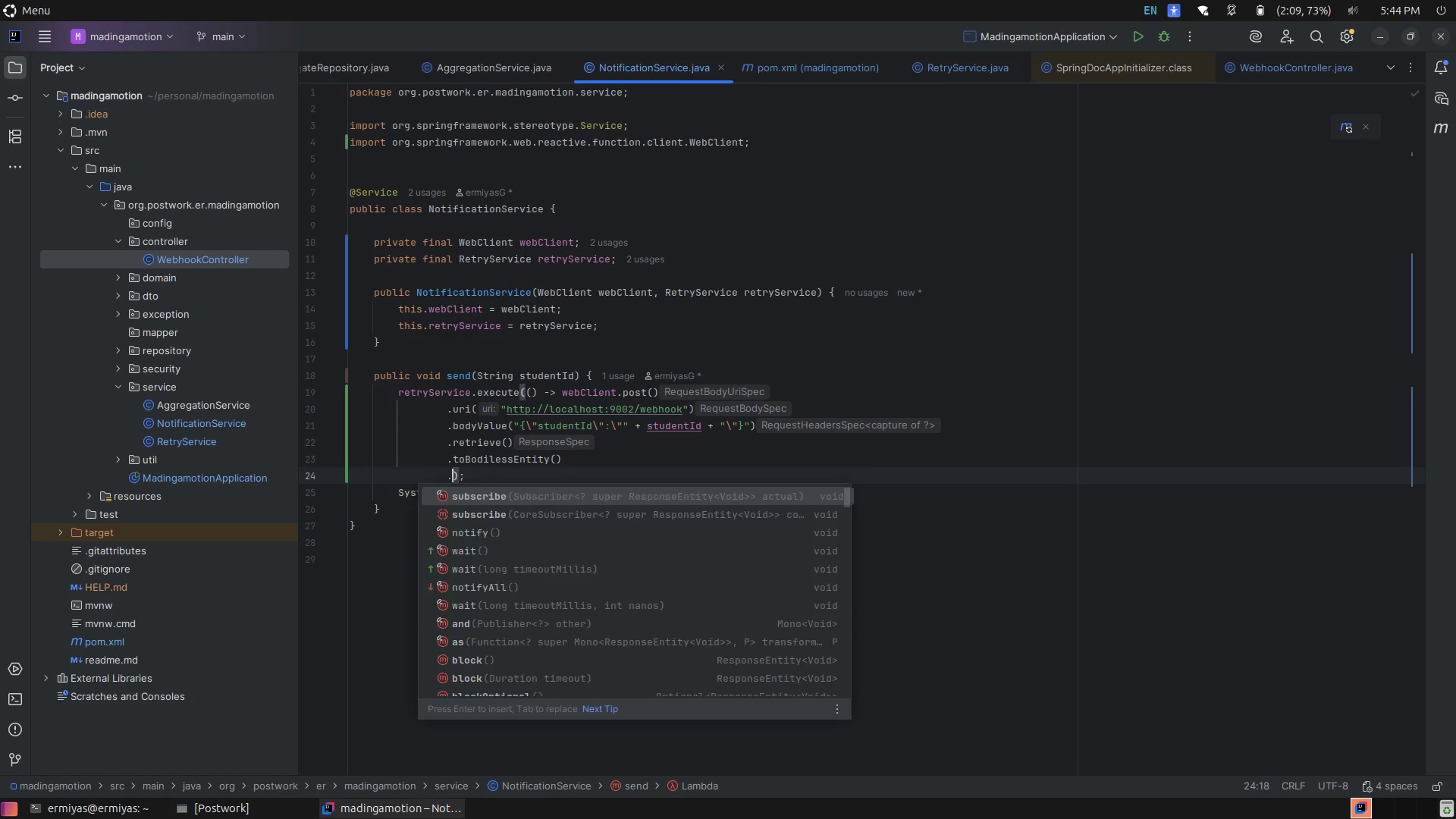 
key(B)
 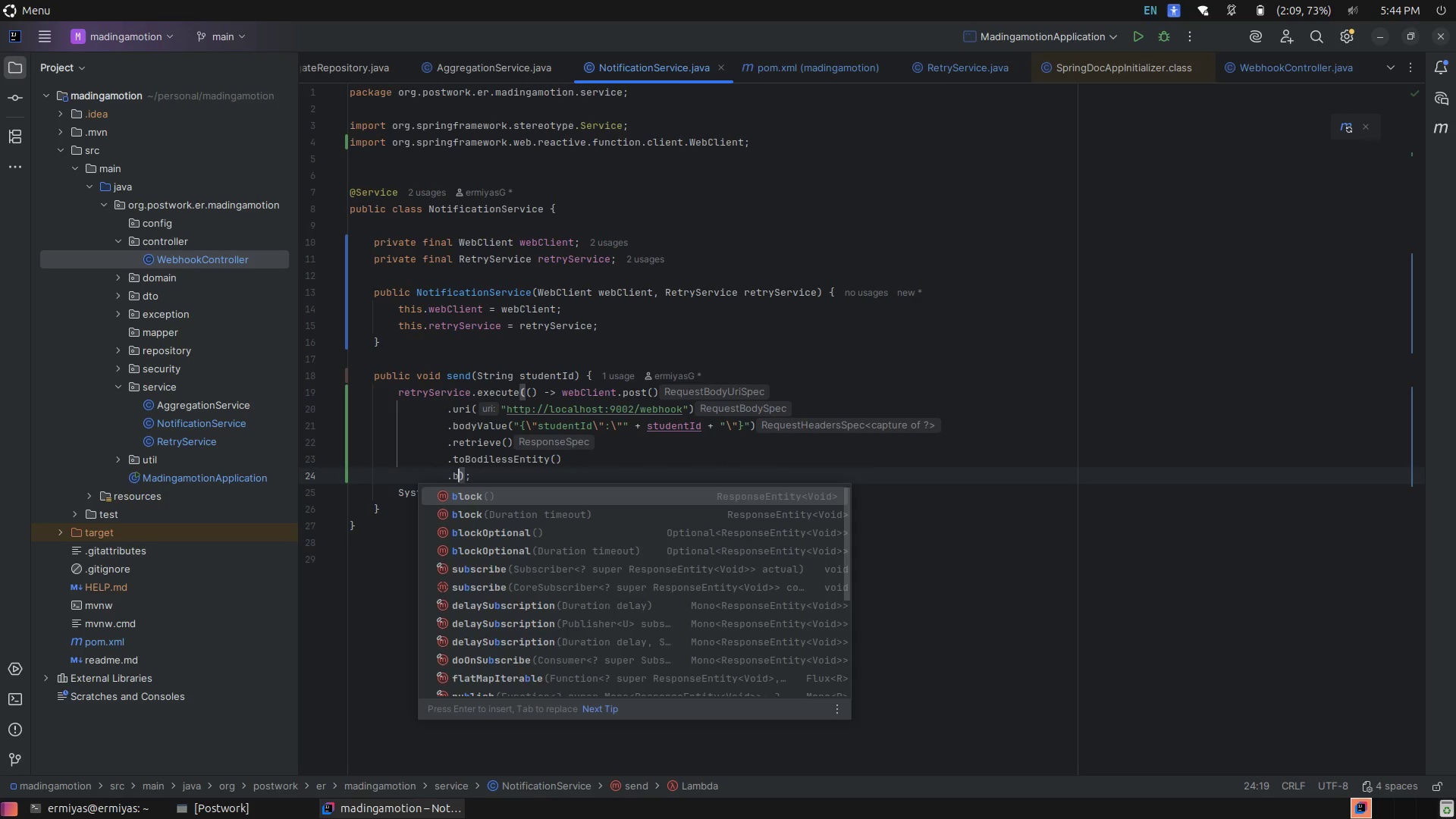 
key(Tab)
 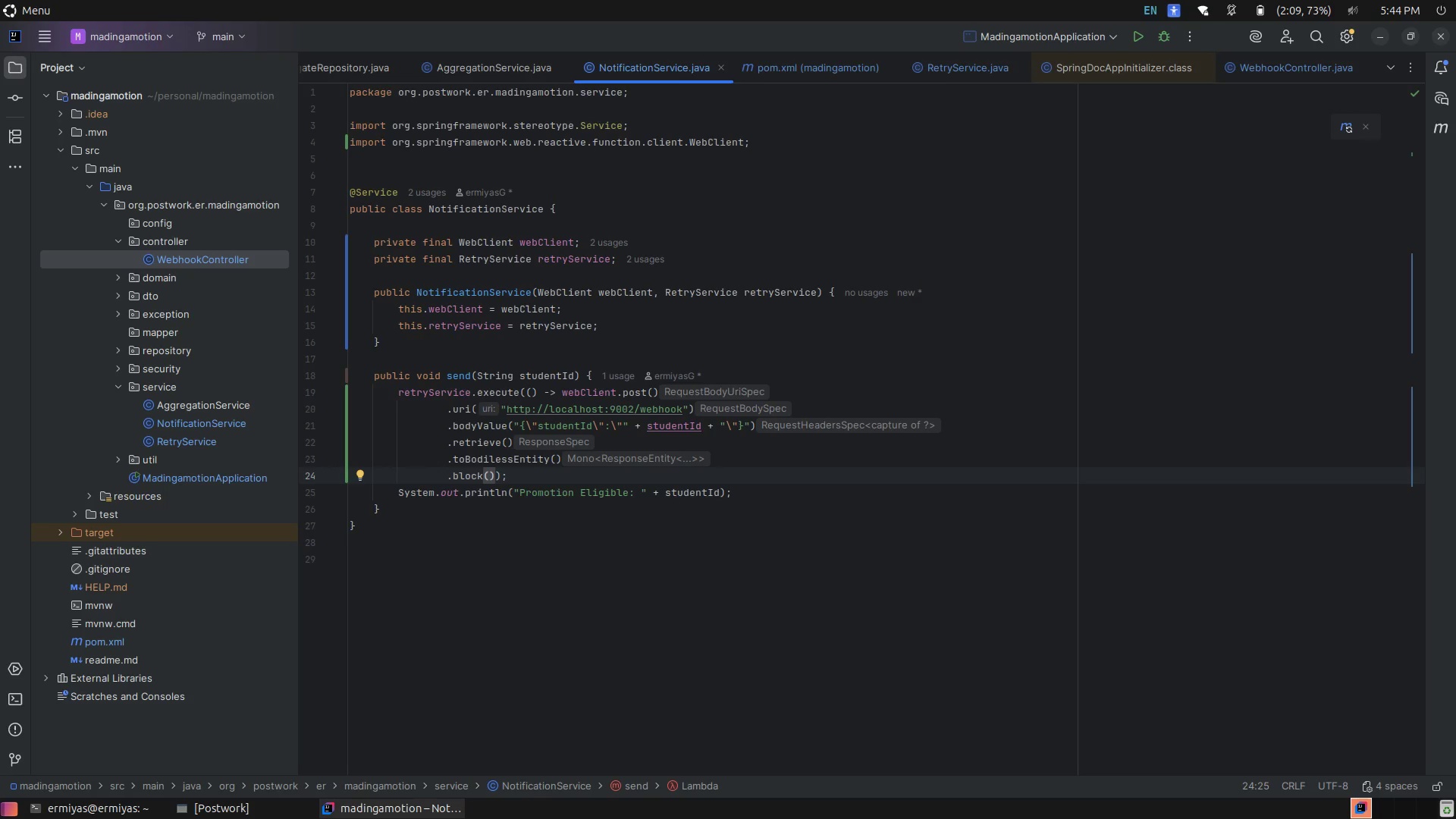 
wait(6.2)
 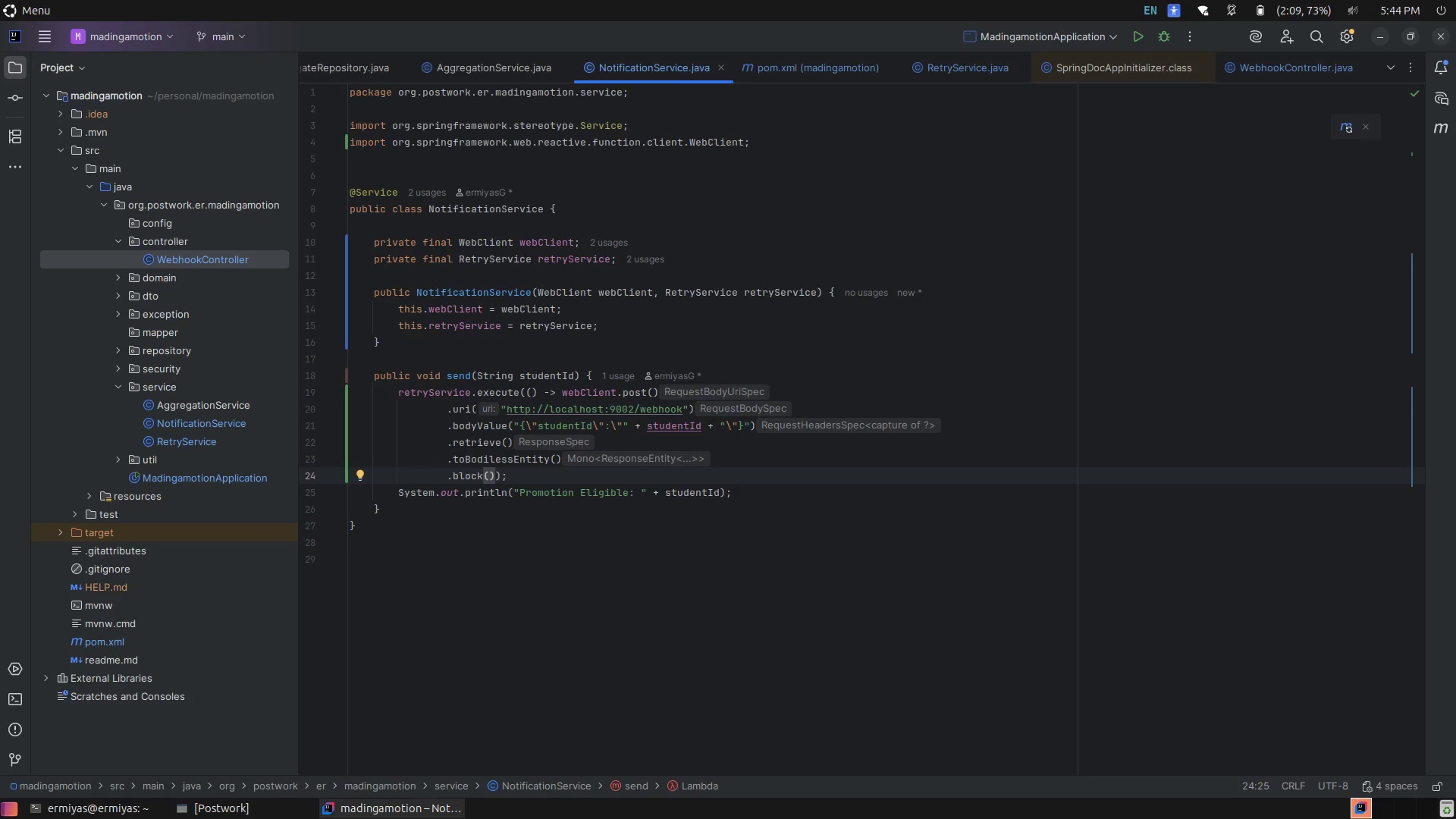 
left_click([1175, 305])
 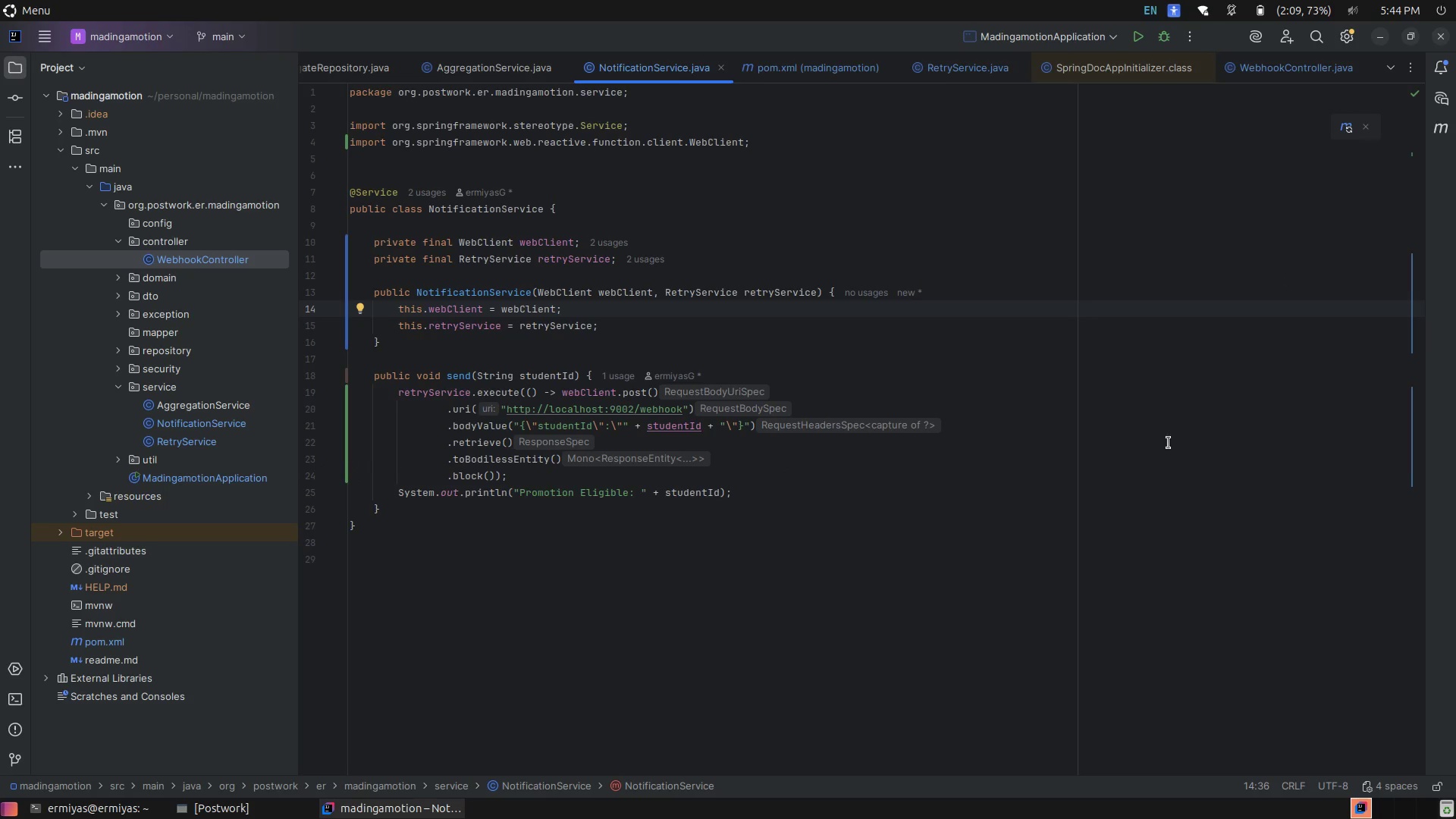 
left_click([1184, 441])
 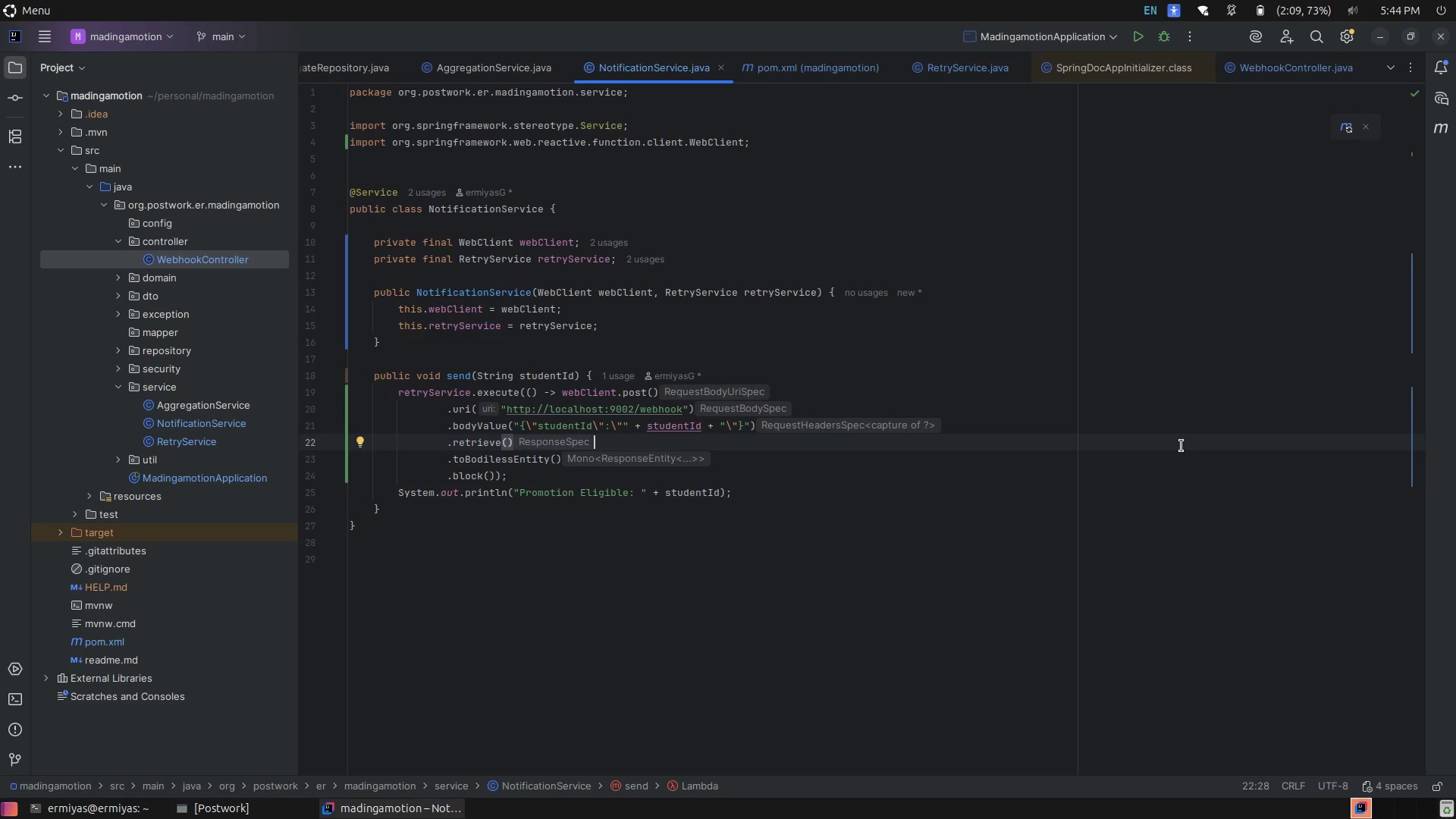 
wait(9.18)
 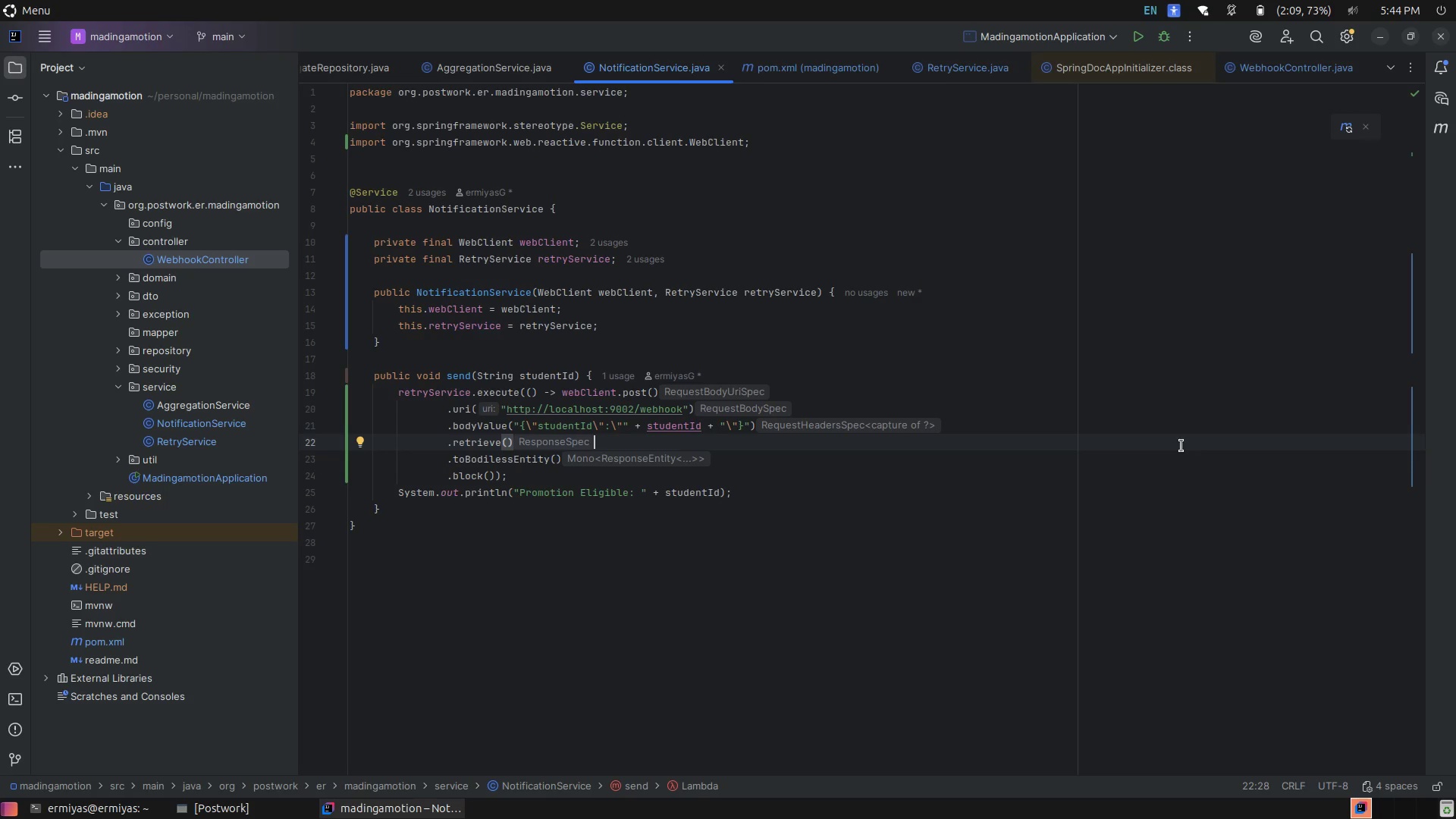 
left_click([1180, 447])
 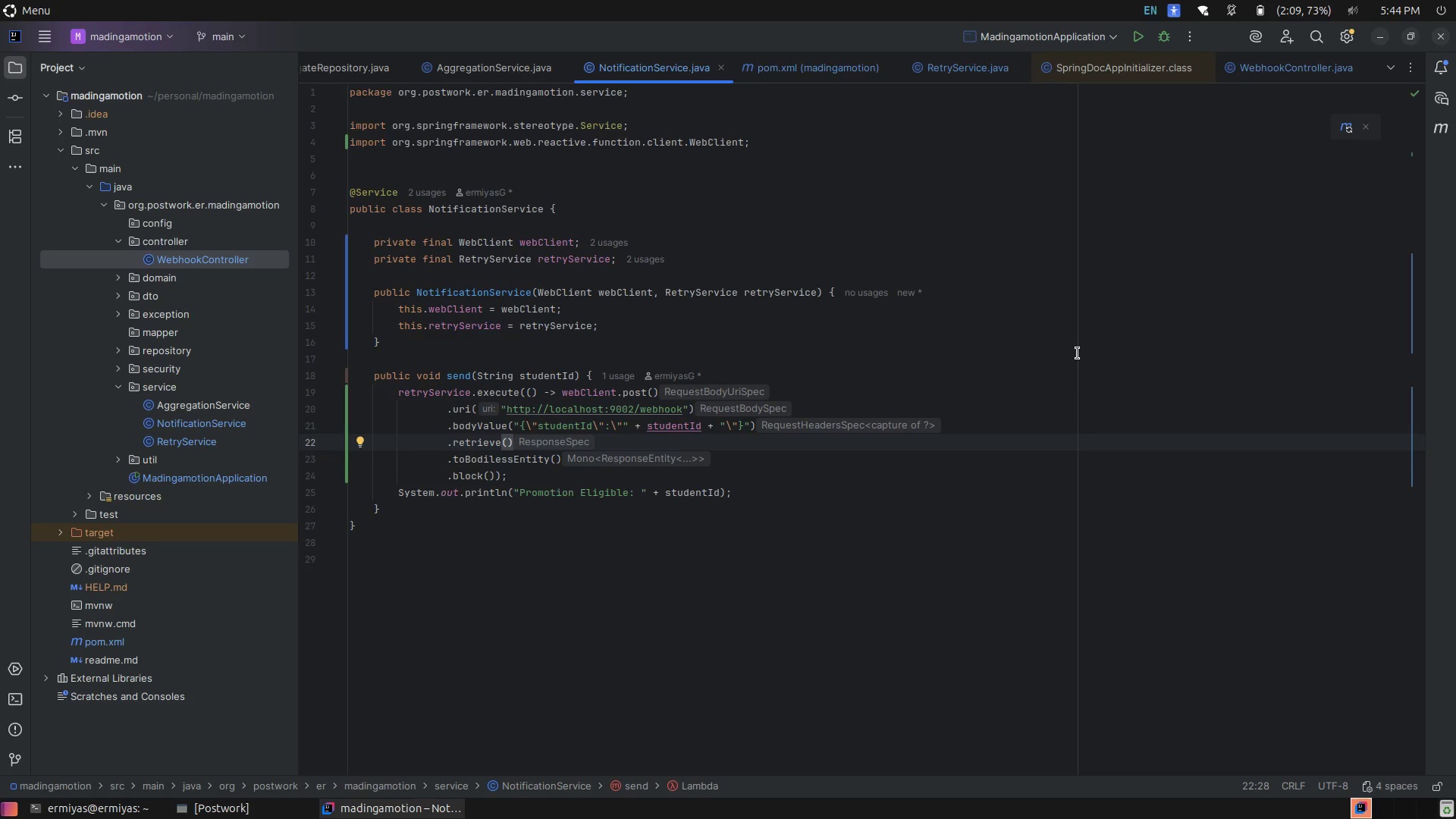 
left_click([1068, 347])
 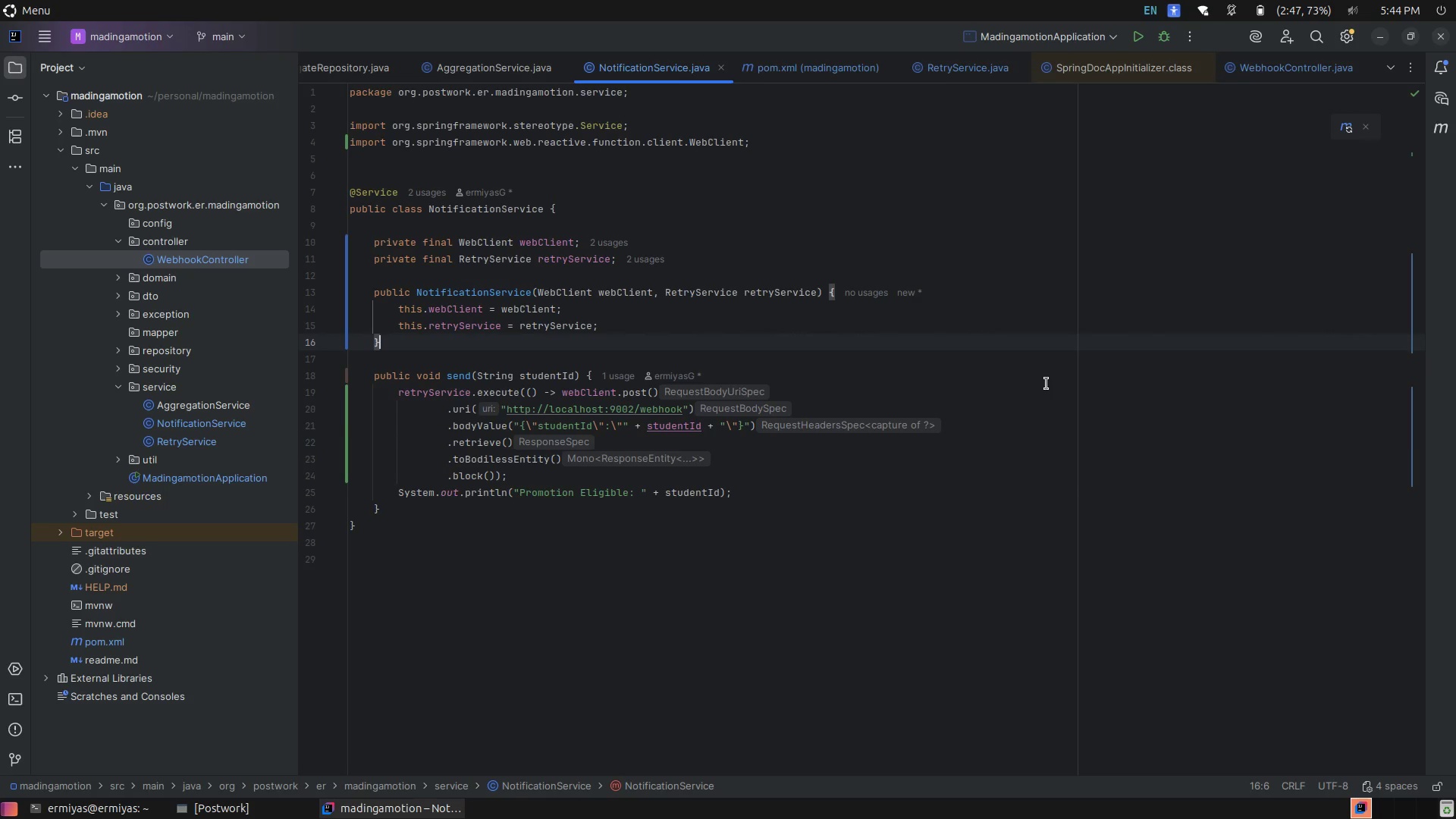 
wait(13.29)
 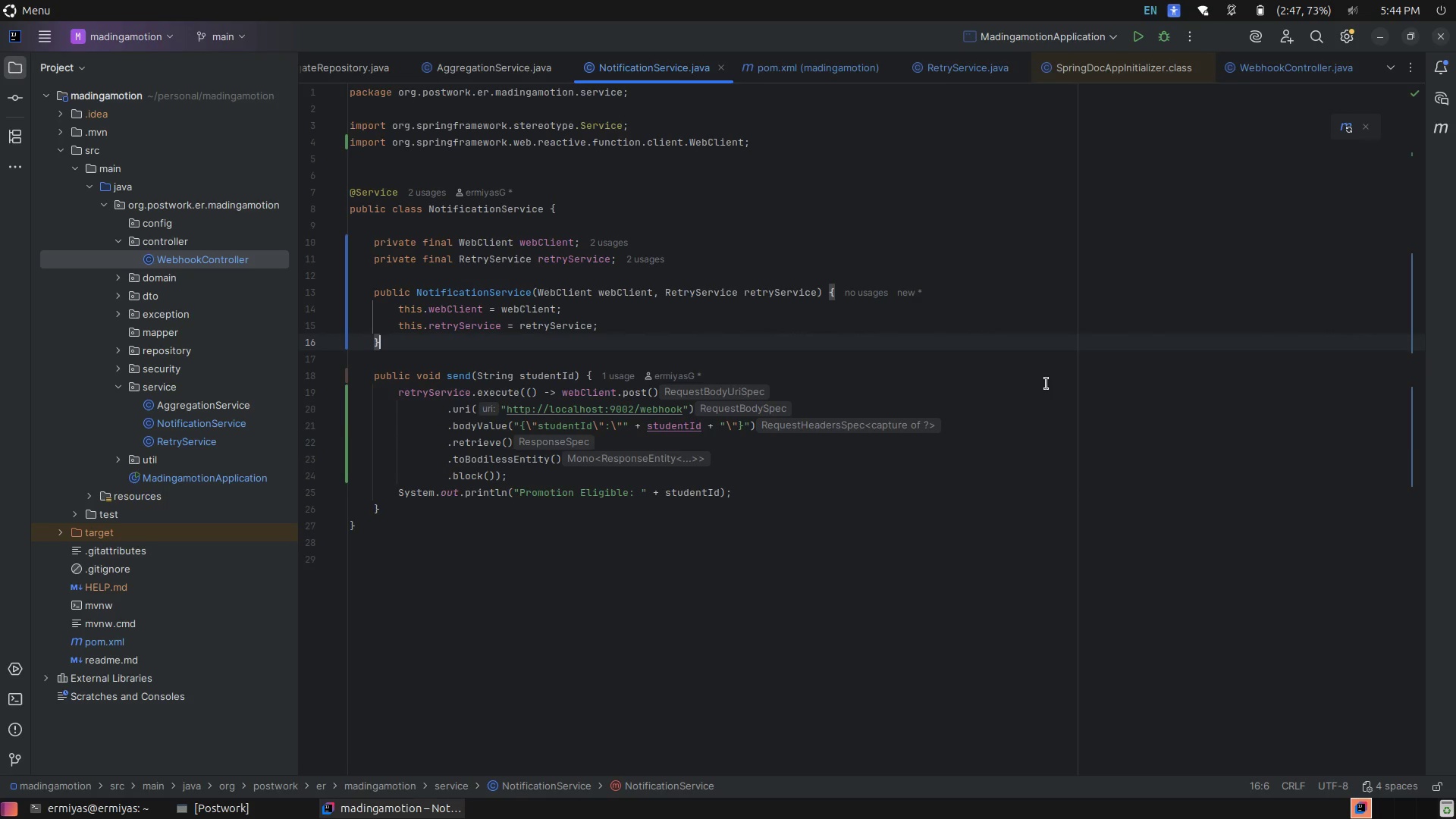 
left_click([113, 460])
 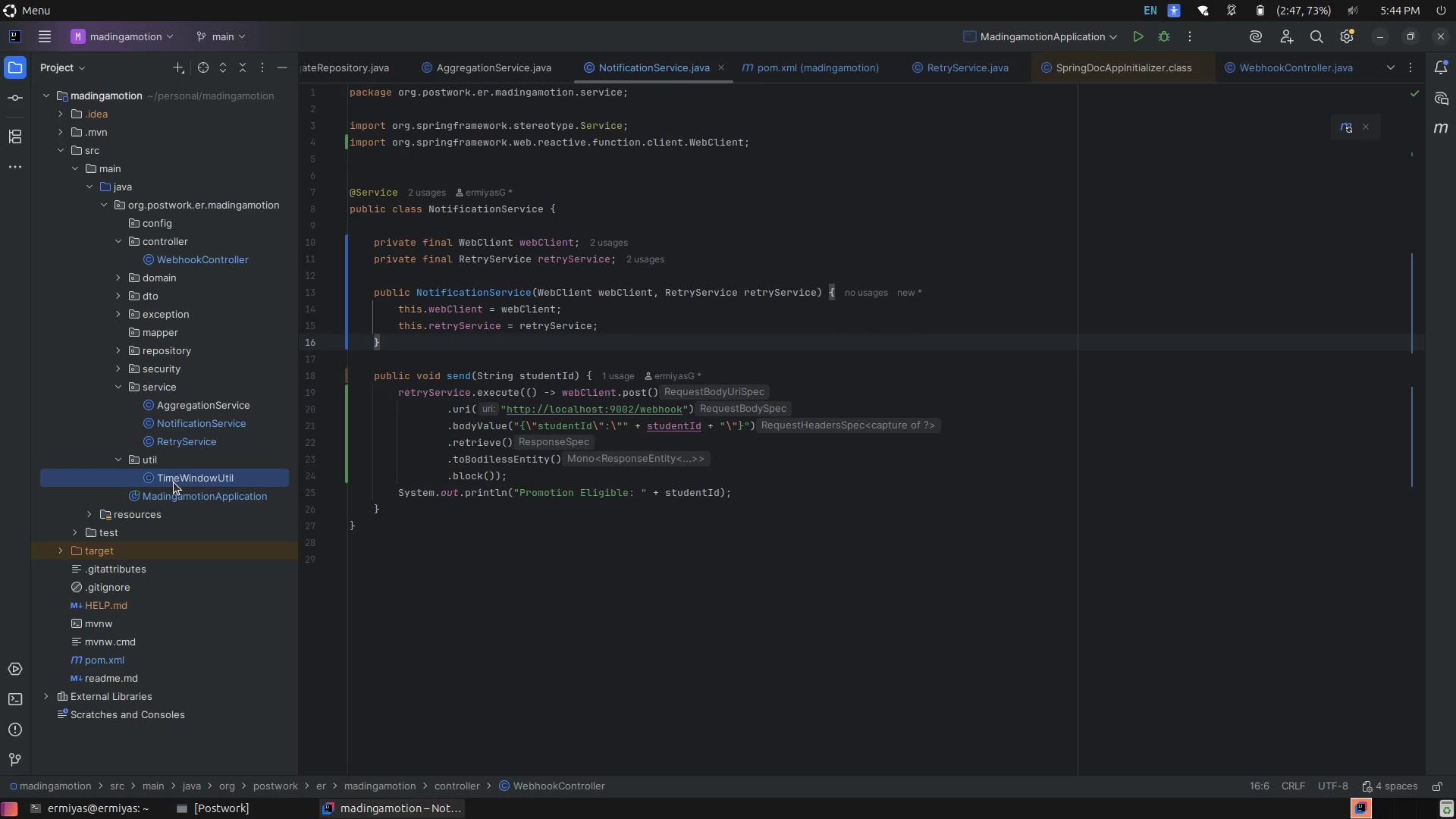 
double_click([174, 482])
 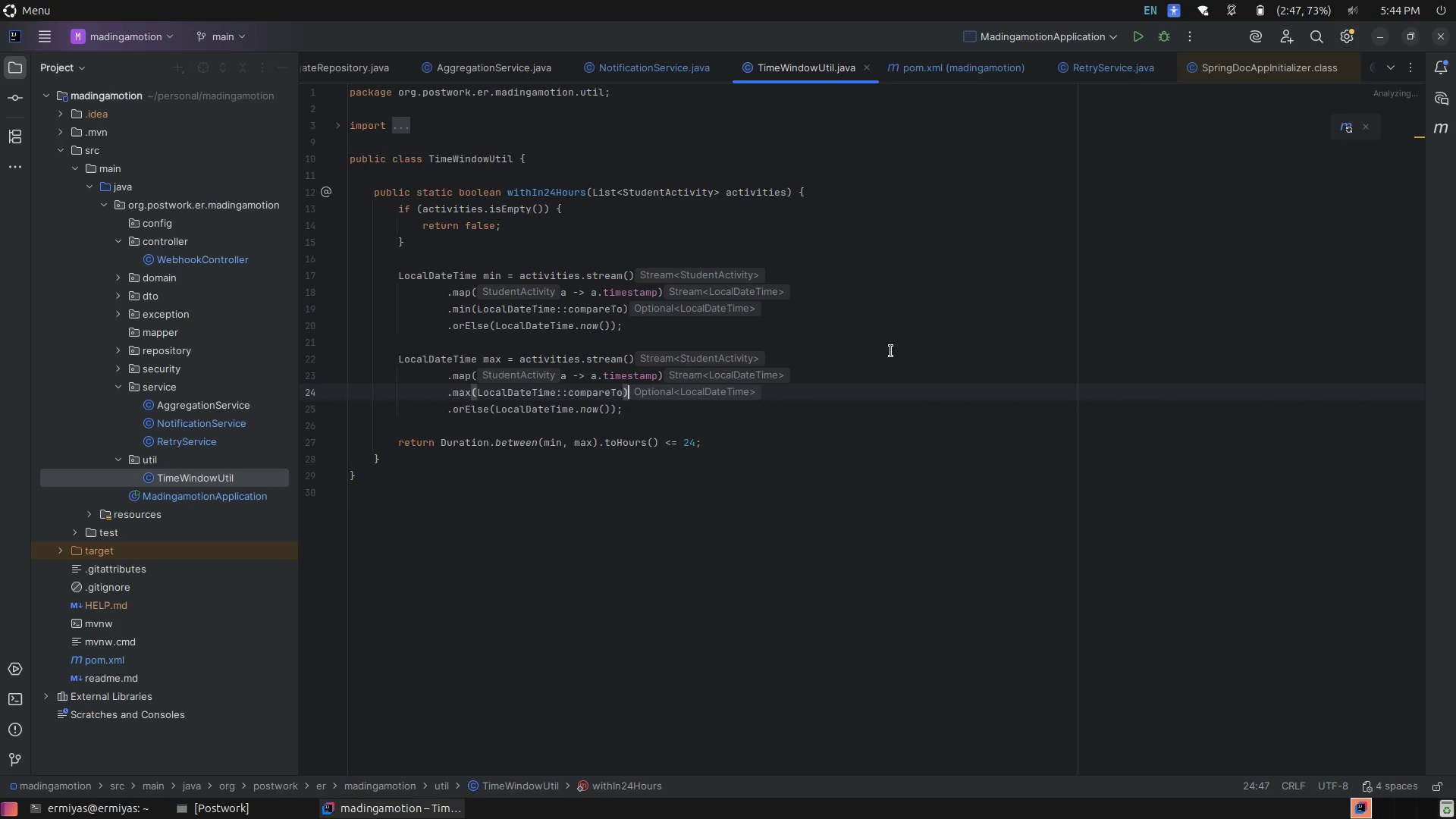 
left_click([894, 350])
 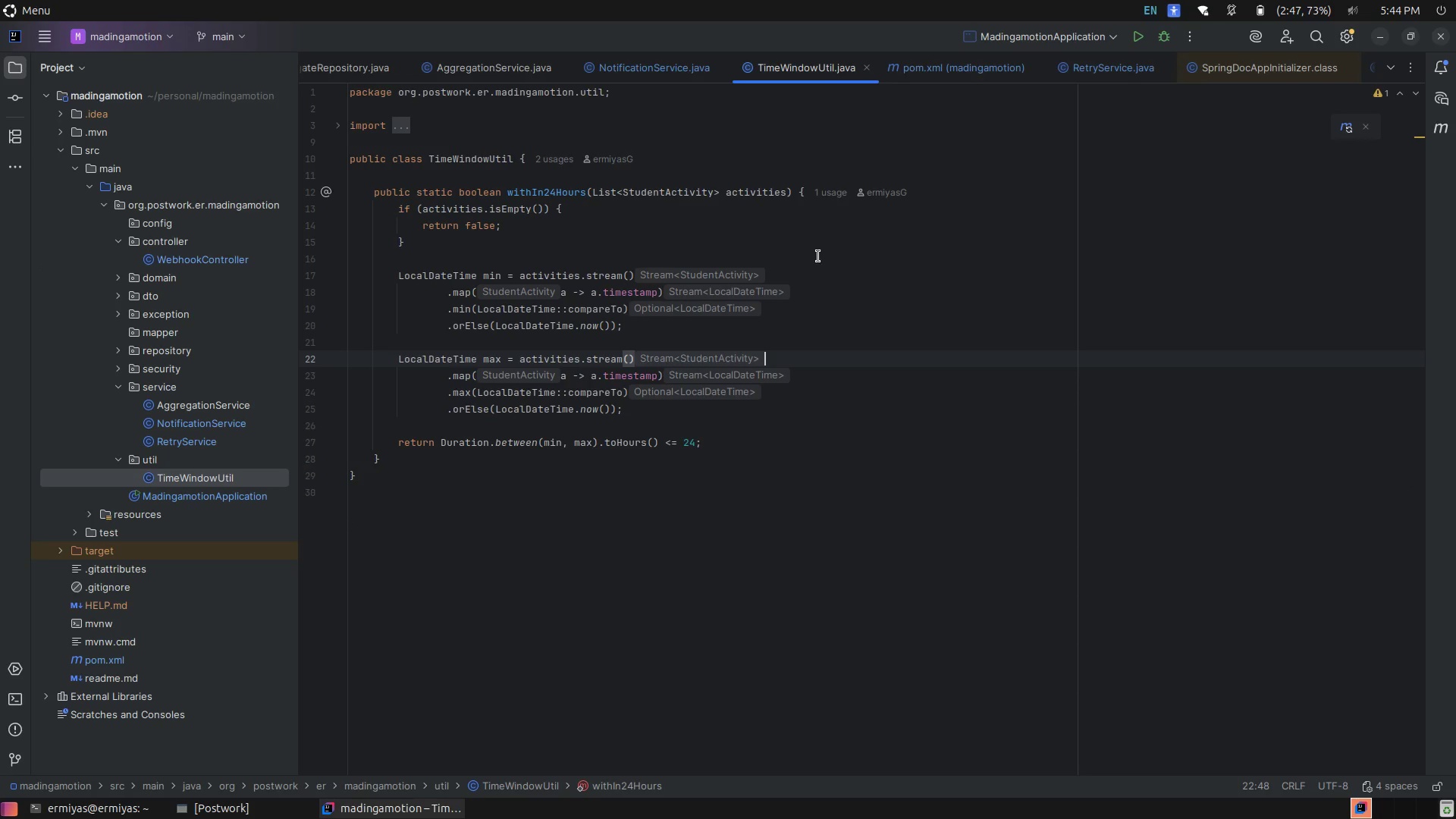 
left_click([619, 215])
 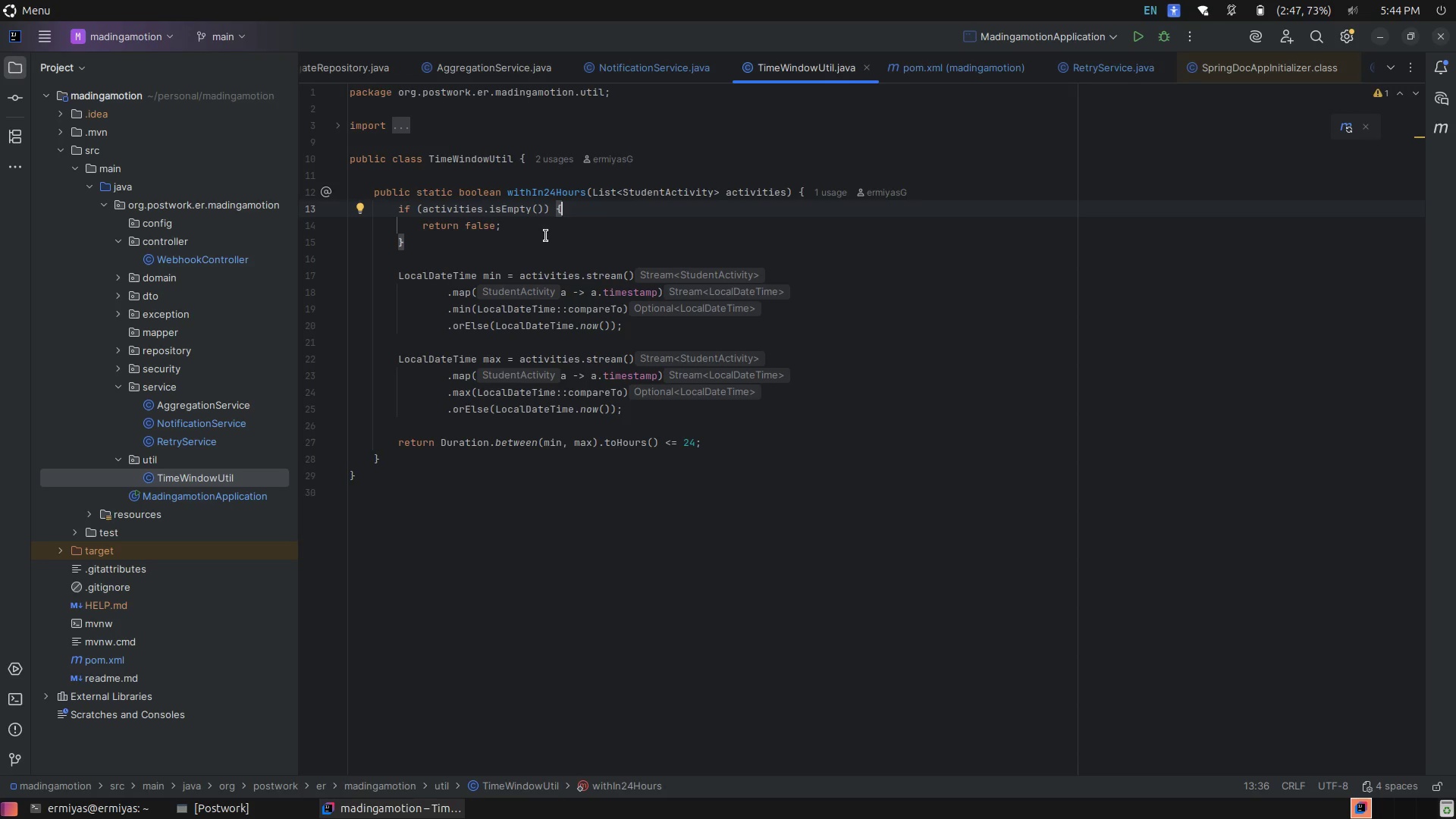 
left_click([546, 236])
 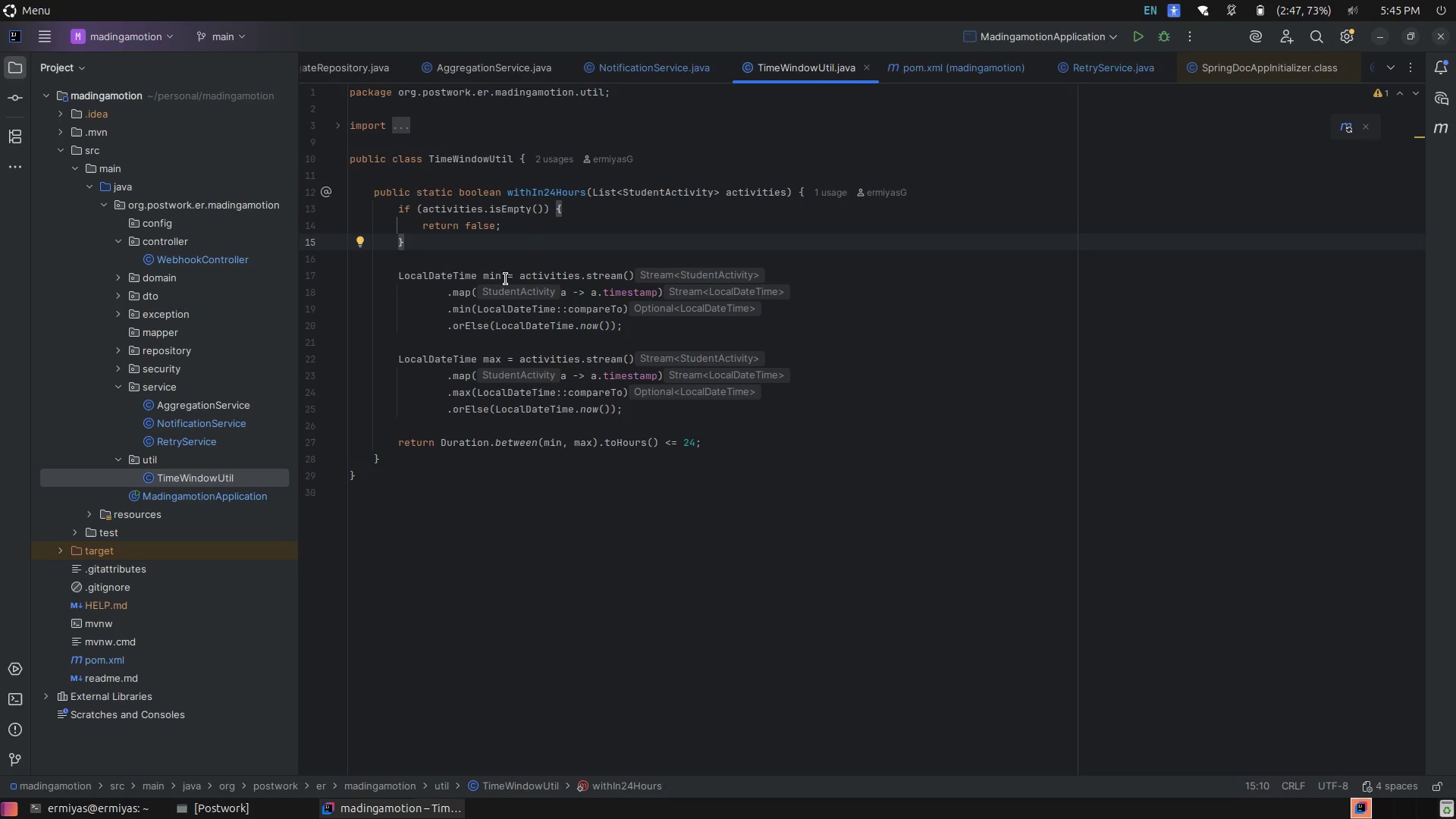 
wait(5.23)
 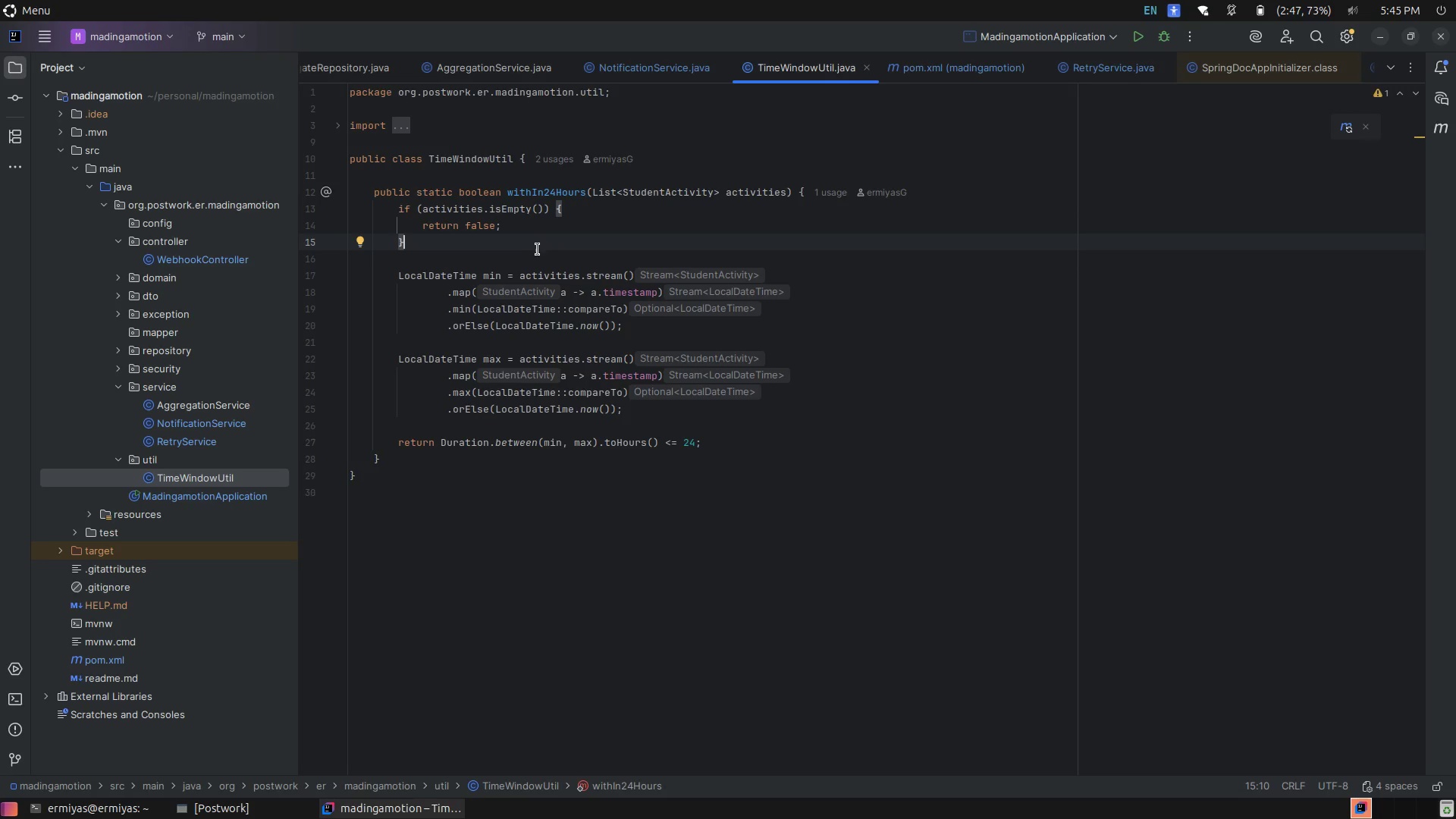 
left_click([492, 325])
 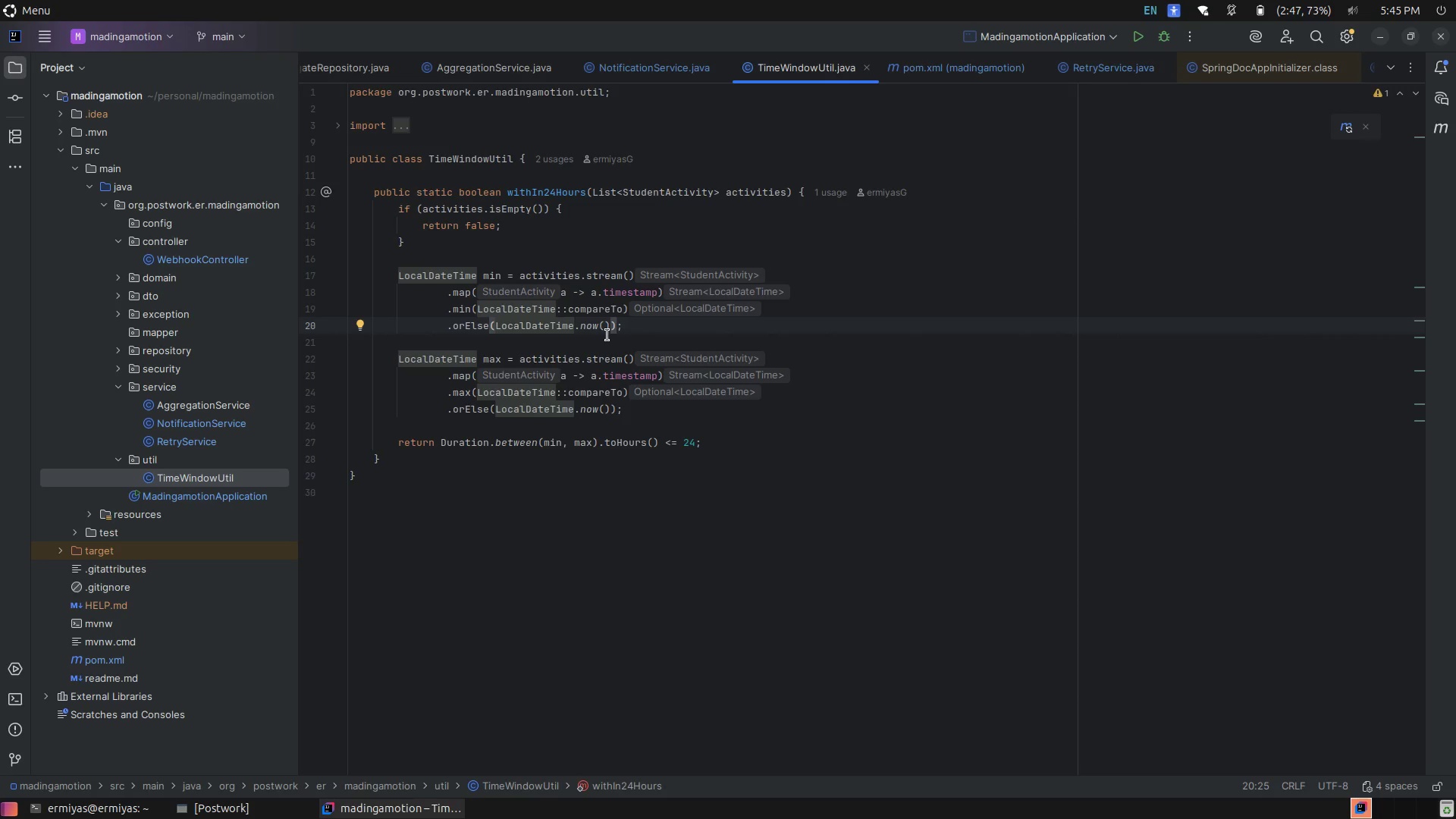 
left_click([664, 325])
 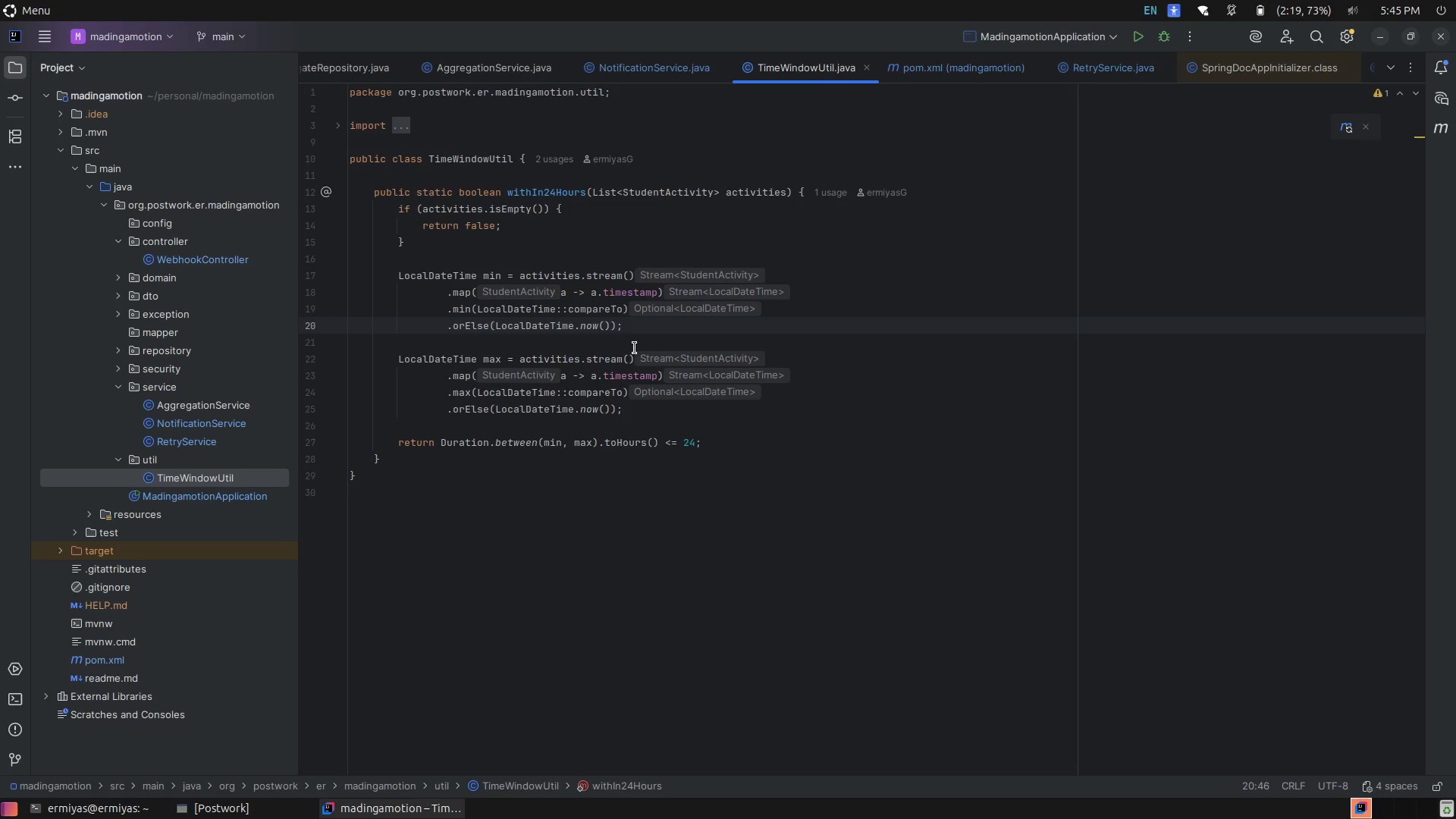 
left_click([635, 348])
 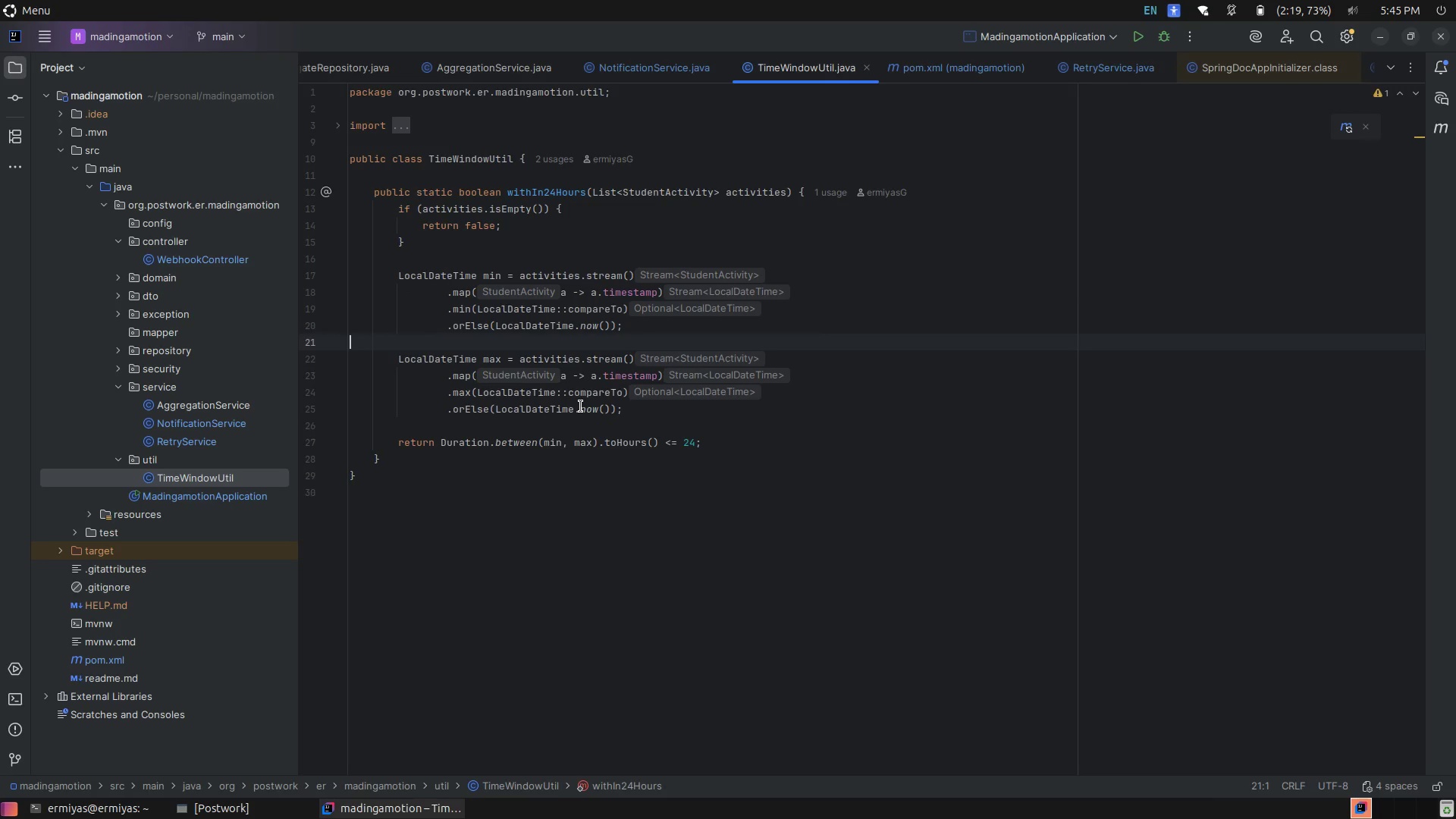 
left_click([581, 406])
 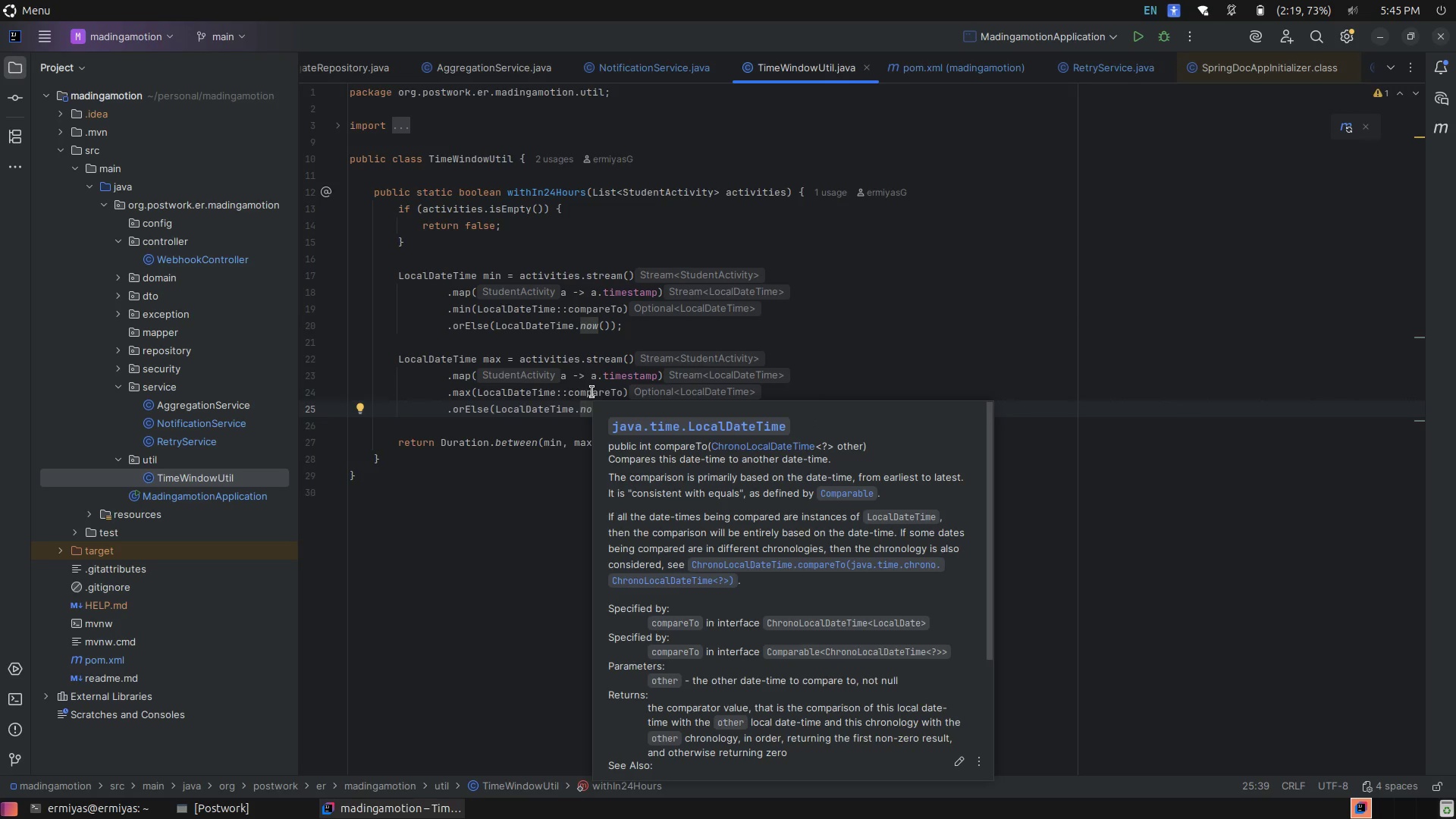 
wait(9.88)
 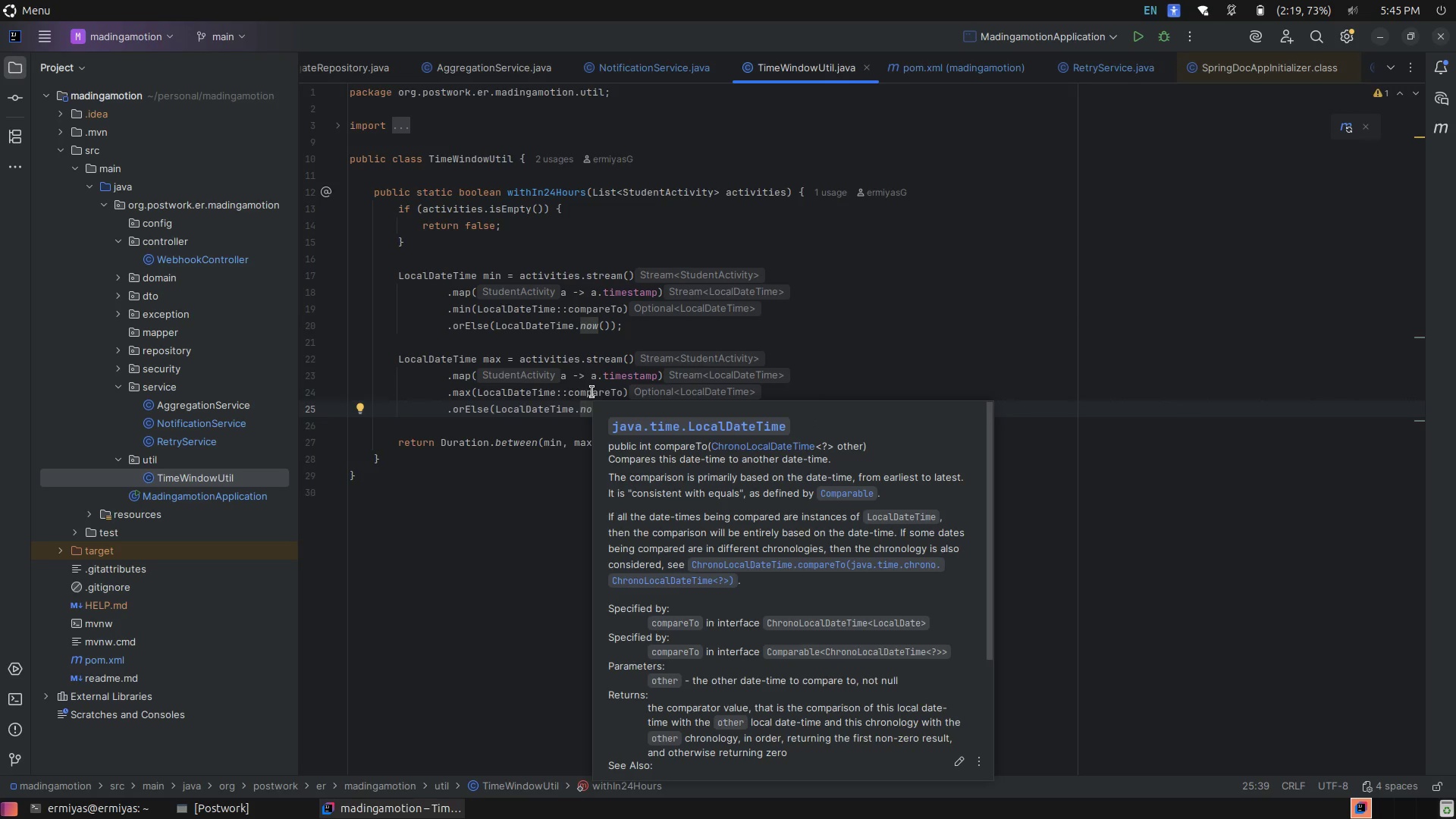 
left_click([209, 412])
 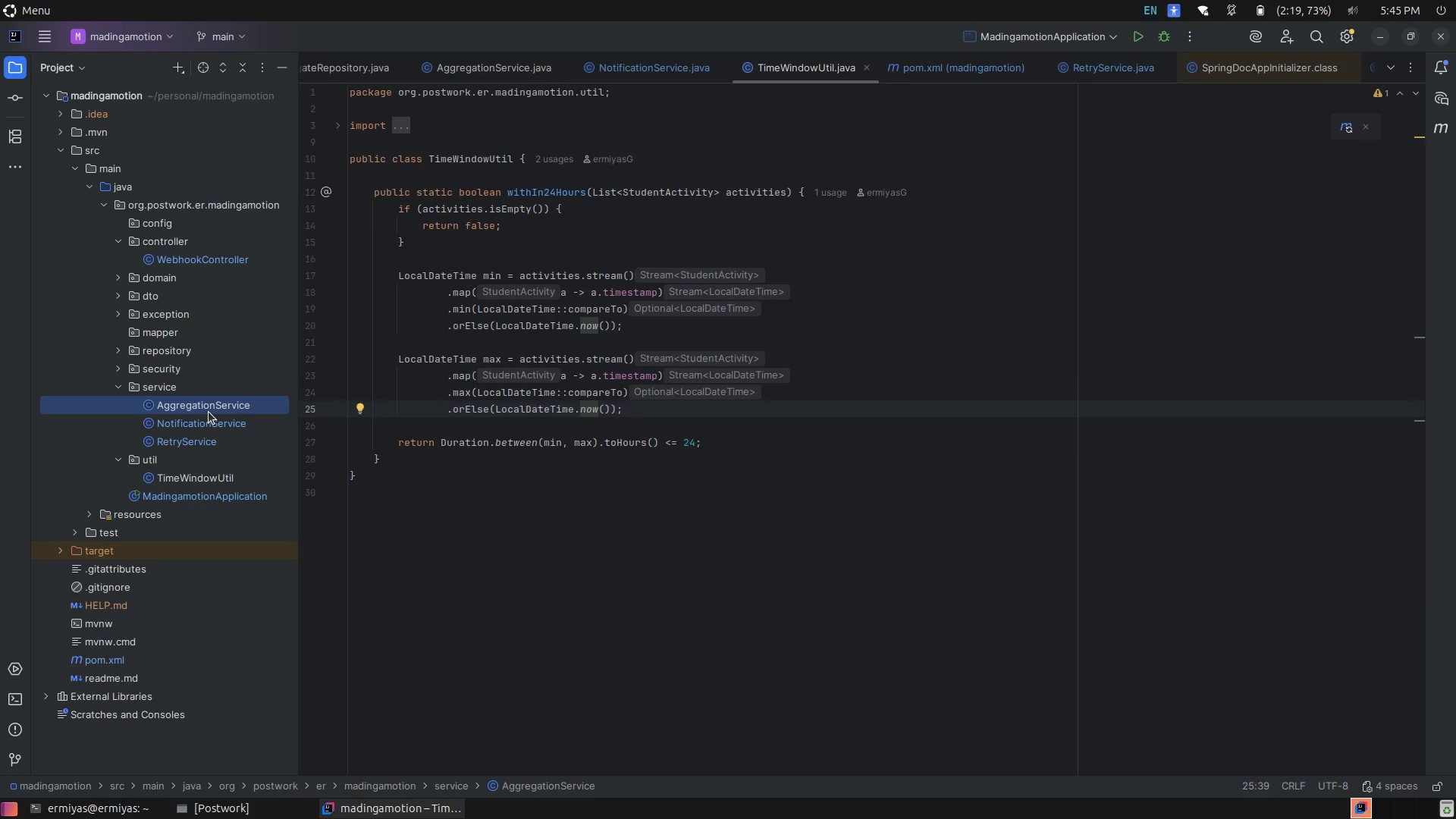 
left_click([209, 412])
 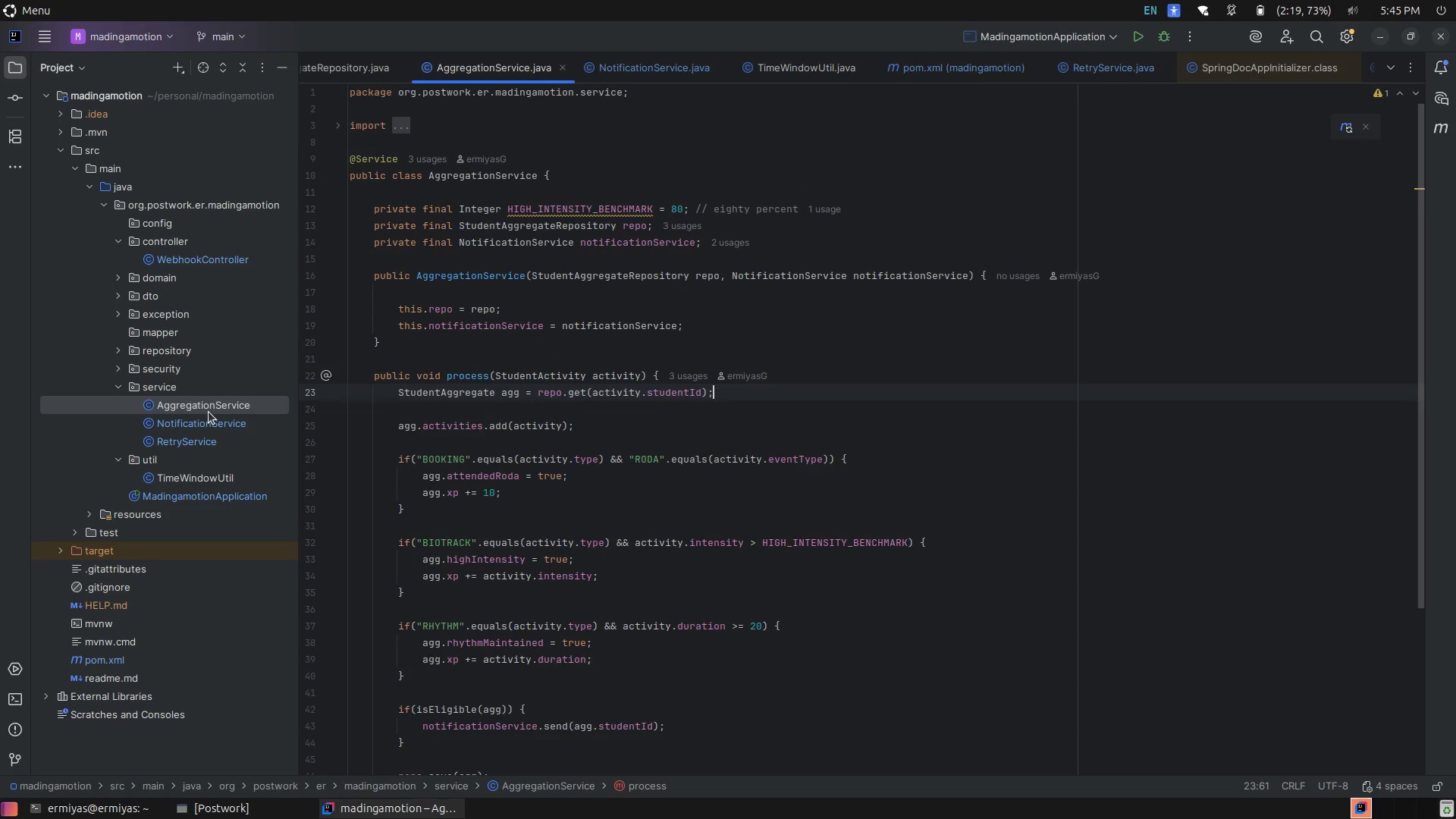 
scroll: coordinate [485, 555], scroll_direction: down, amount: 6.0
 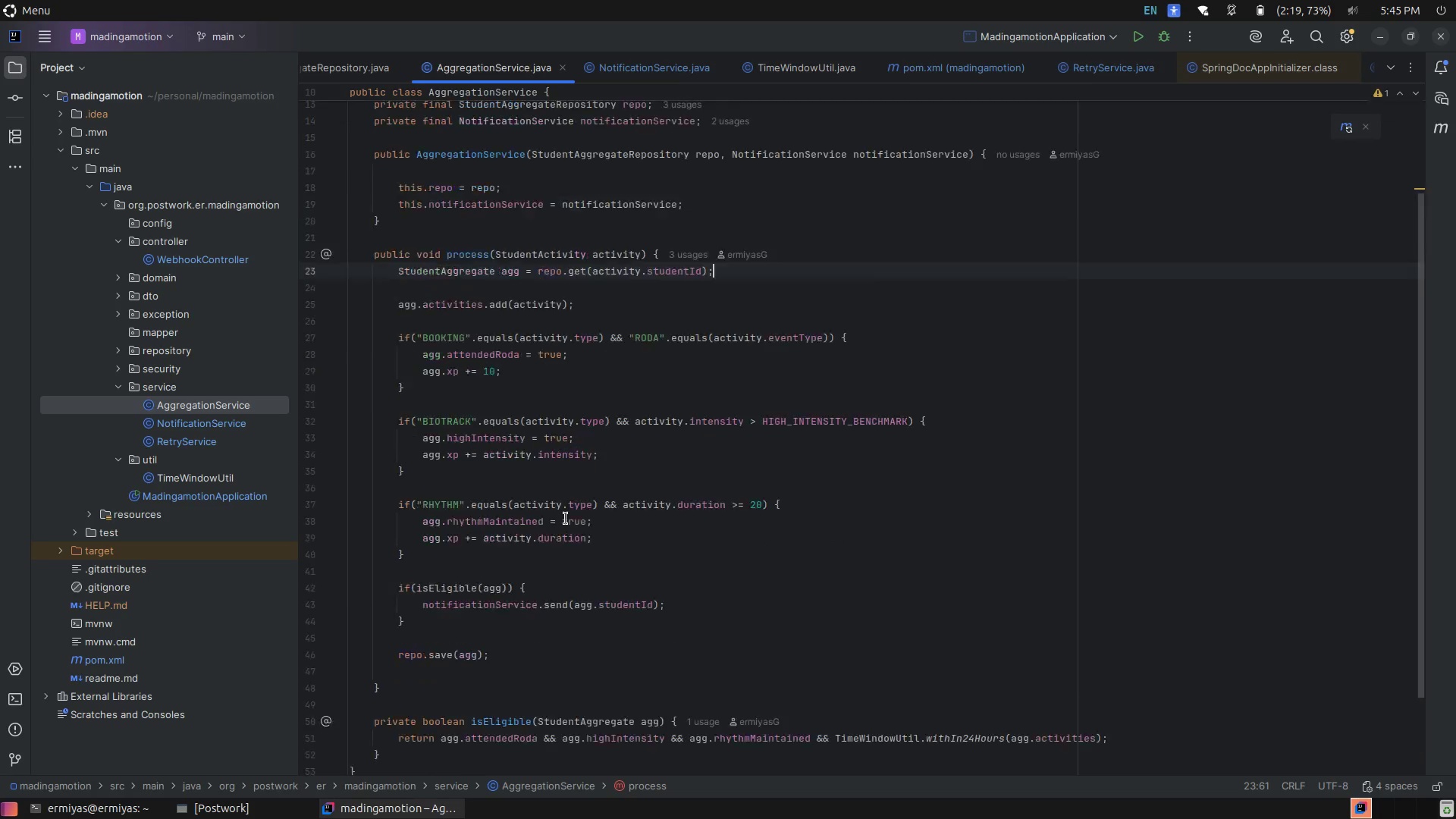 
scroll: coordinate [628, 416], scroll_direction: up, amount: 5.0
 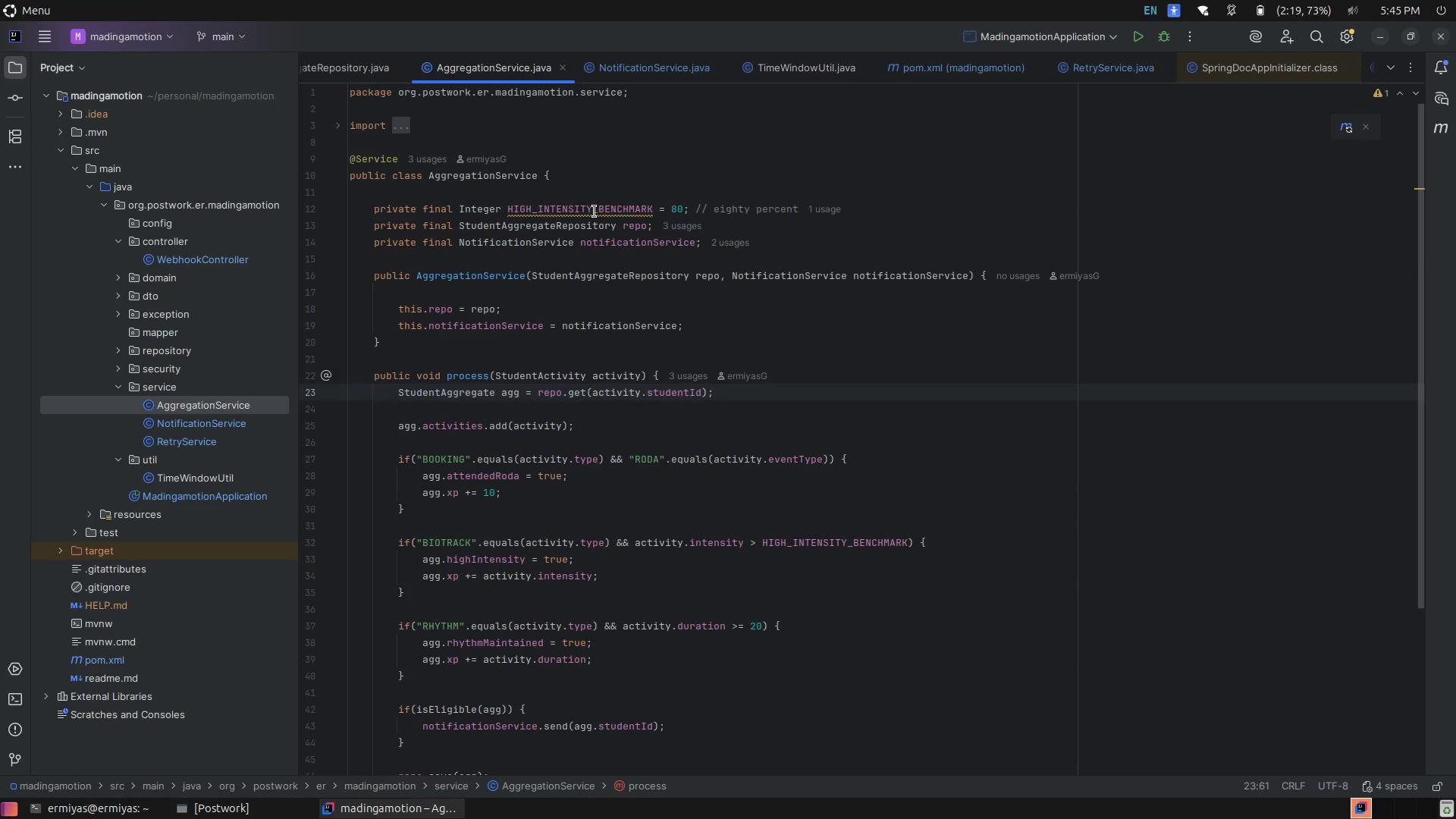 
left_click([594, 211])
 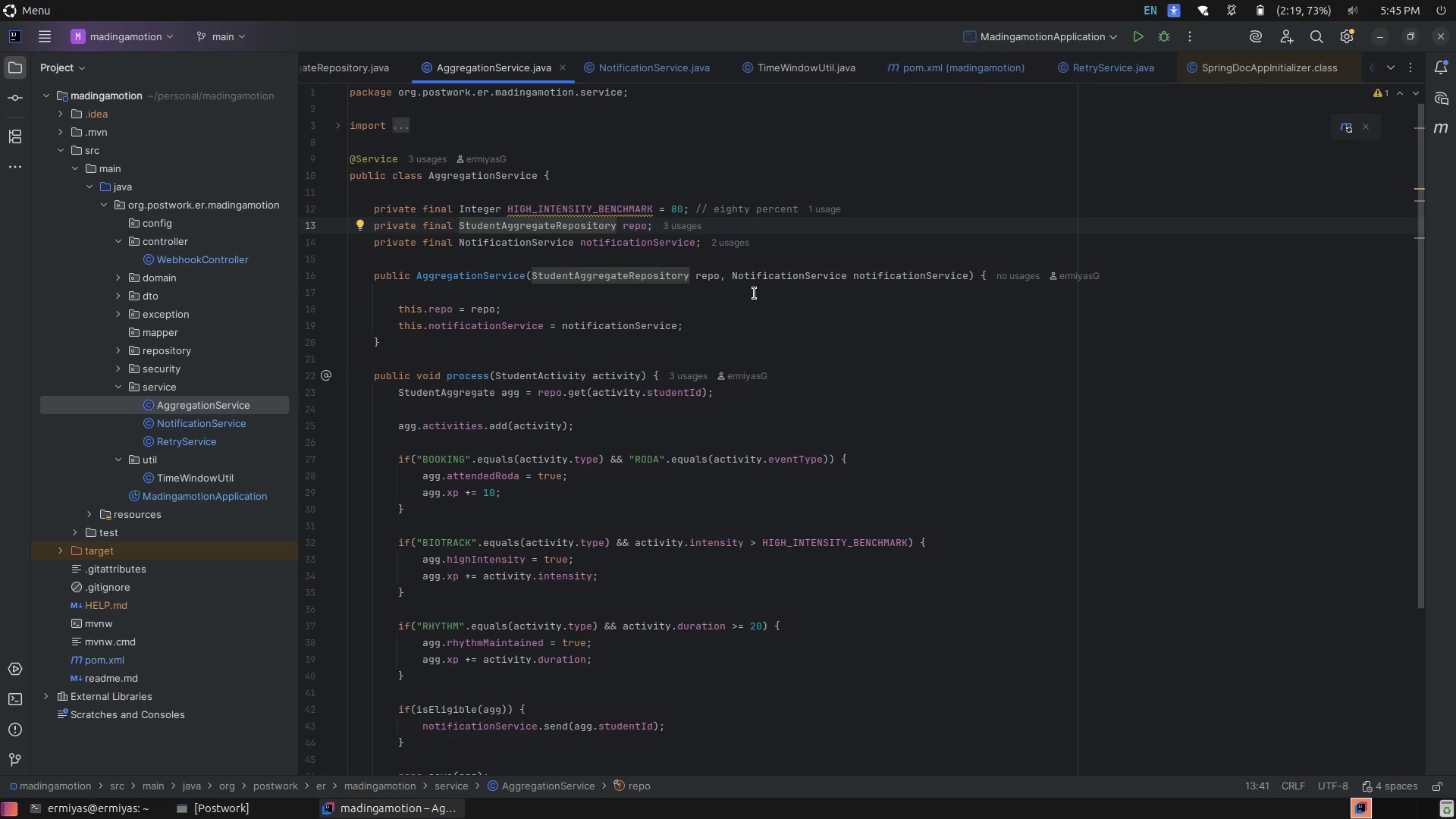 
wait(7.37)
 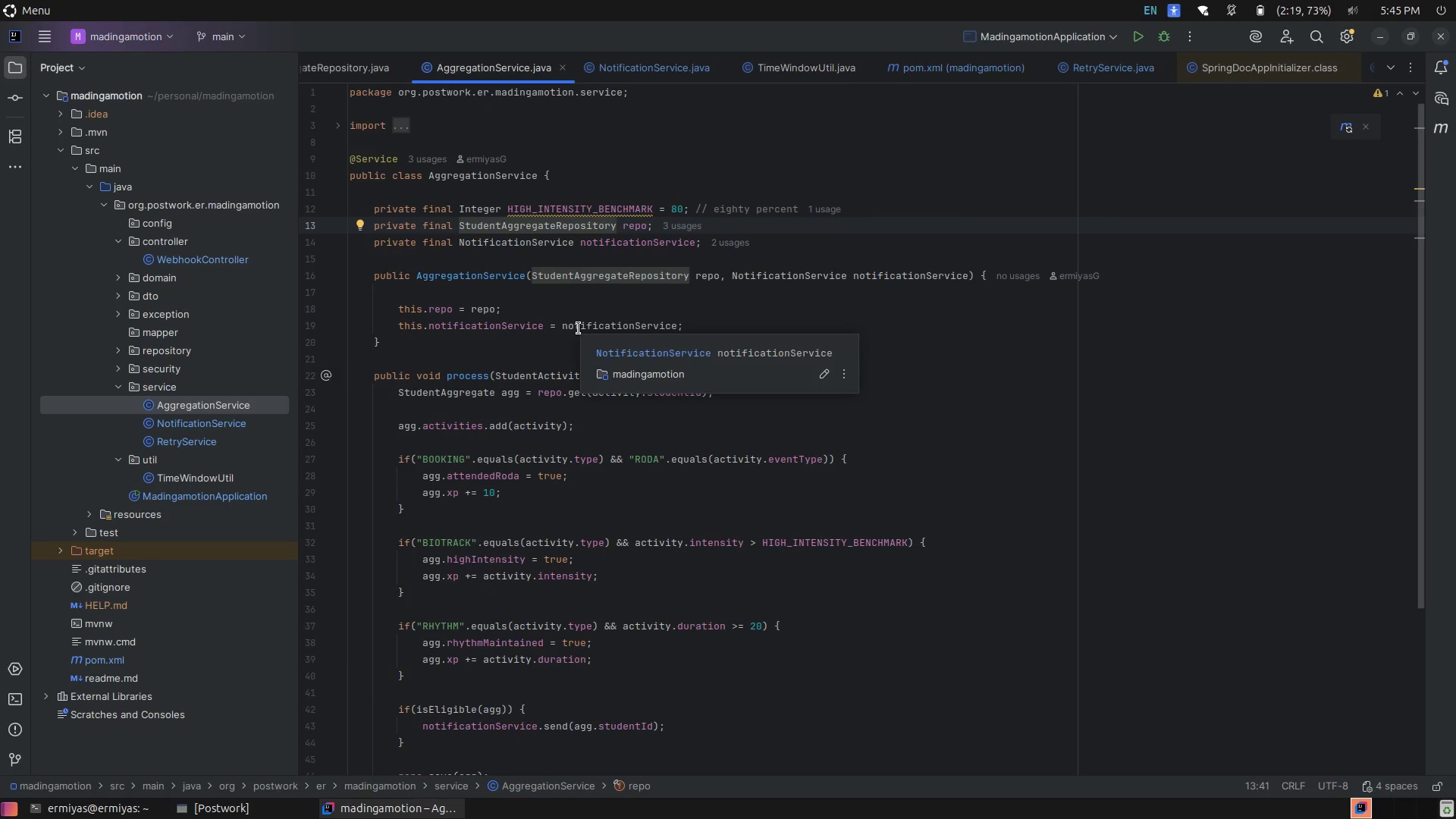 
left_click([565, 315])
 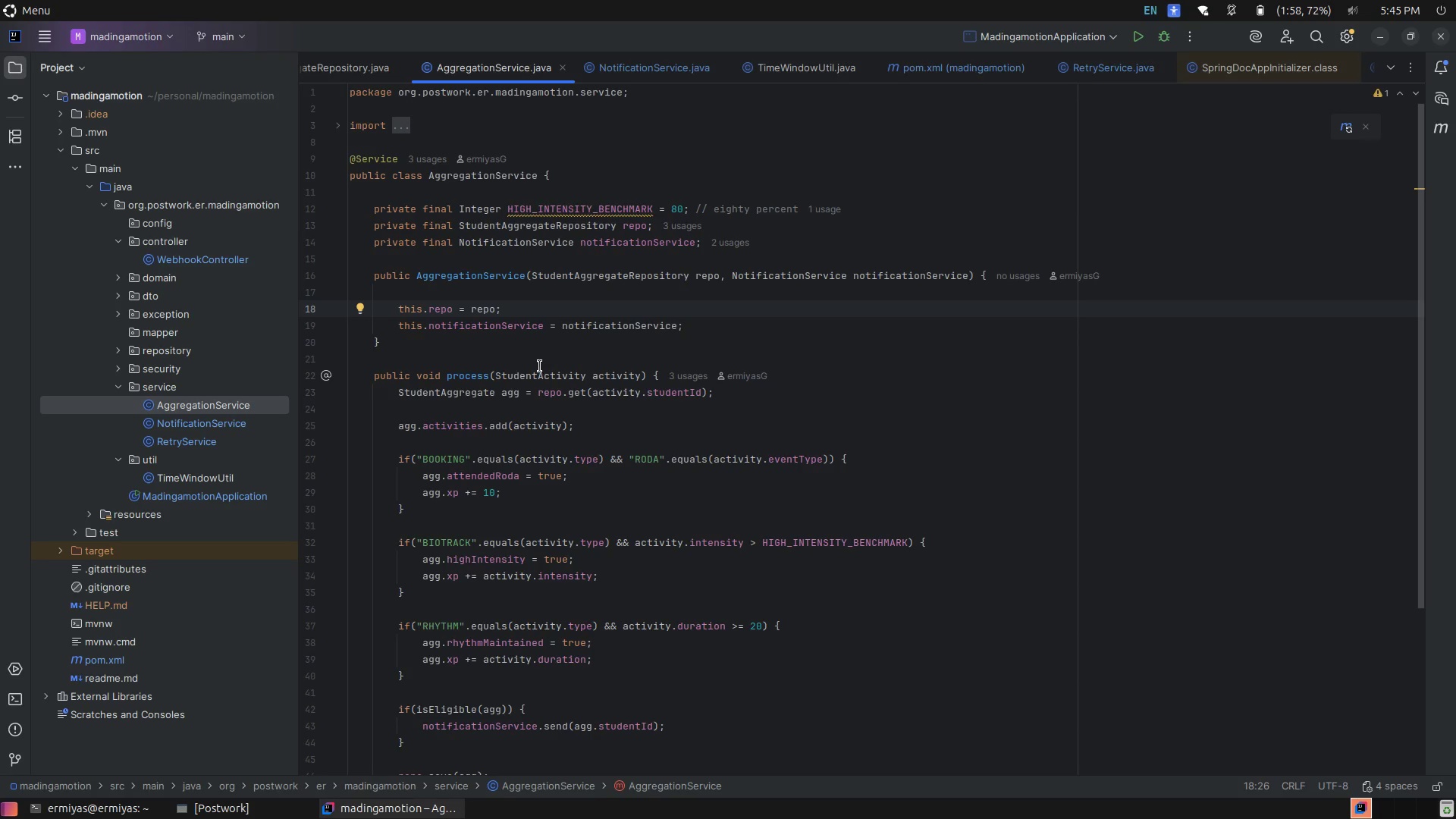 
left_click([497, 329])
 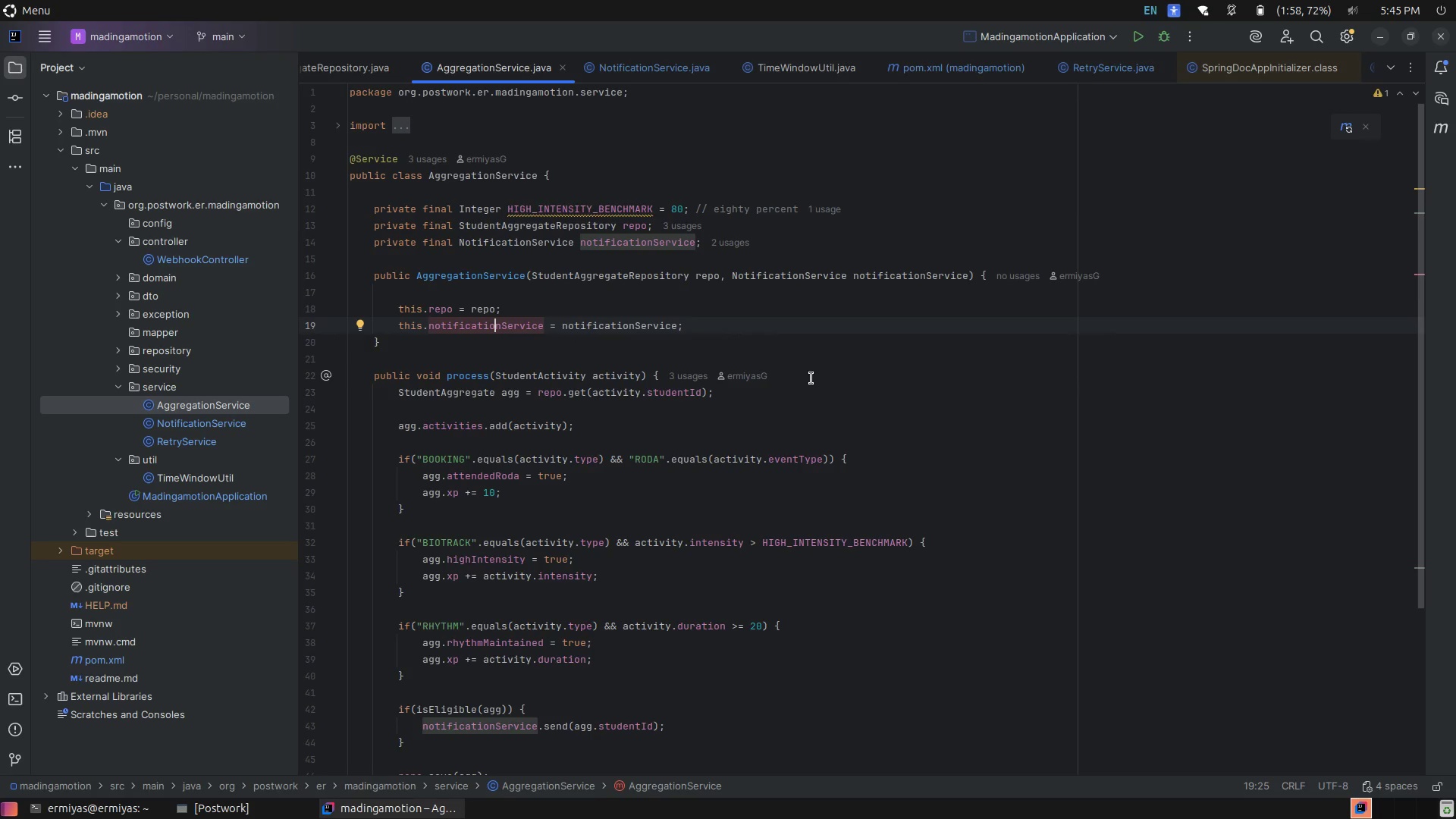 
left_click([814, 375])
 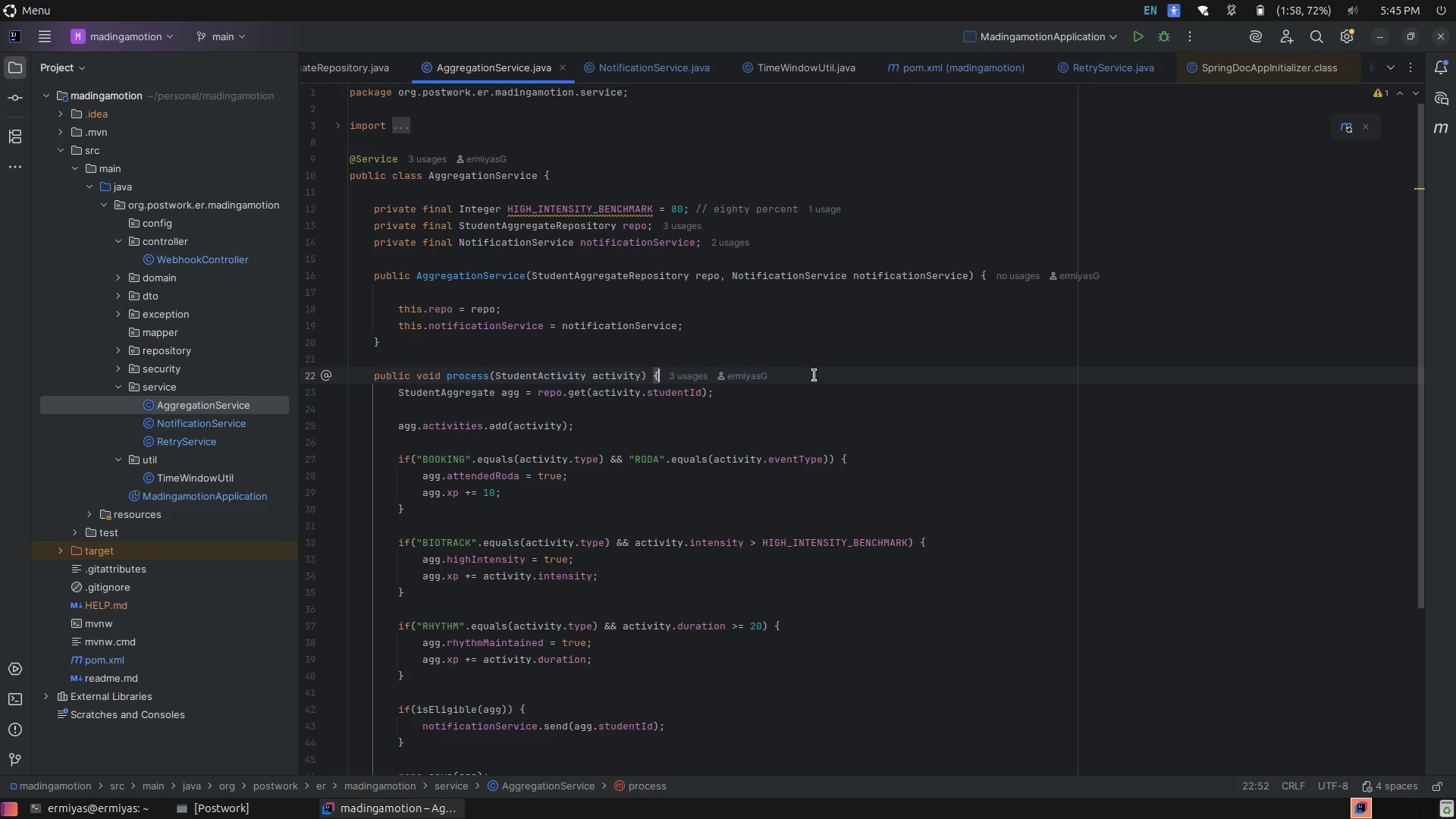 
wait(7.35)
 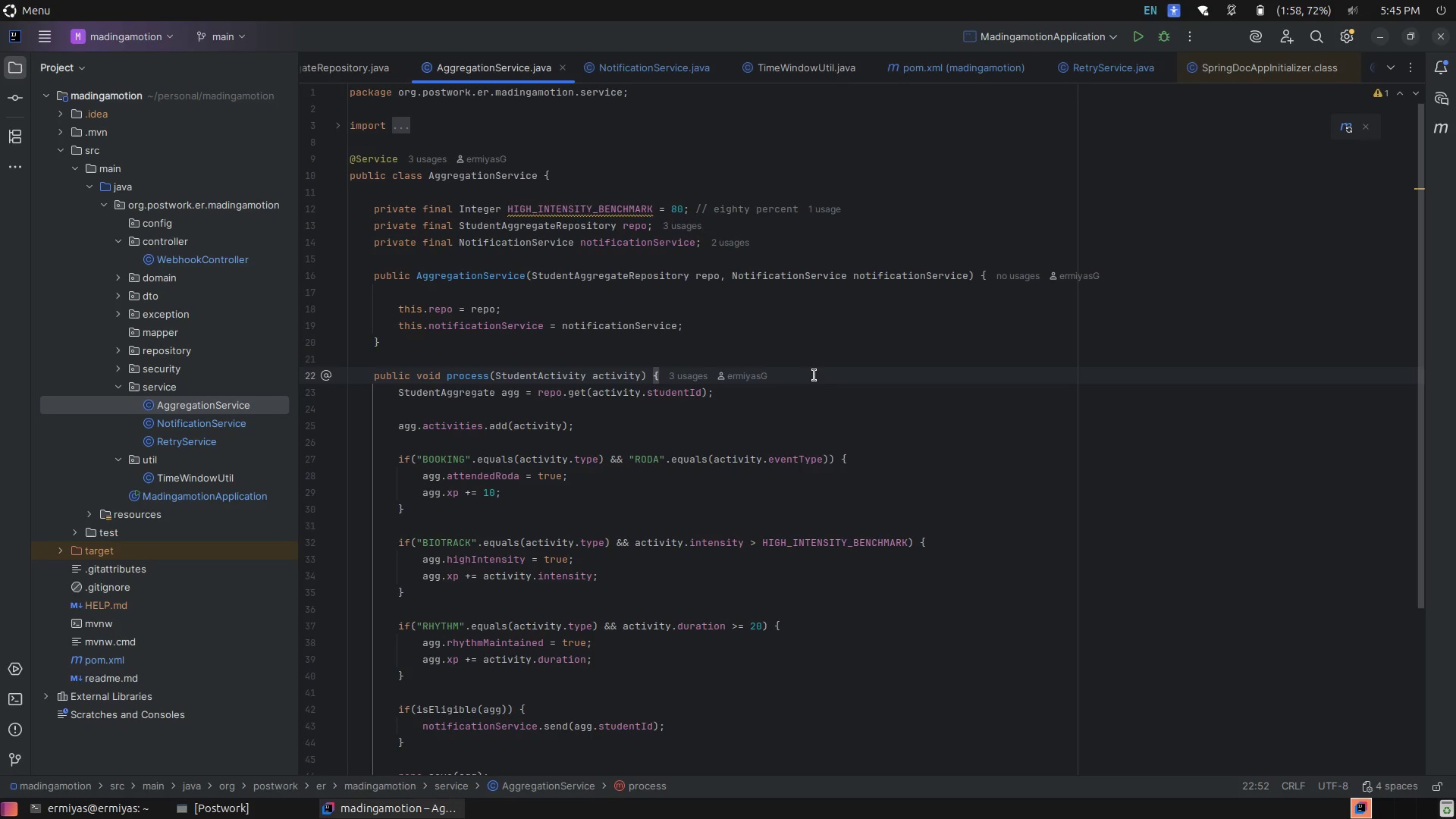 
left_click([606, 498])
 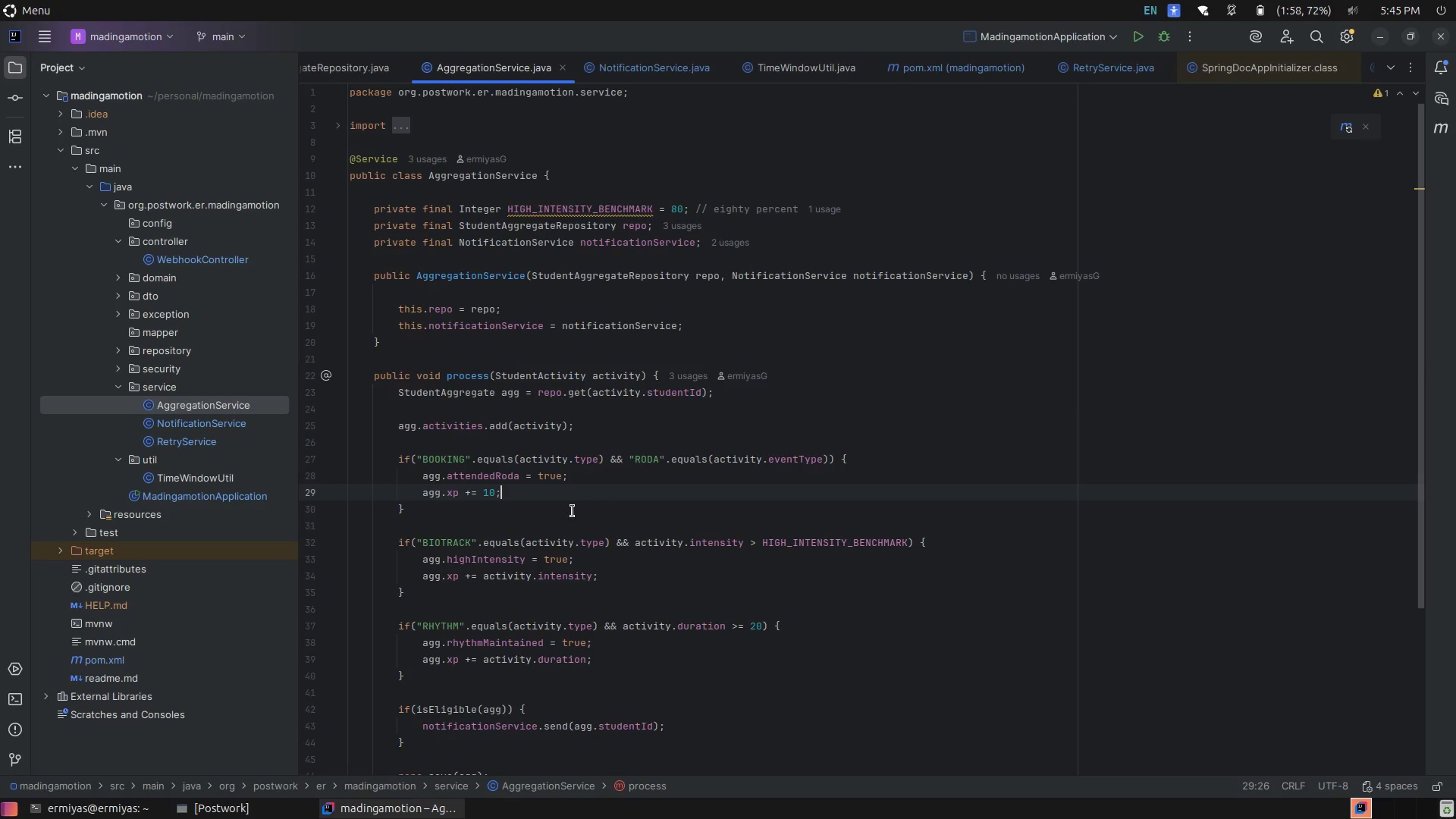 
left_click([567, 513])
 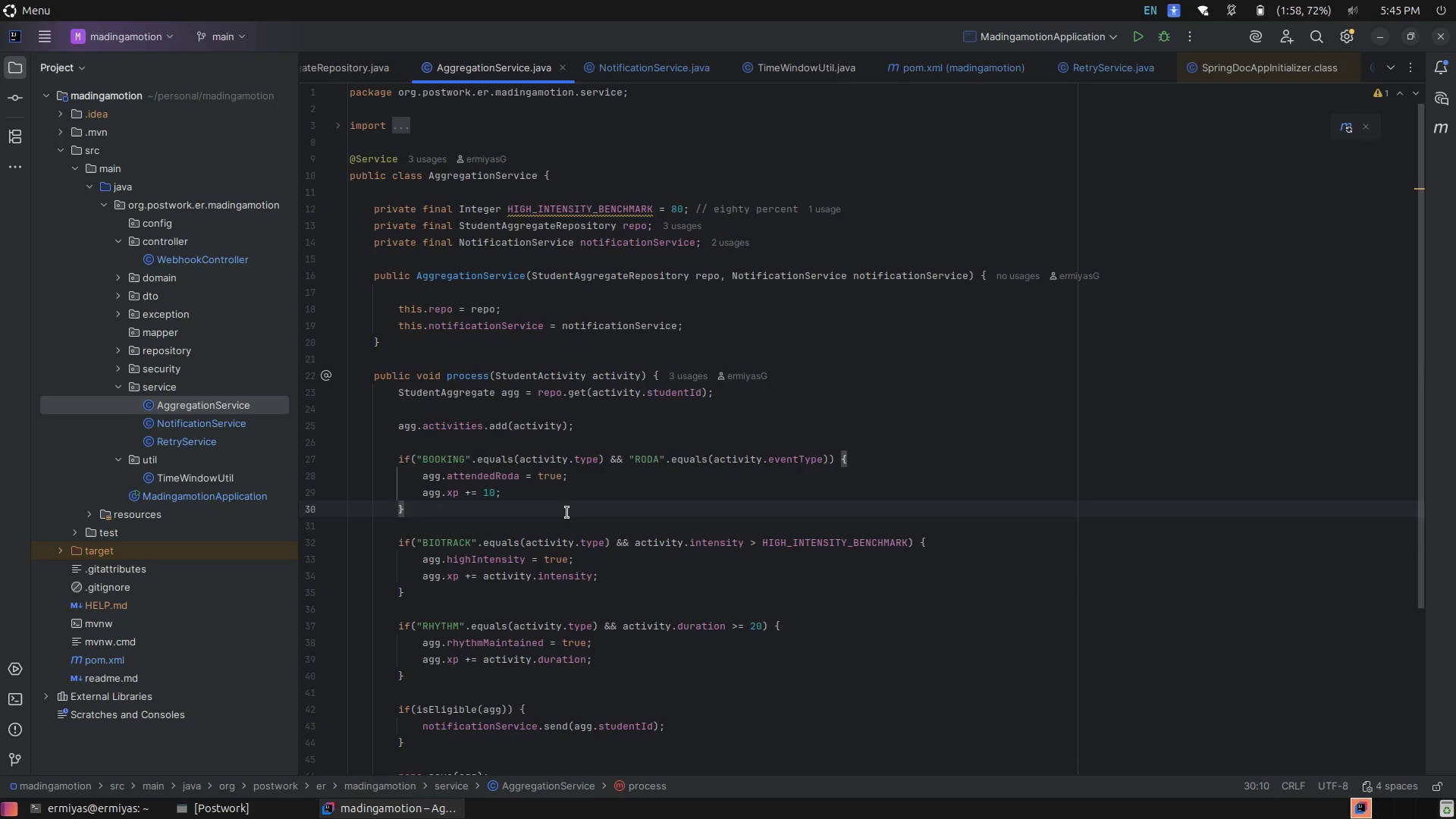 
wait(5.87)
 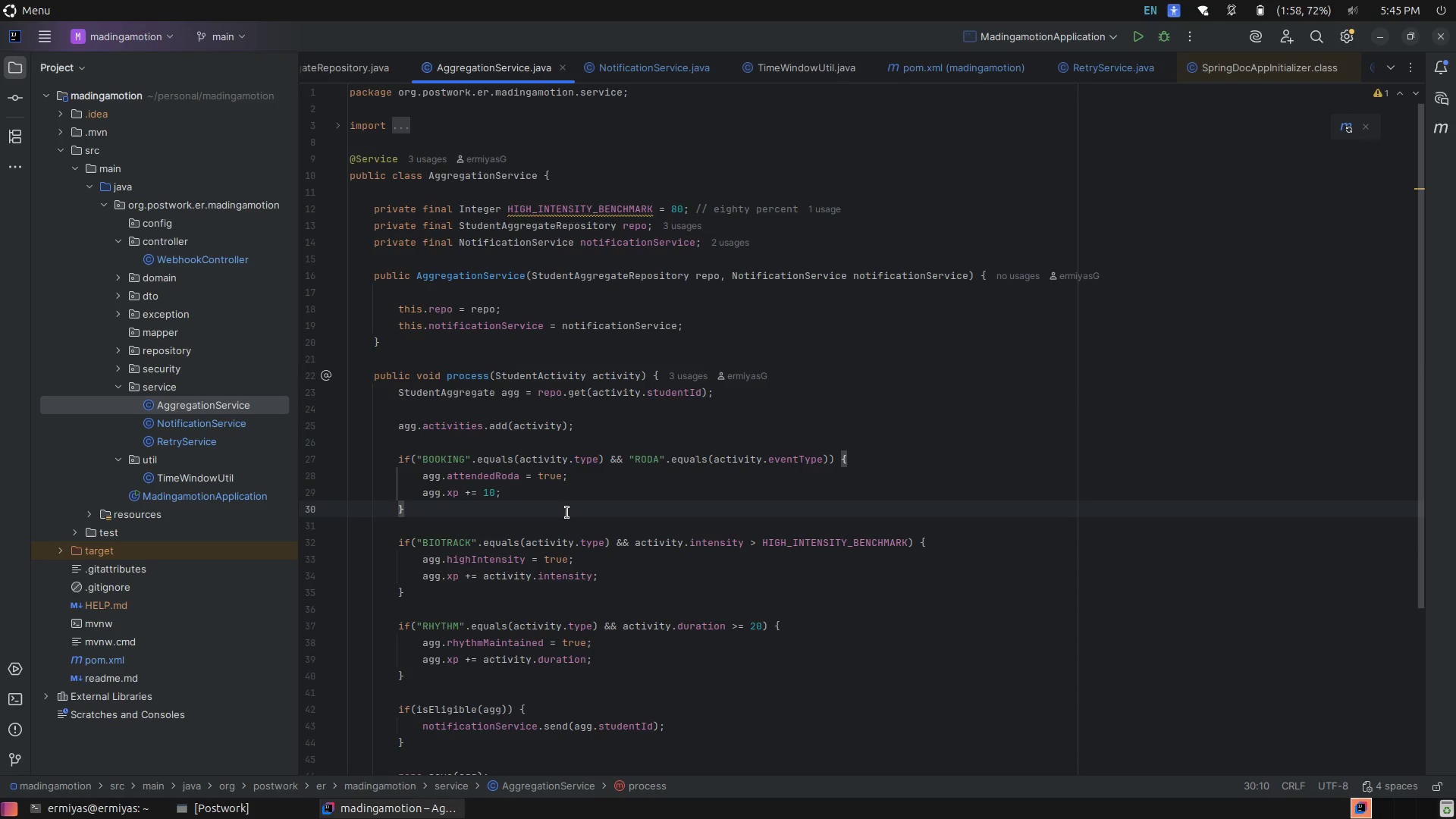 
scroll: coordinate [581, 521], scroll_direction: down, amount: 2.0
 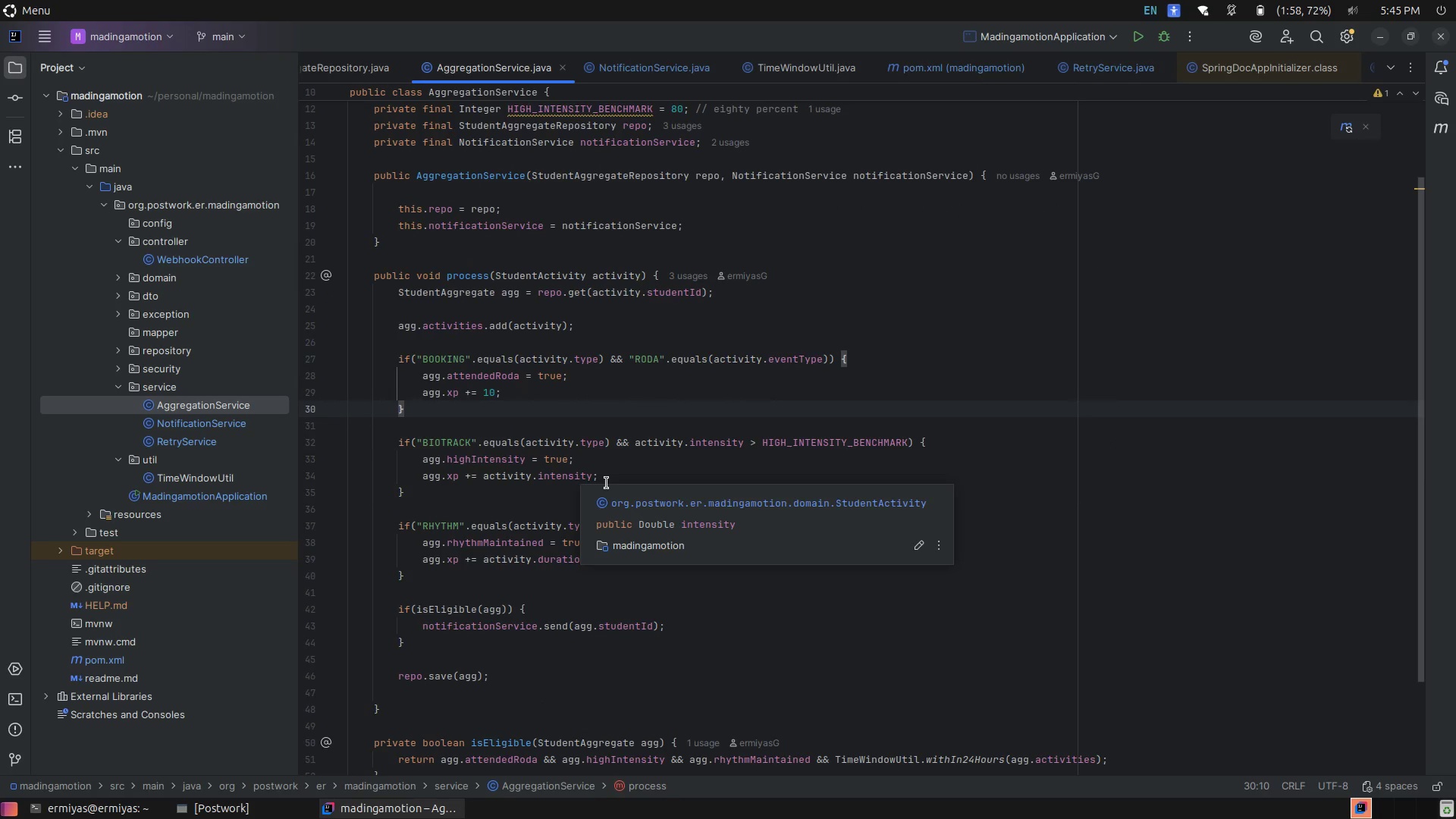 
mouse_move([615, 495])
 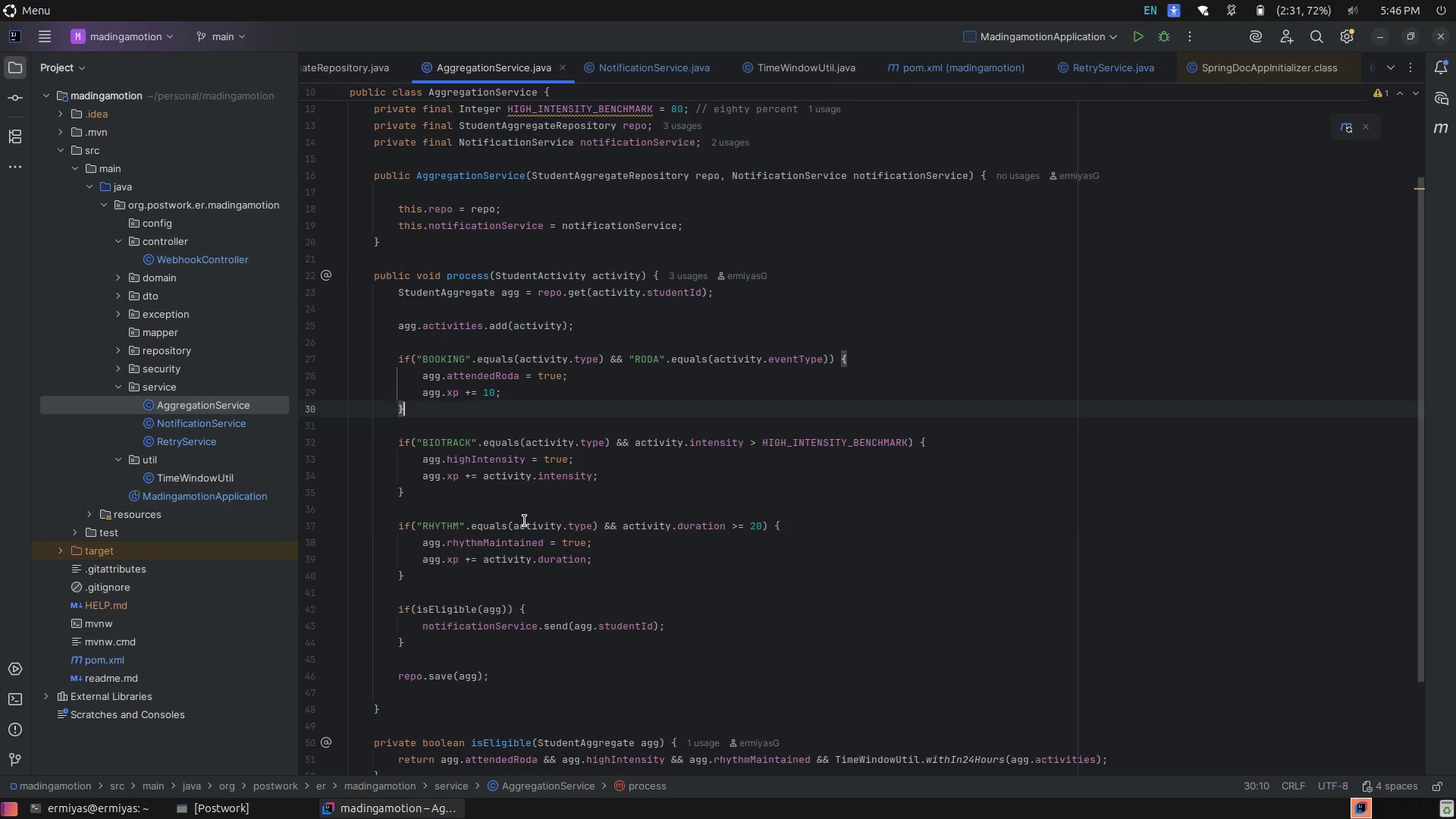 
left_click([525, 521])
 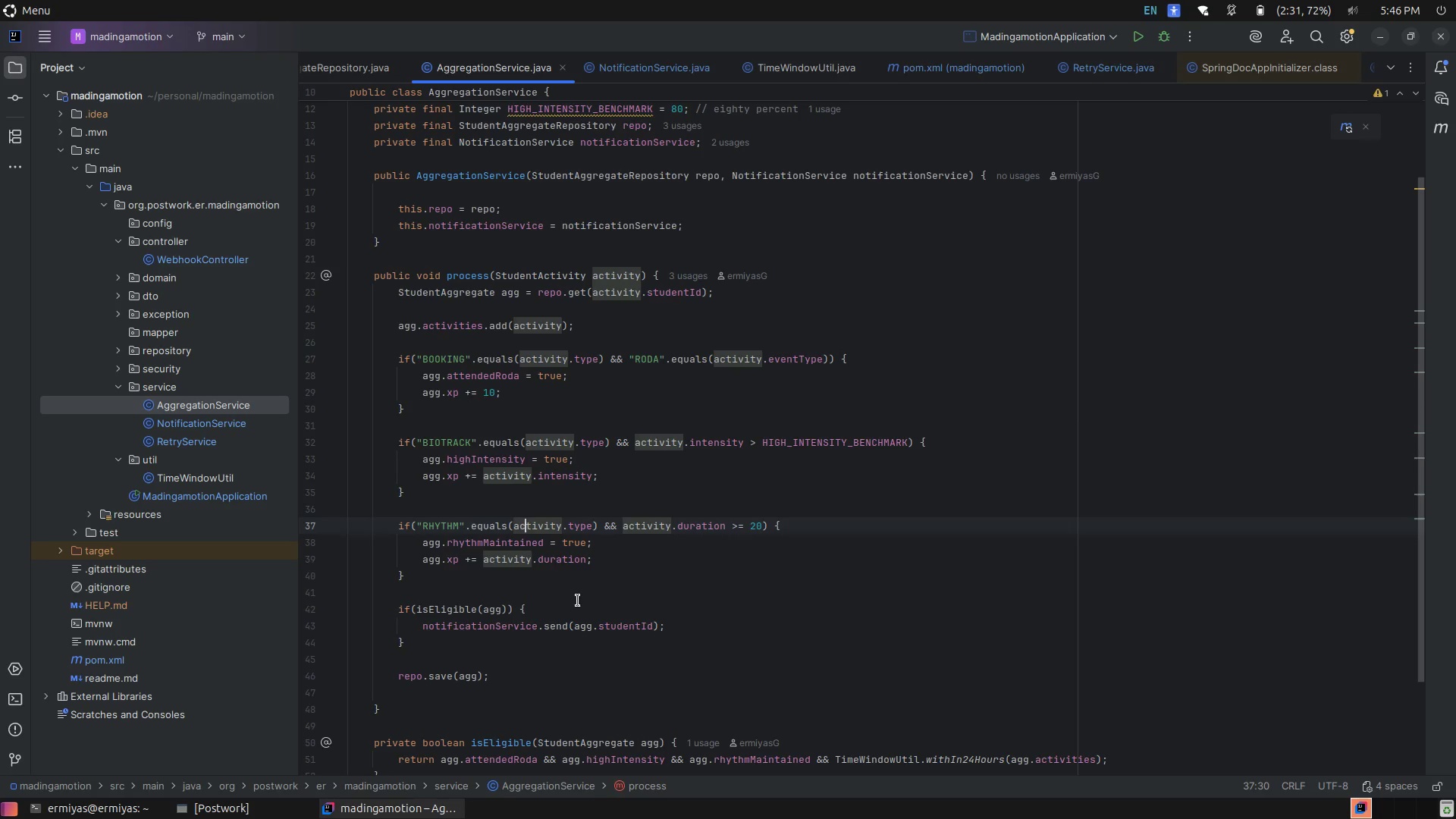 
left_click([579, 600])
 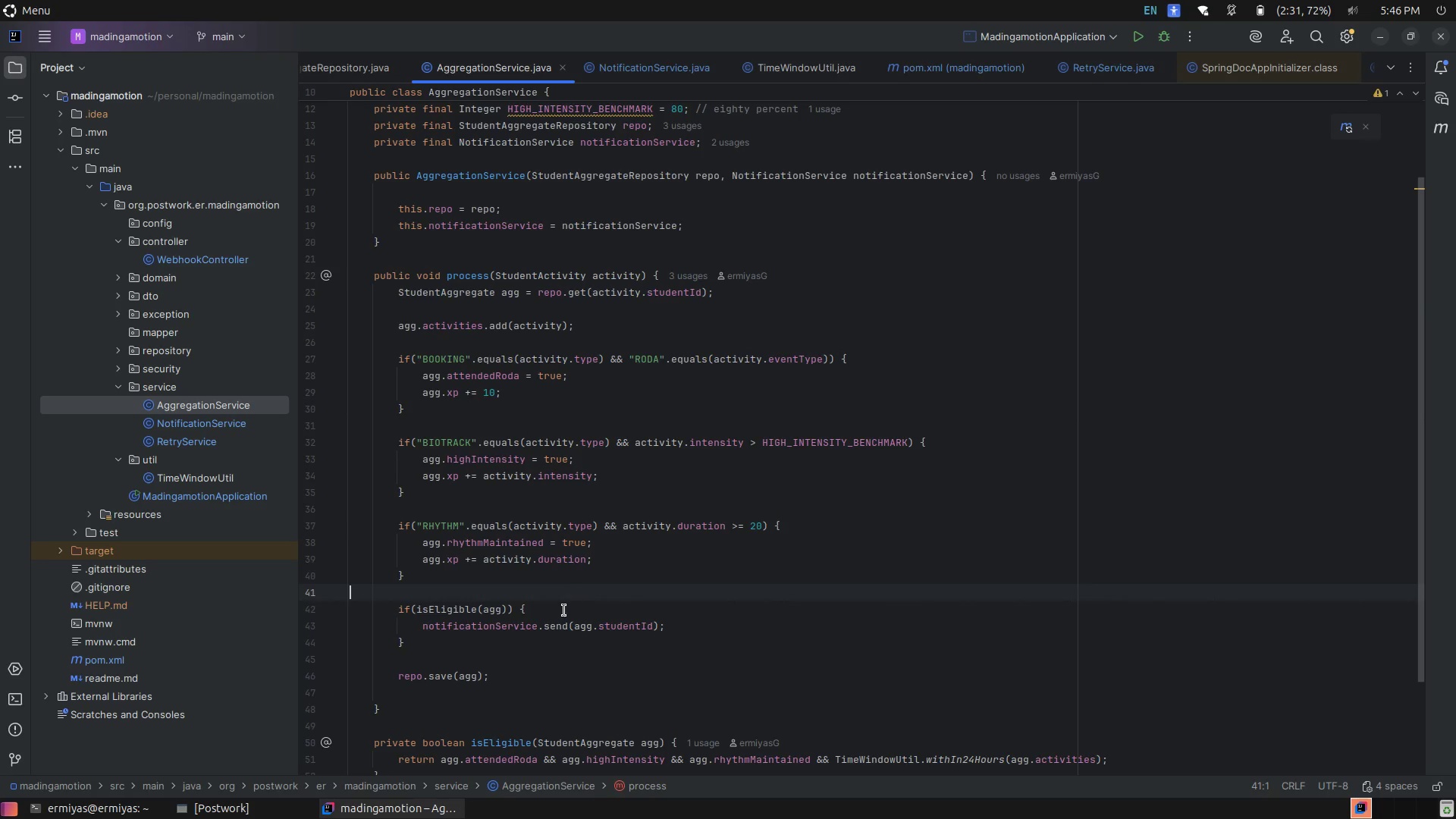 
left_click([560, 613])
 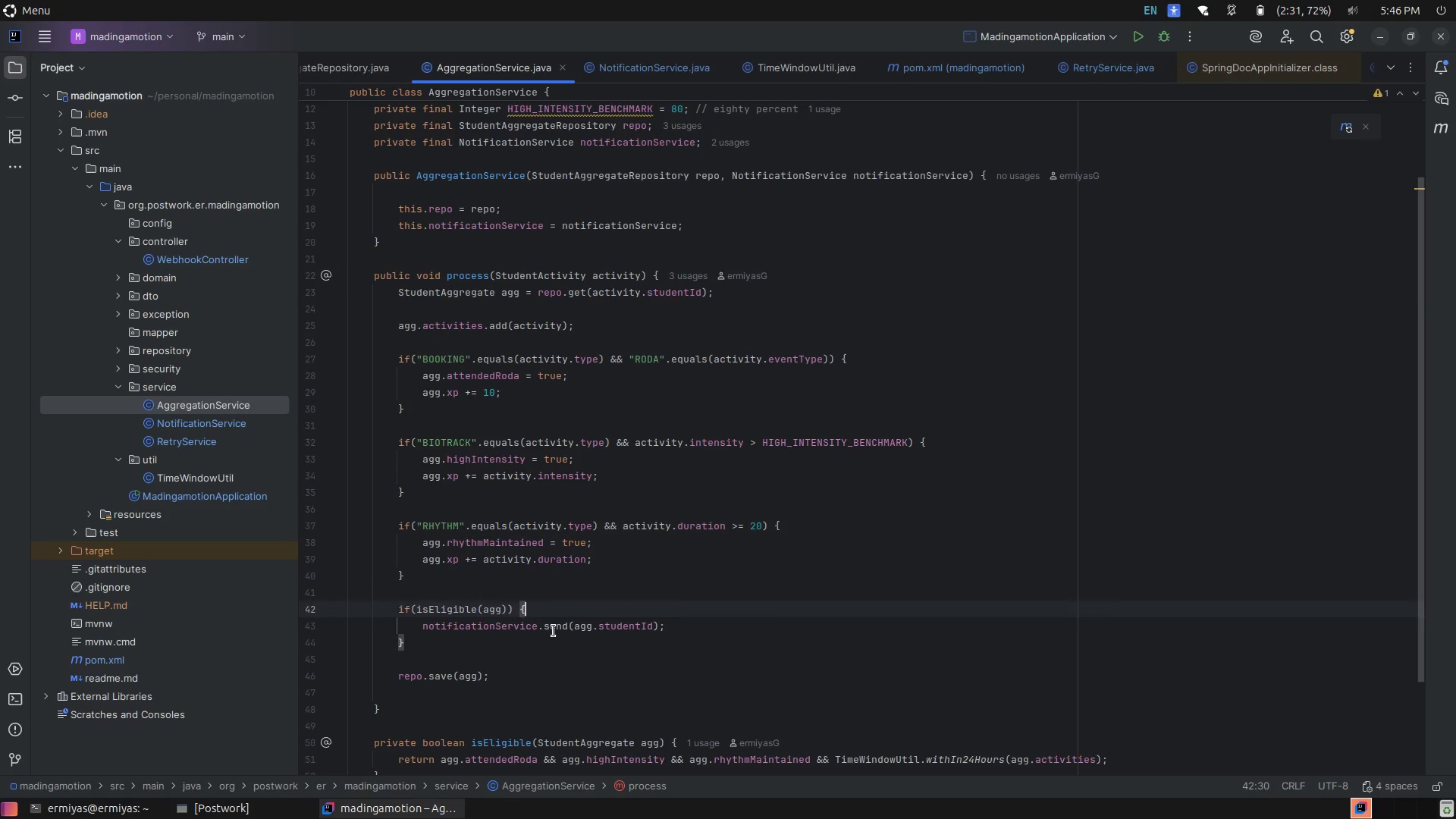 
left_click([554, 631])
 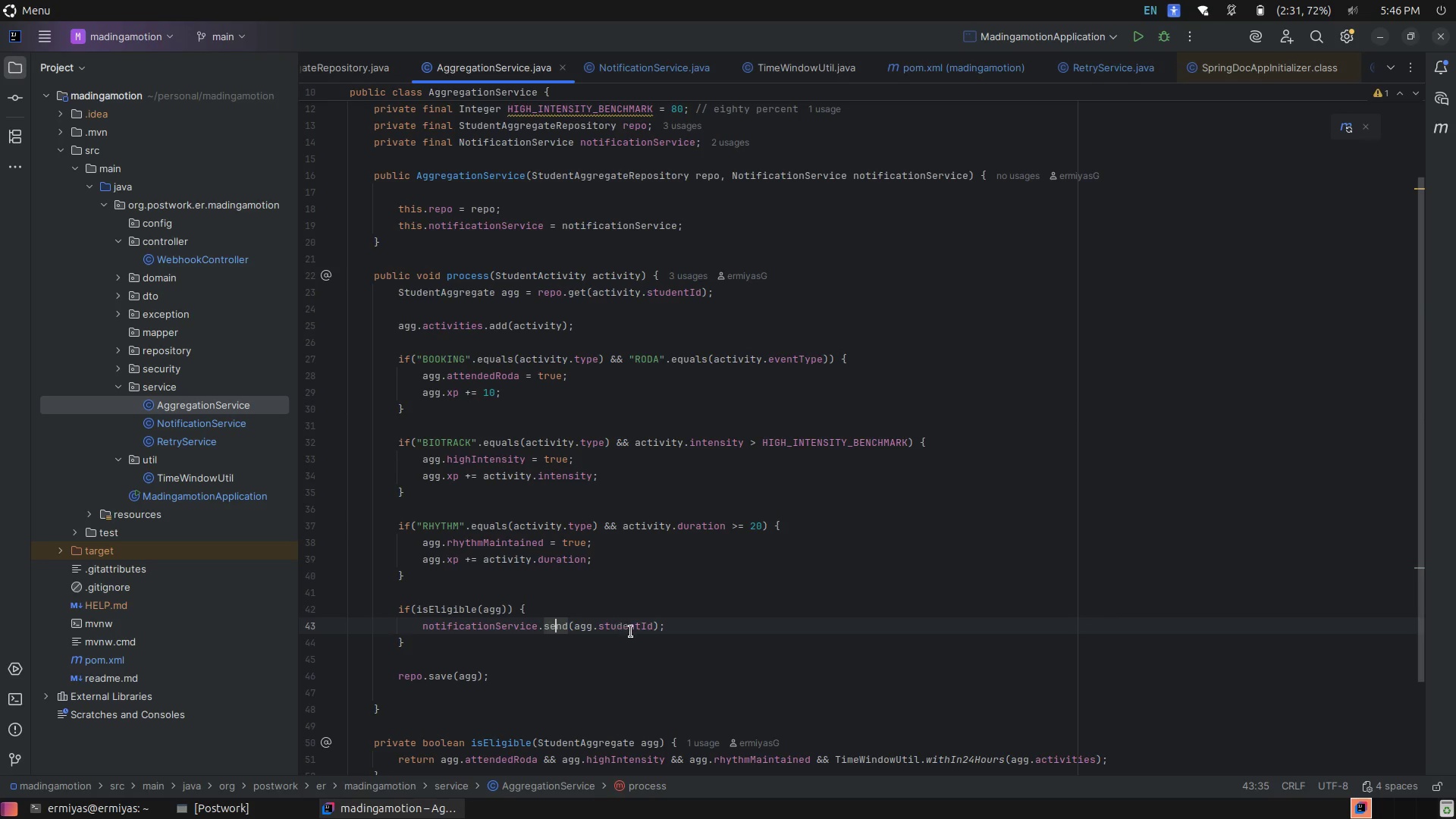 
mouse_move([661, 628])
 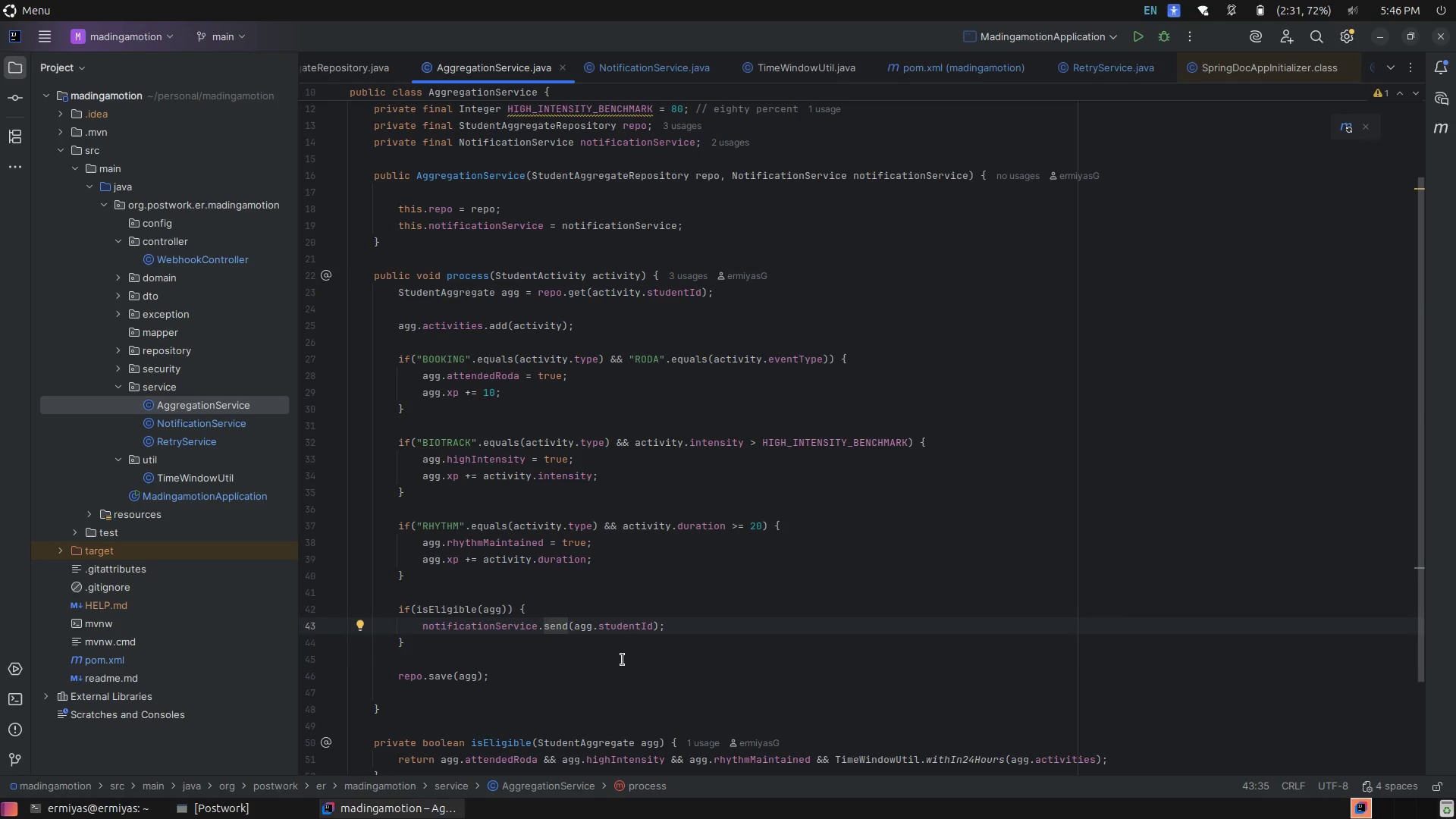 
left_click([623, 660])
 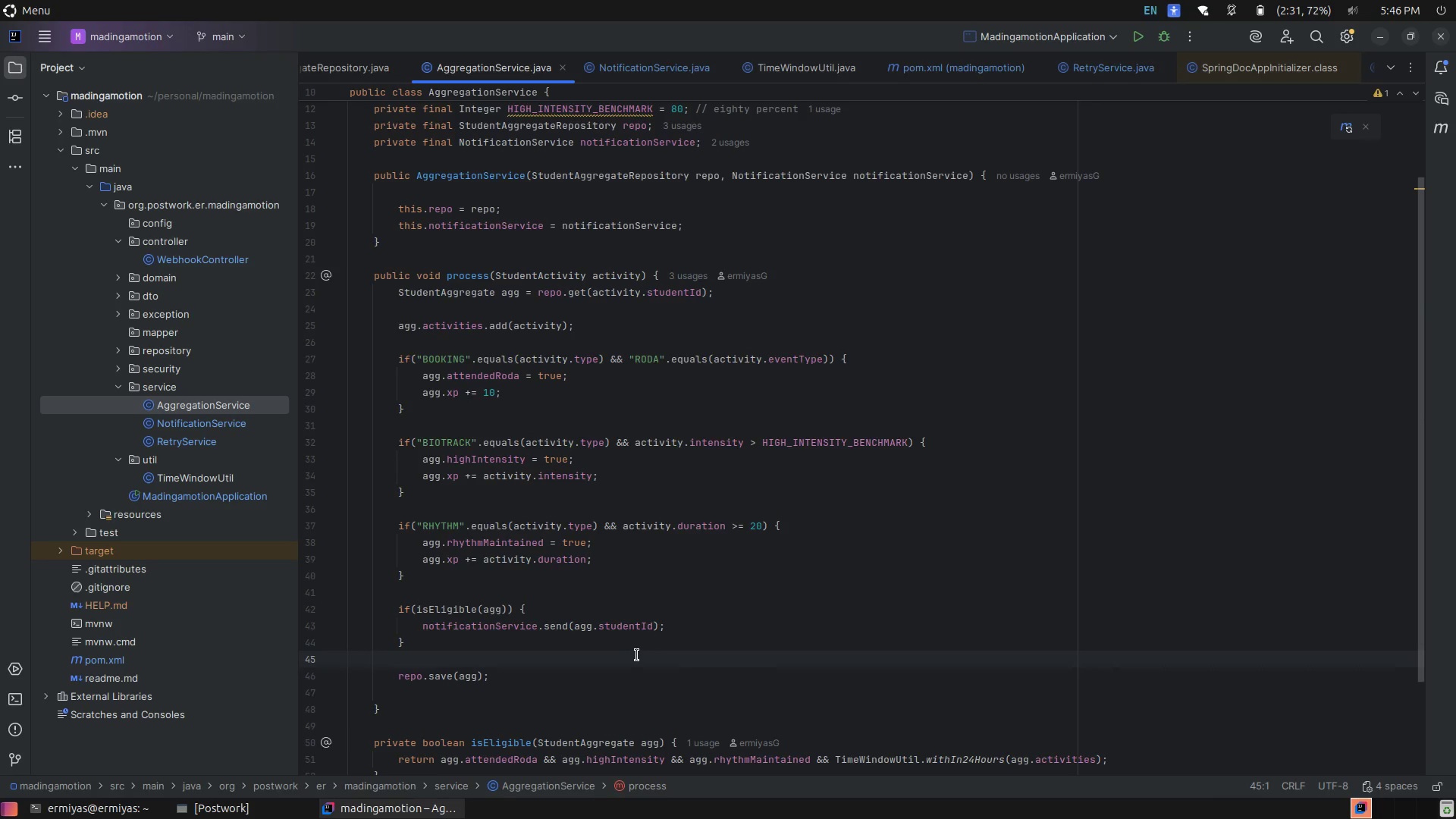 
scroll: coordinate [637, 655], scroll_direction: down, amount: 2.0
 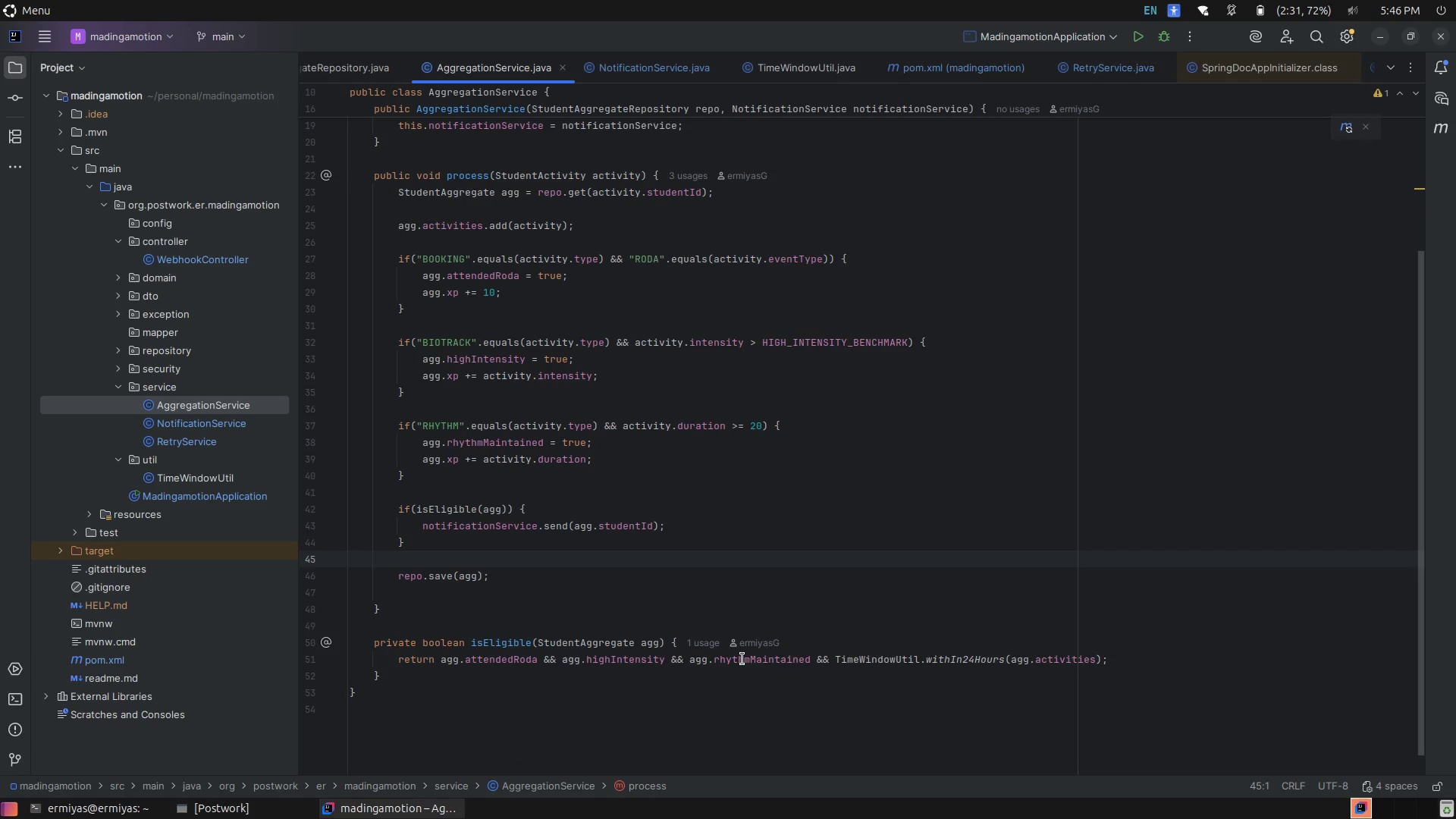 
left_click([997, 657])
 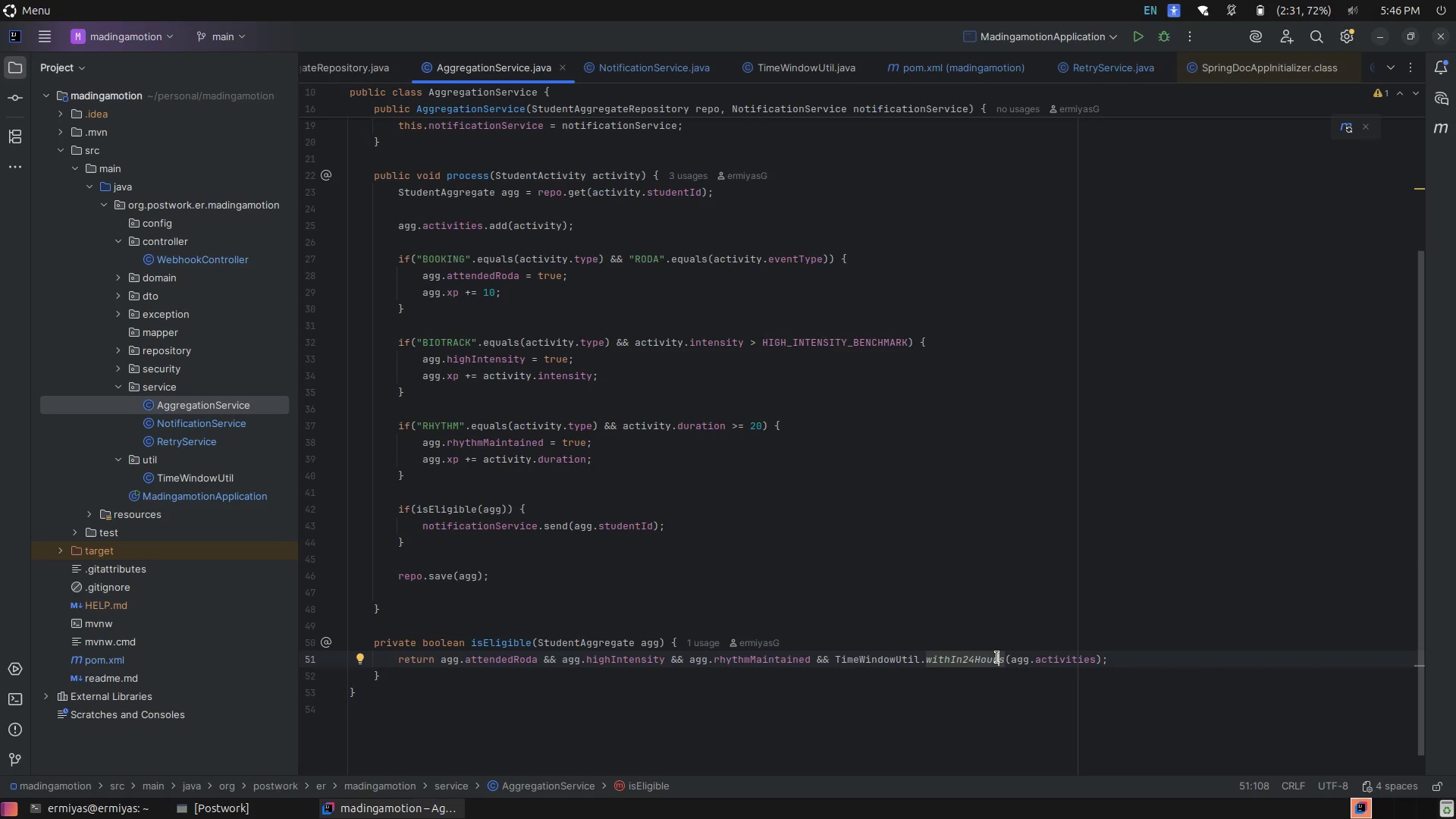 
wait(7.53)
 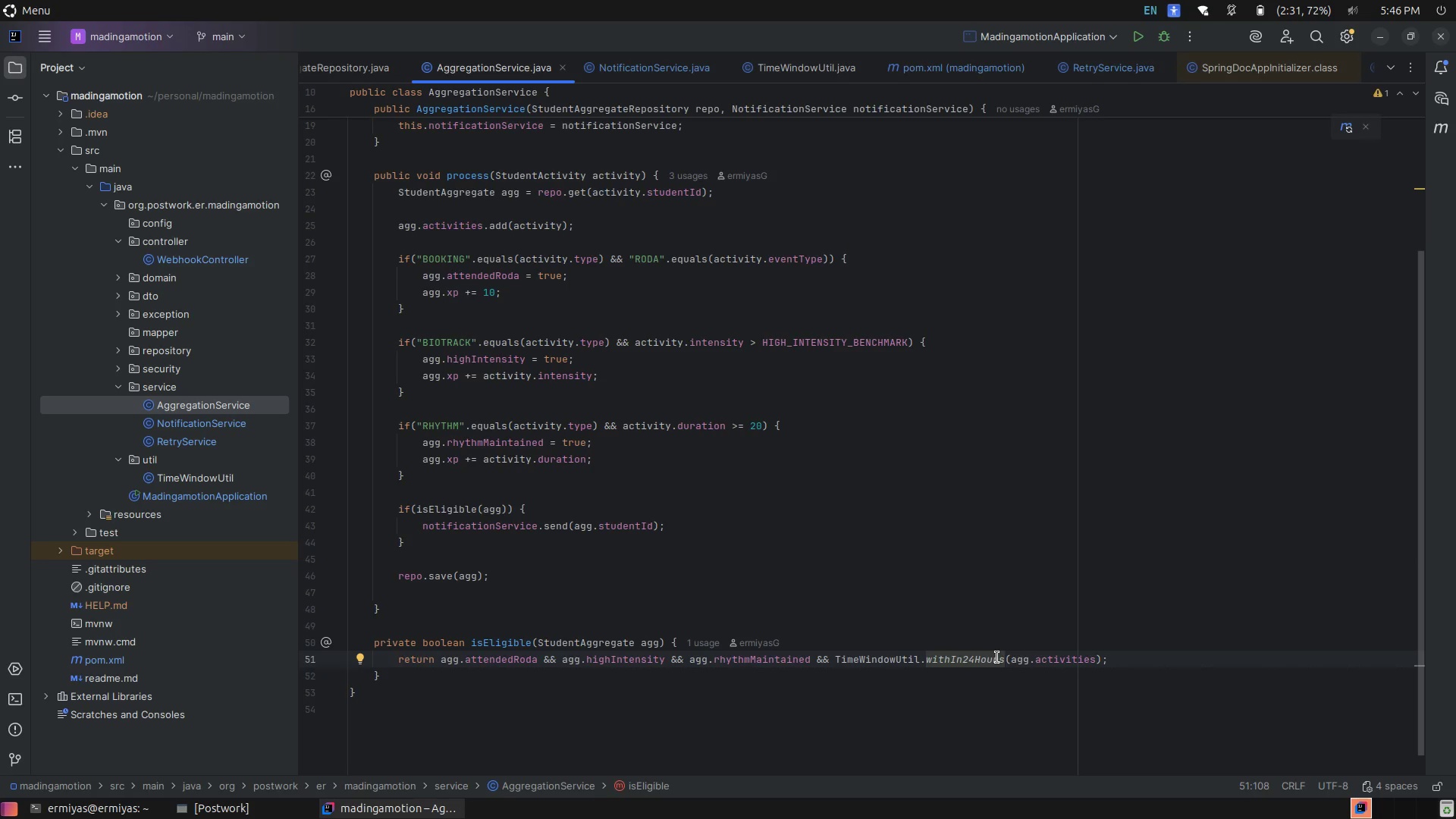 
scroll: coordinate [977, 601], scroll_direction: up, amount: 5.0
 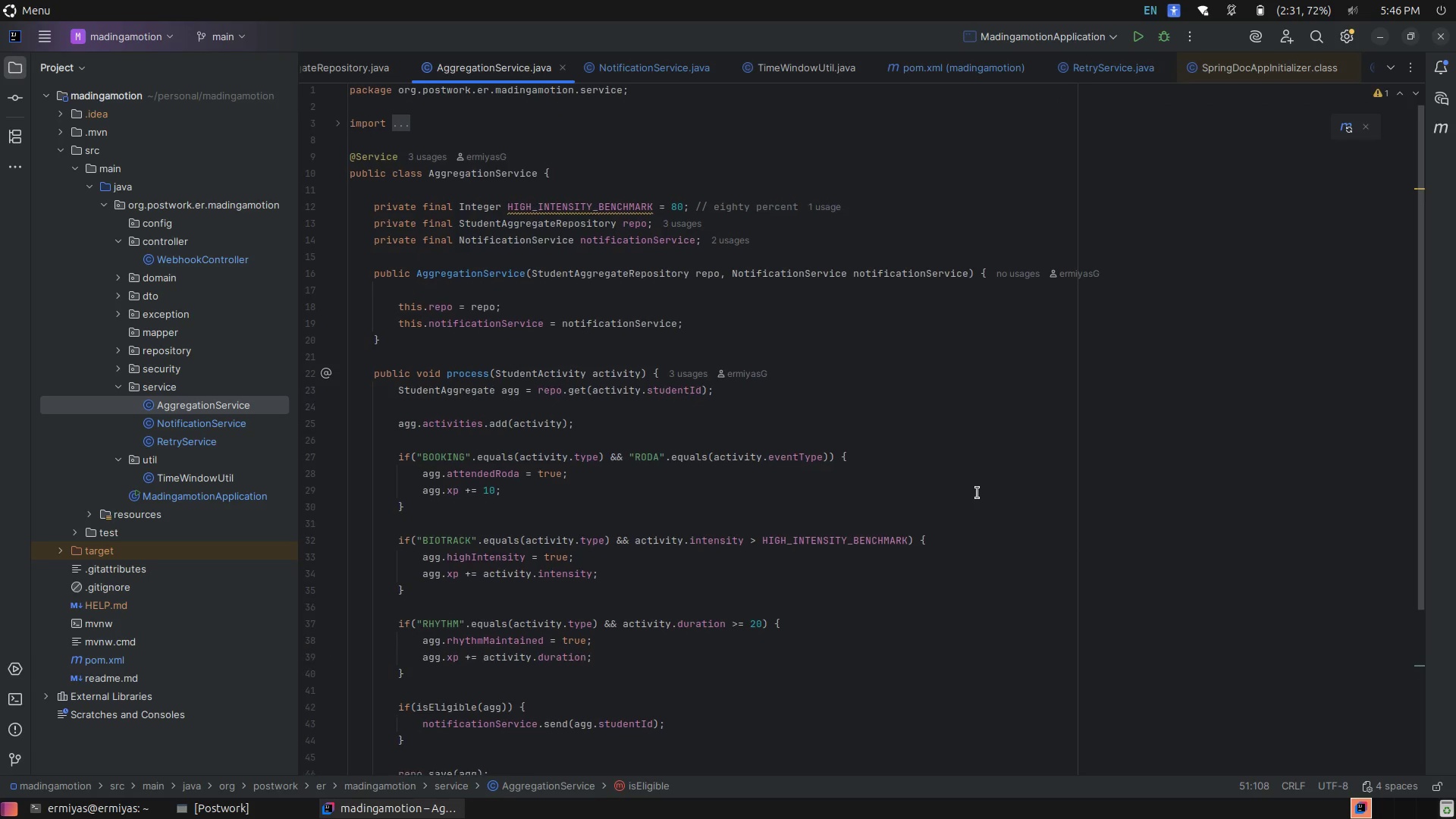 
scroll: coordinate [977, 493], scroll_direction: down, amount: 9.0
 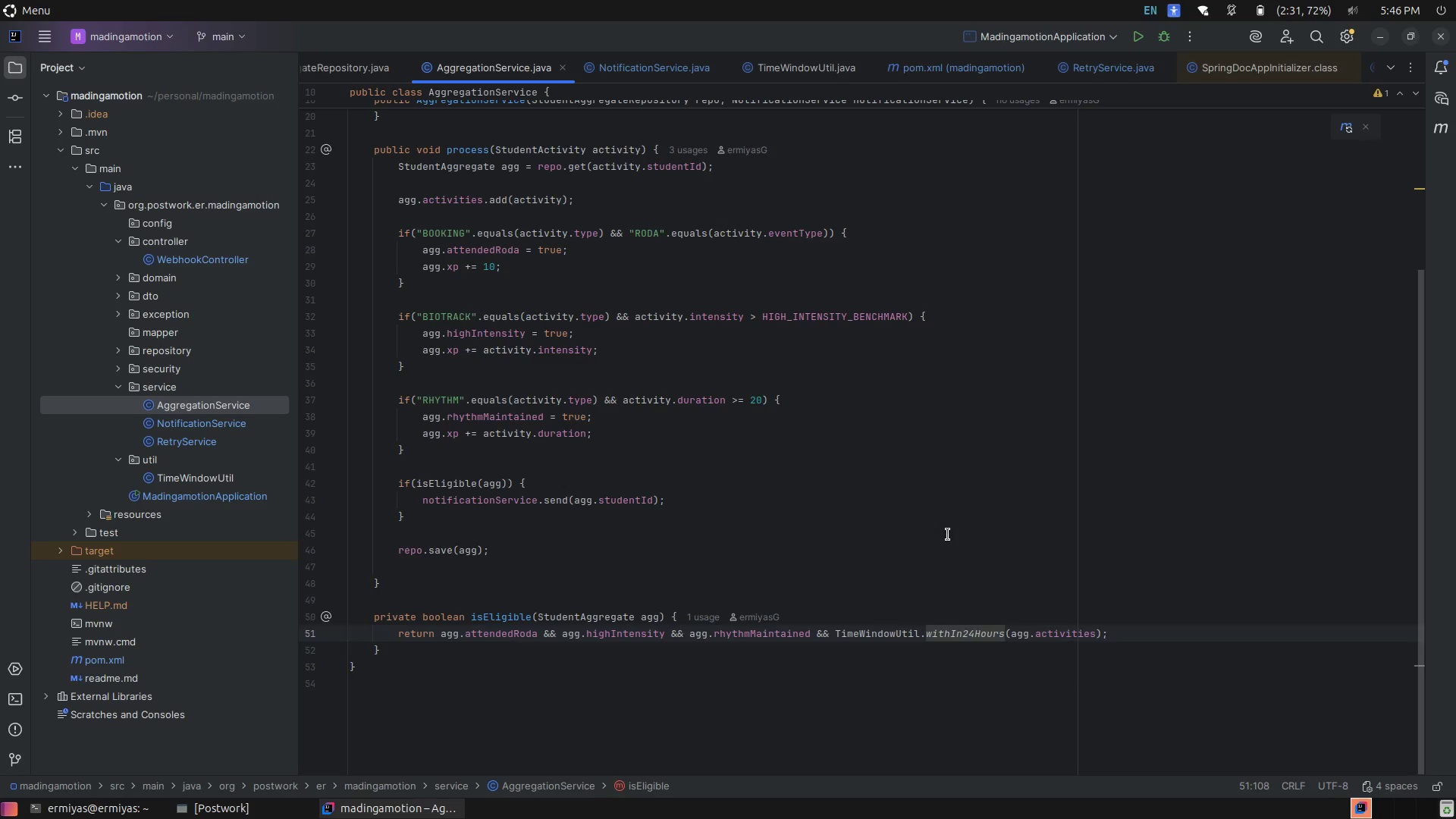 
left_click([948, 535])
 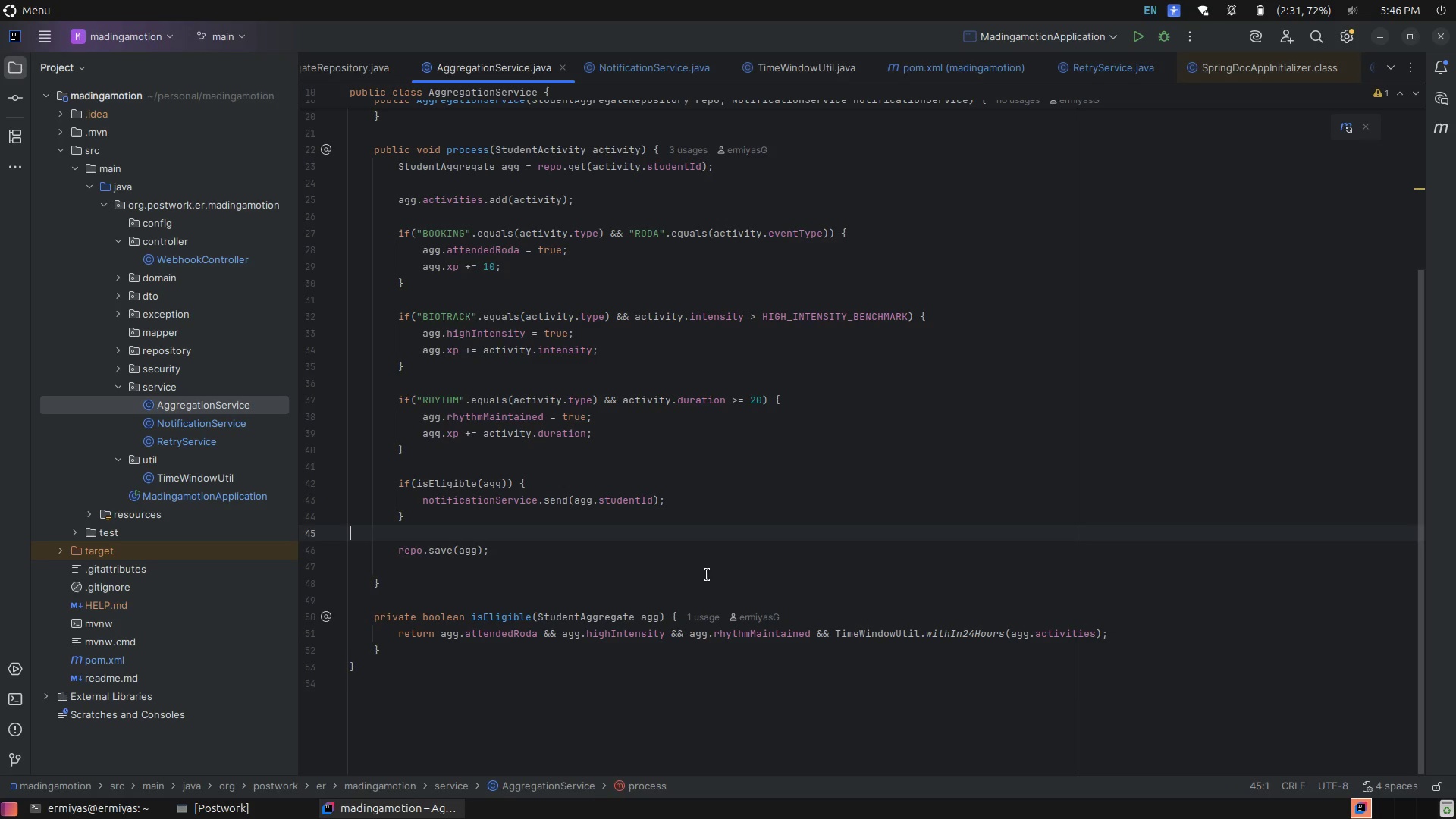 
left_click([708, 575])
 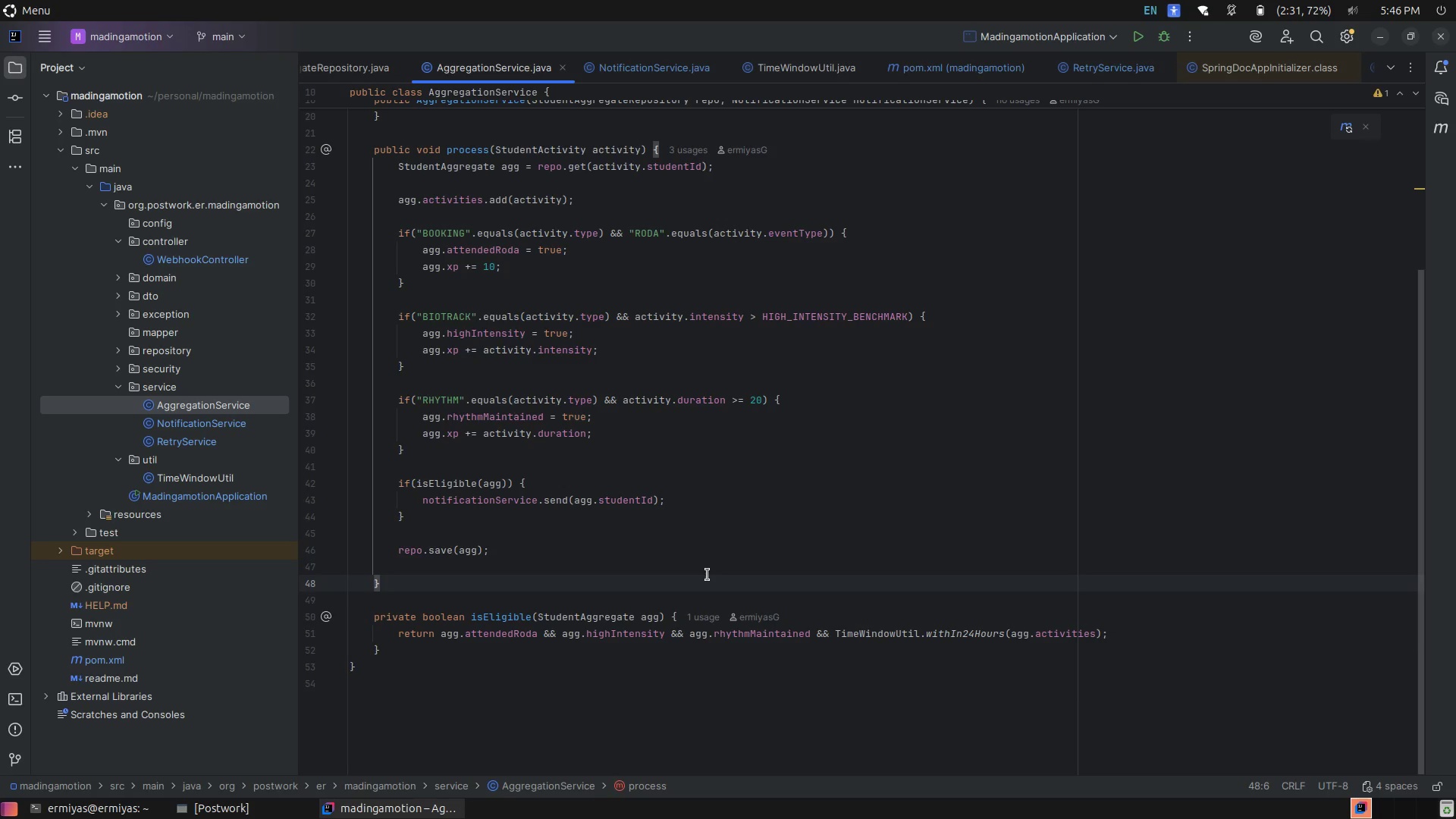 
wait(6.2)
 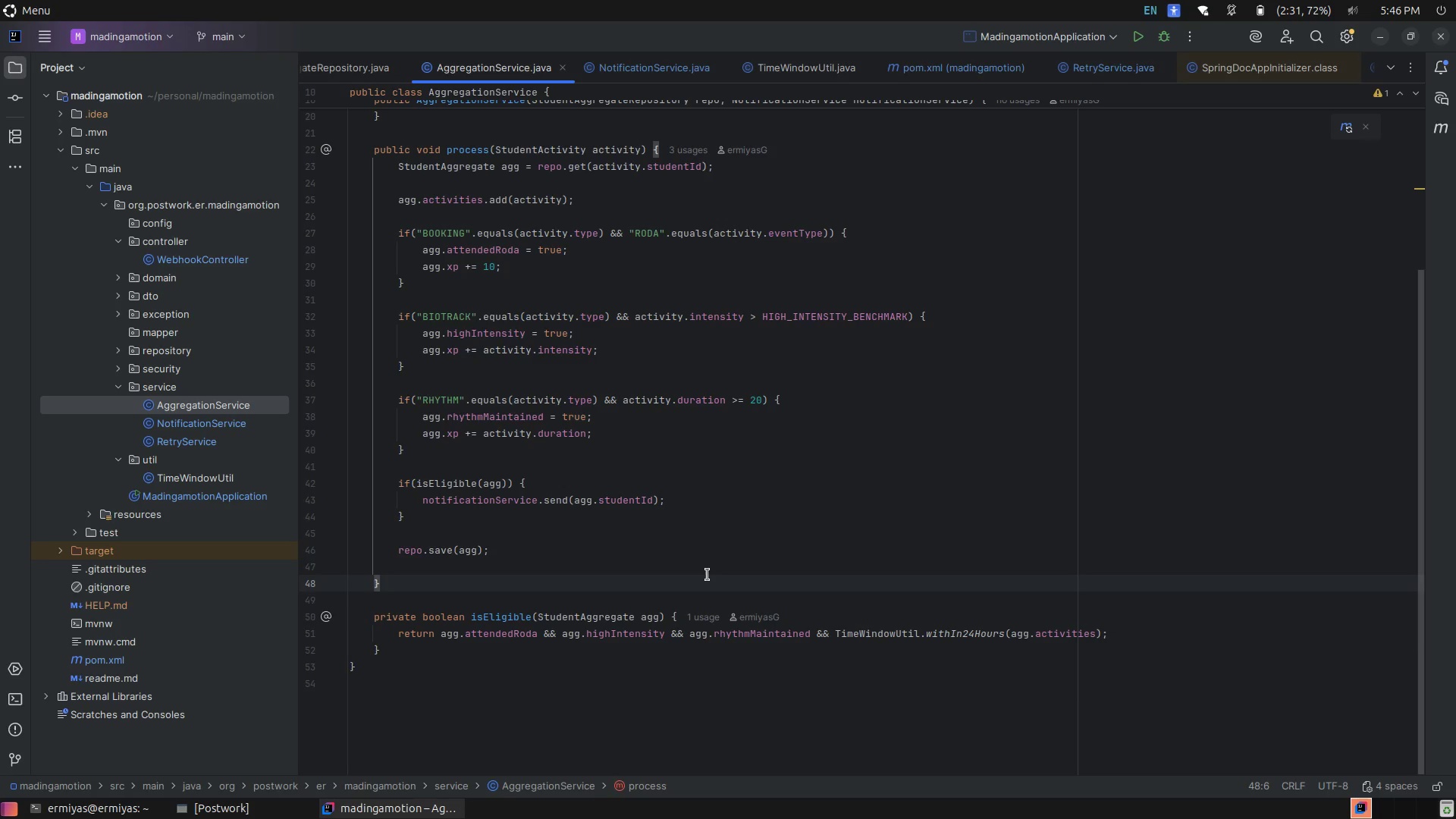 
scroll: coordinate [698, 568], scroll_direction: up, amount: 5.0
 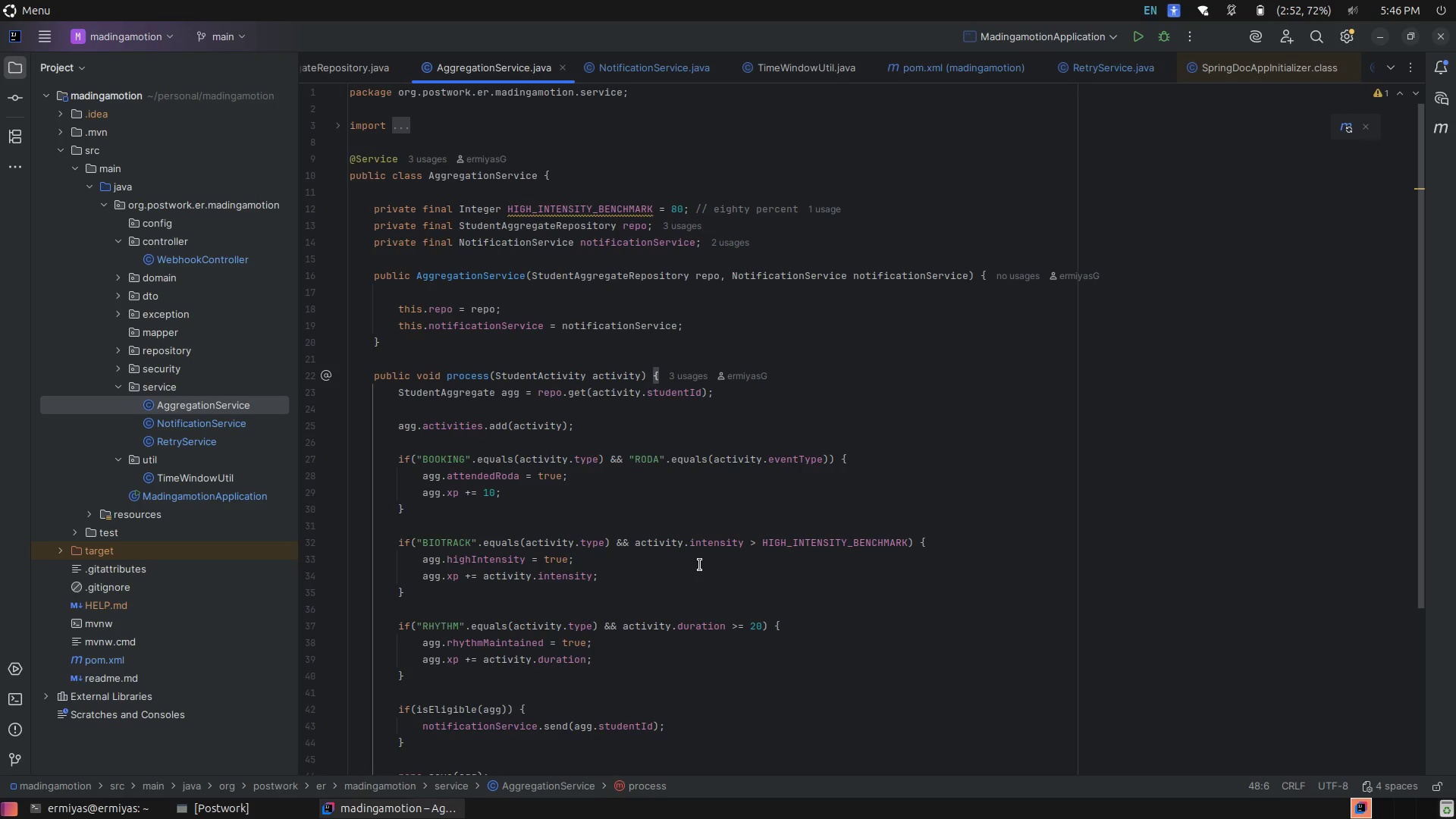 
wait(15.62)
 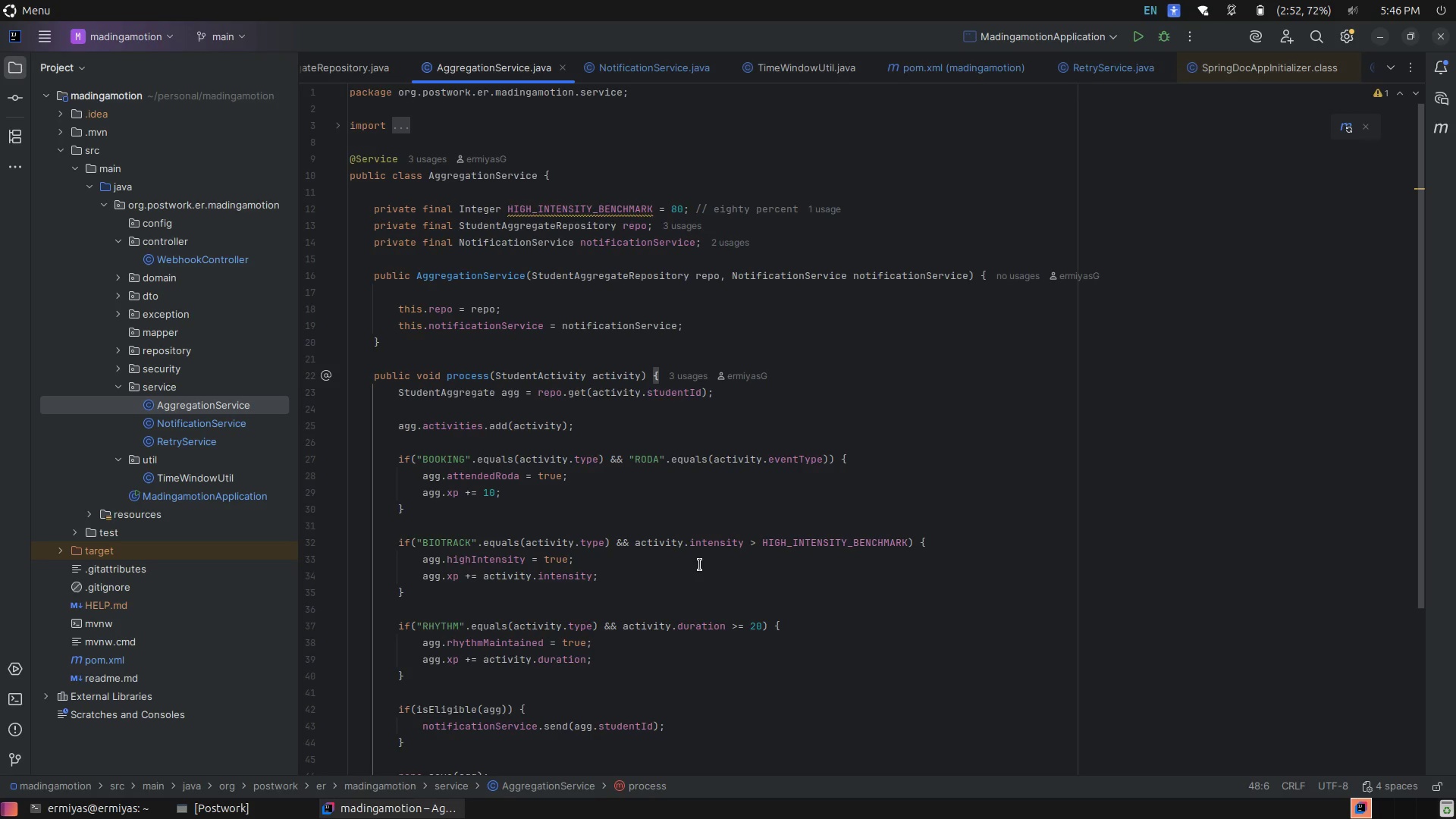 
left_click([1090, 350])
 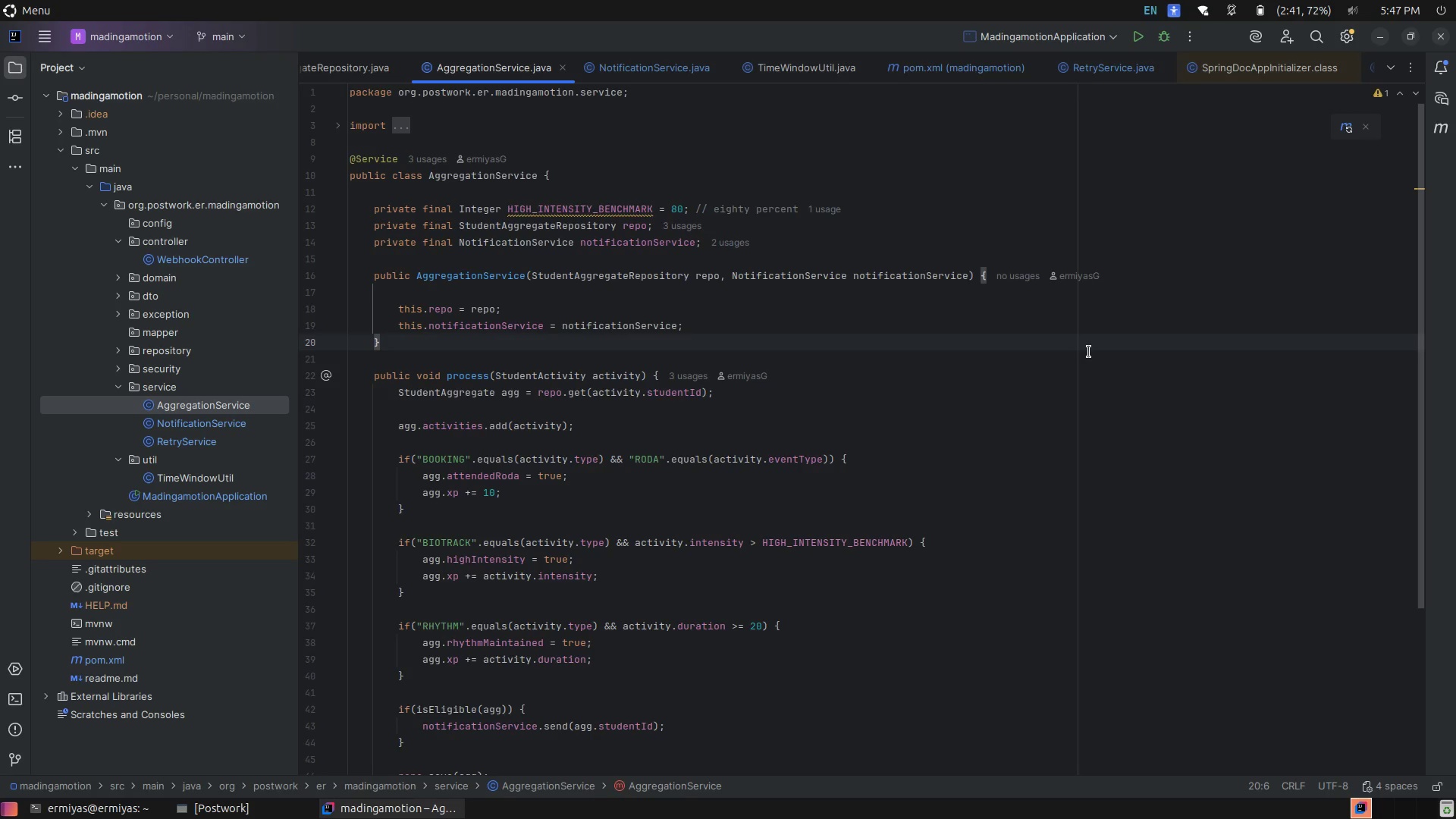 
wait(25.0)
 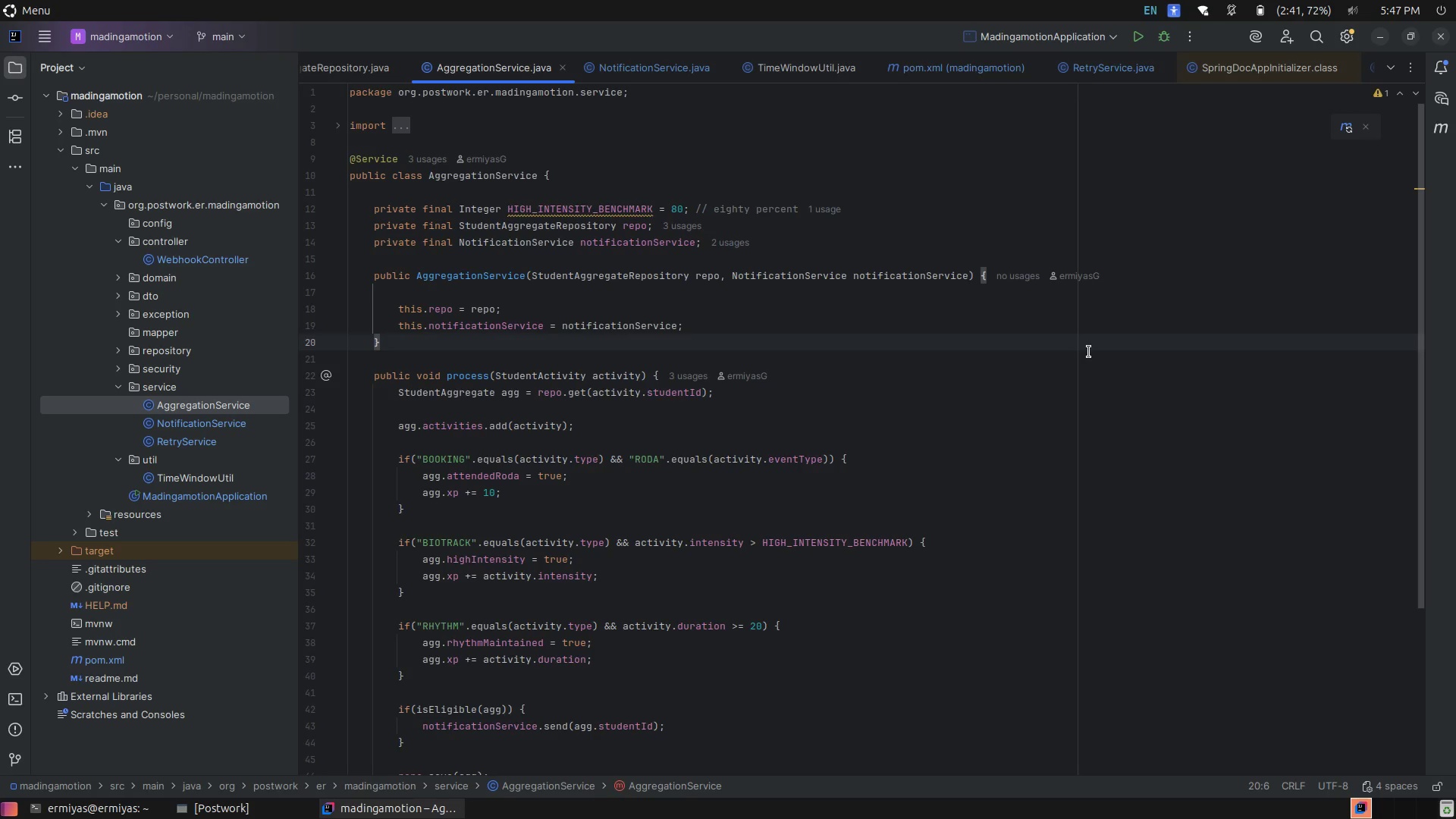 
left_click([920, 314])
 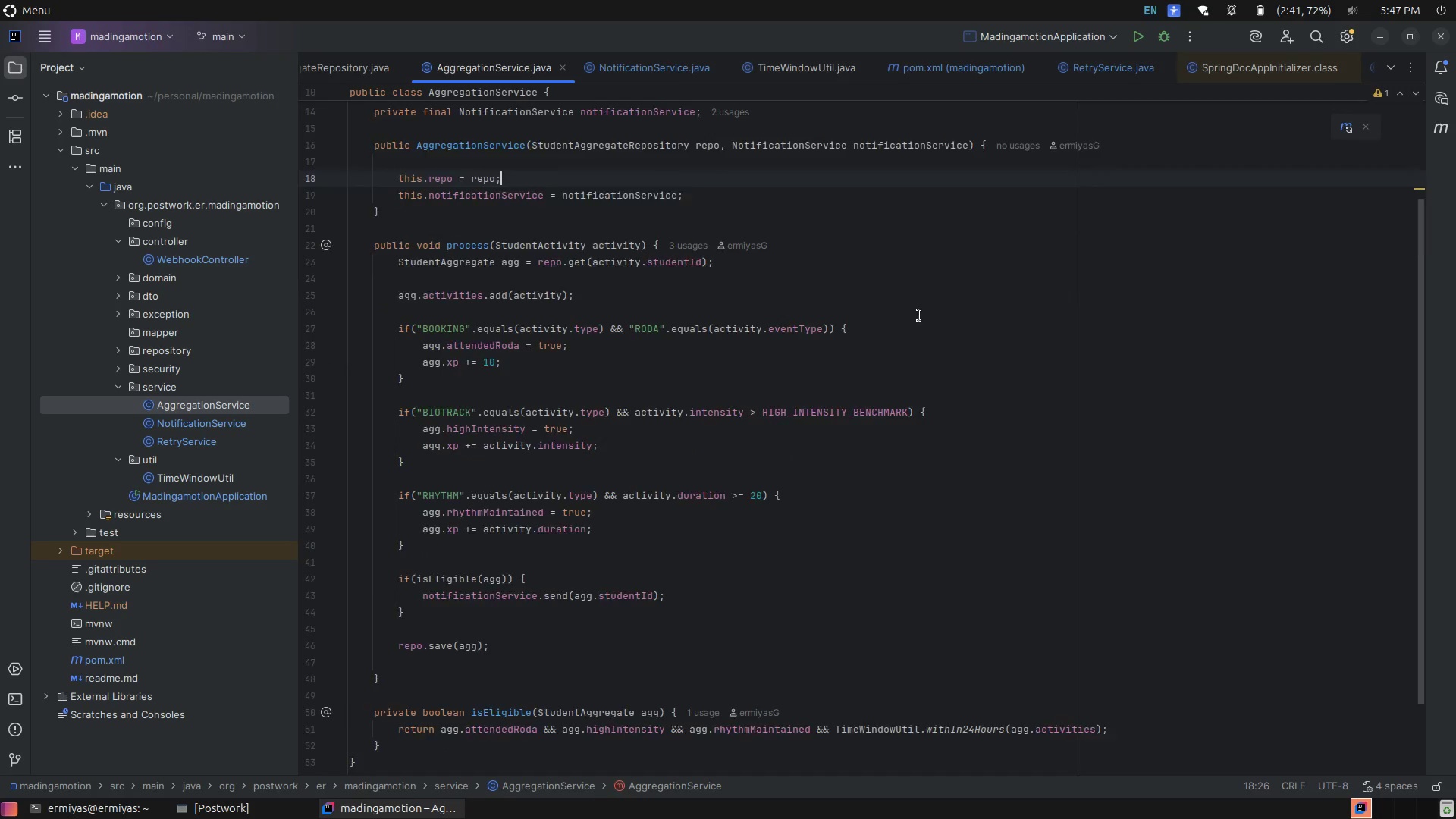 
scroll: coordinate [919, 315], scroll_direction: down, amount: 5.0
 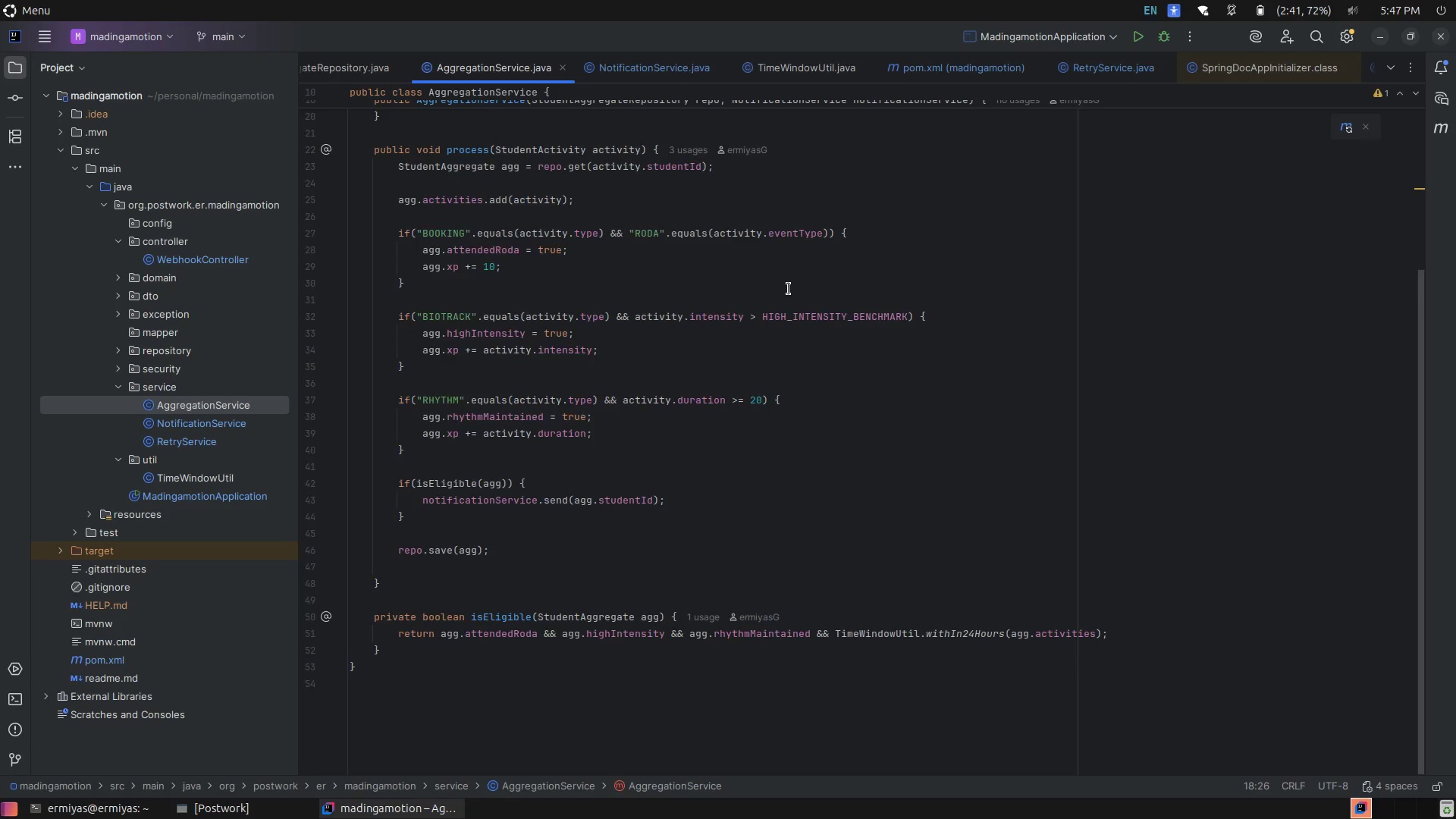 
scroll: coordinate [775, 290], scroll_direction: up, amount: 13.0
 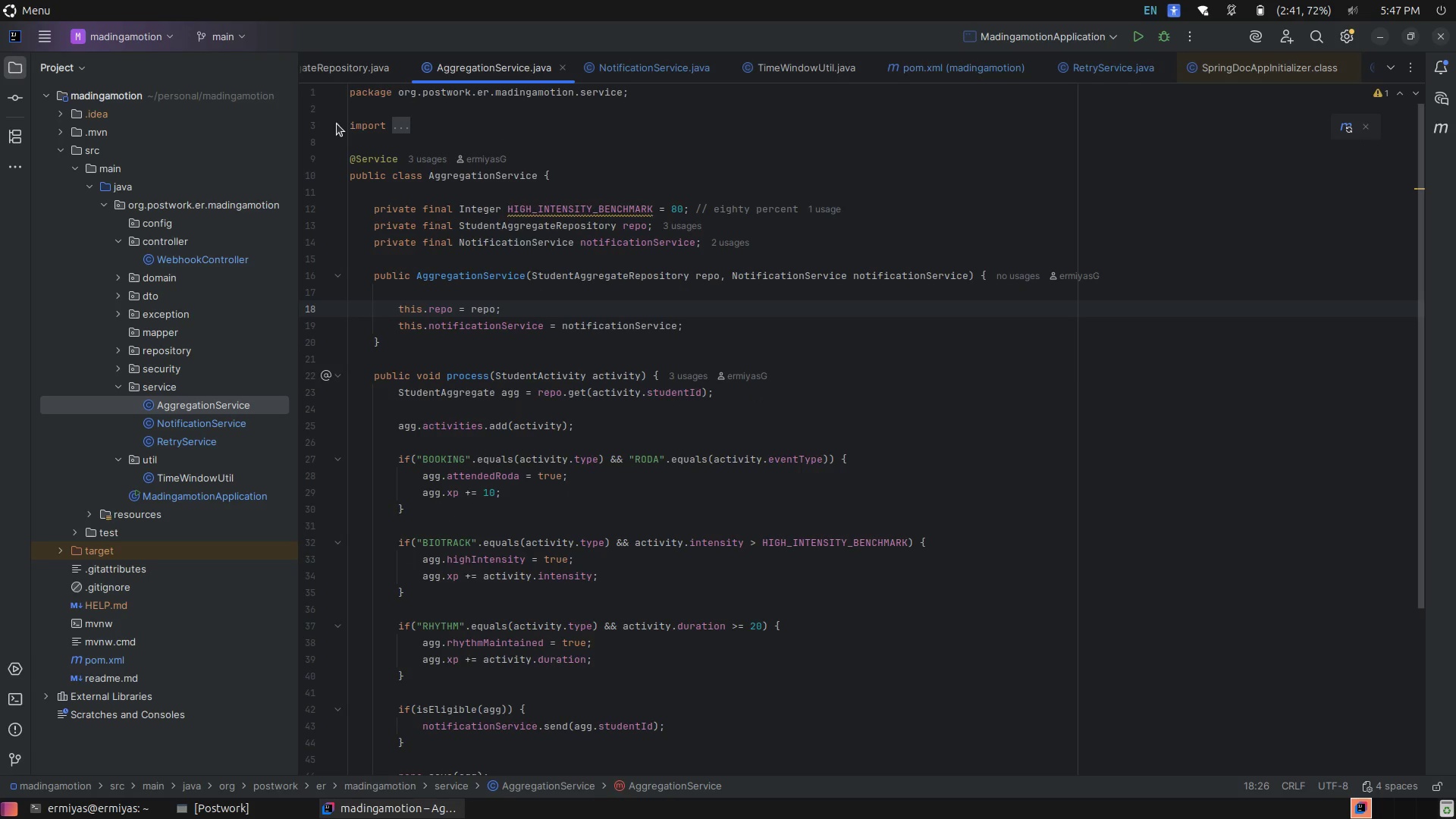 
left_click([337, 124])
 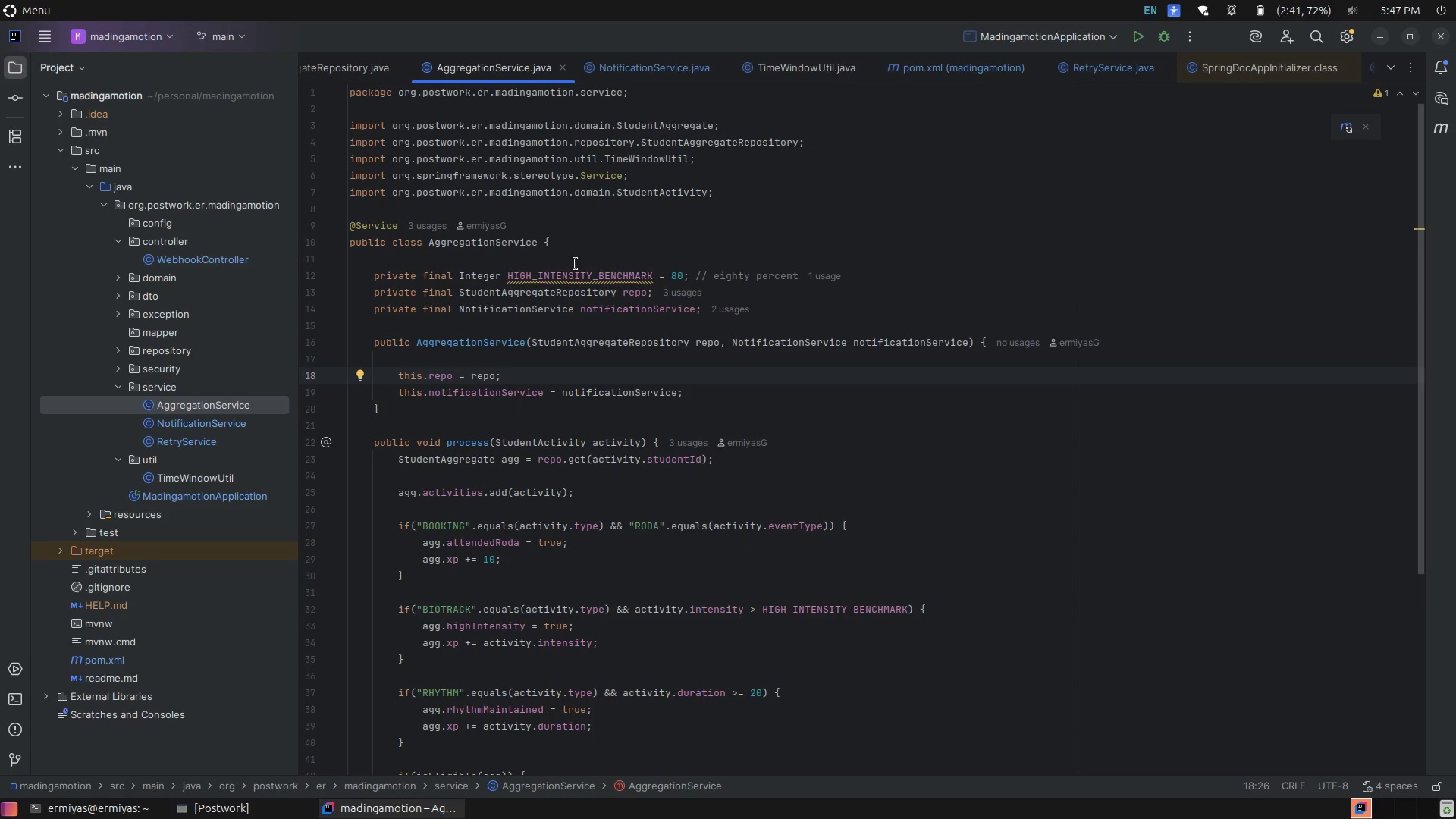 
mouse_move([639, 279])
 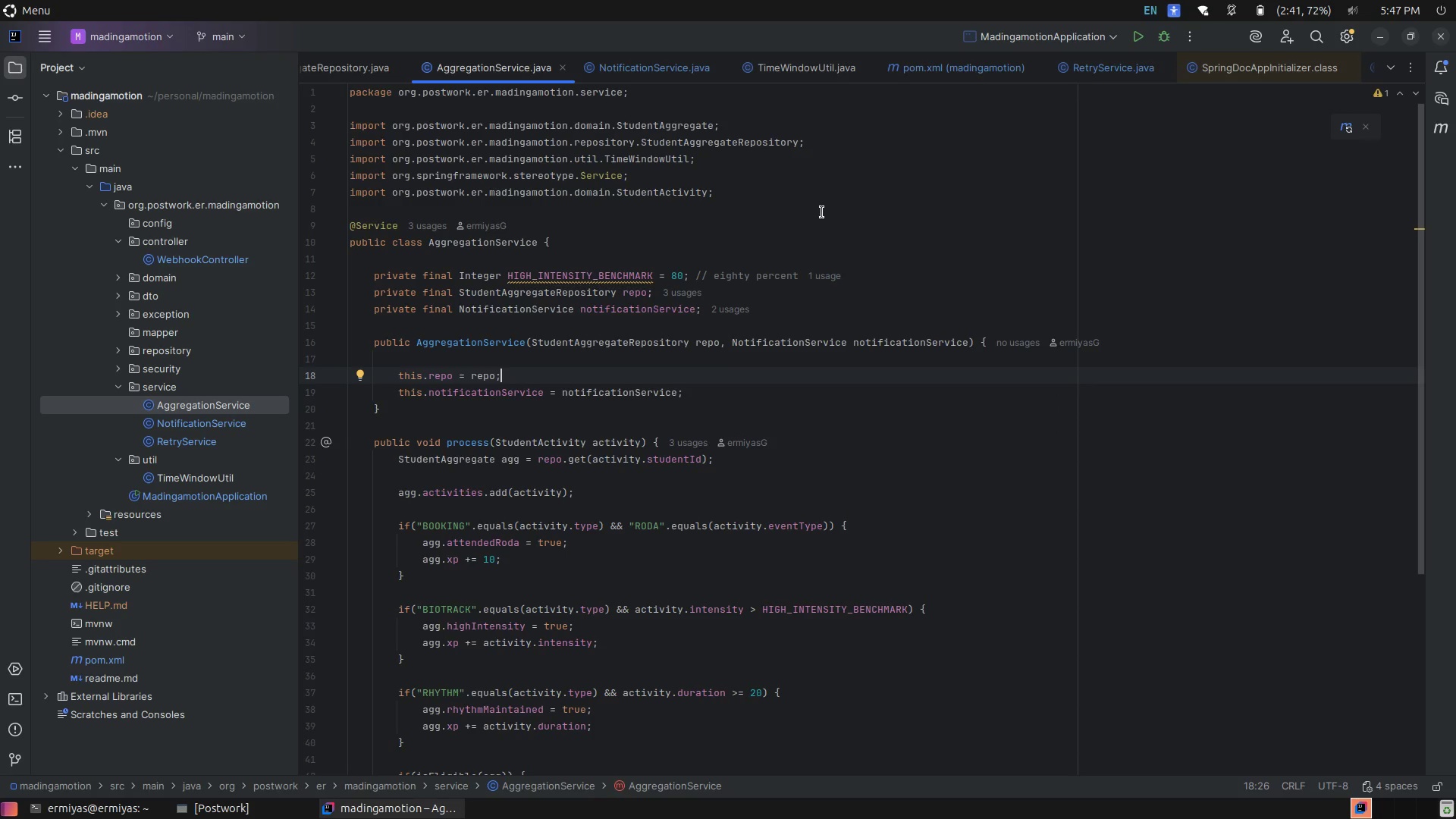 
left_click([822, 212])
 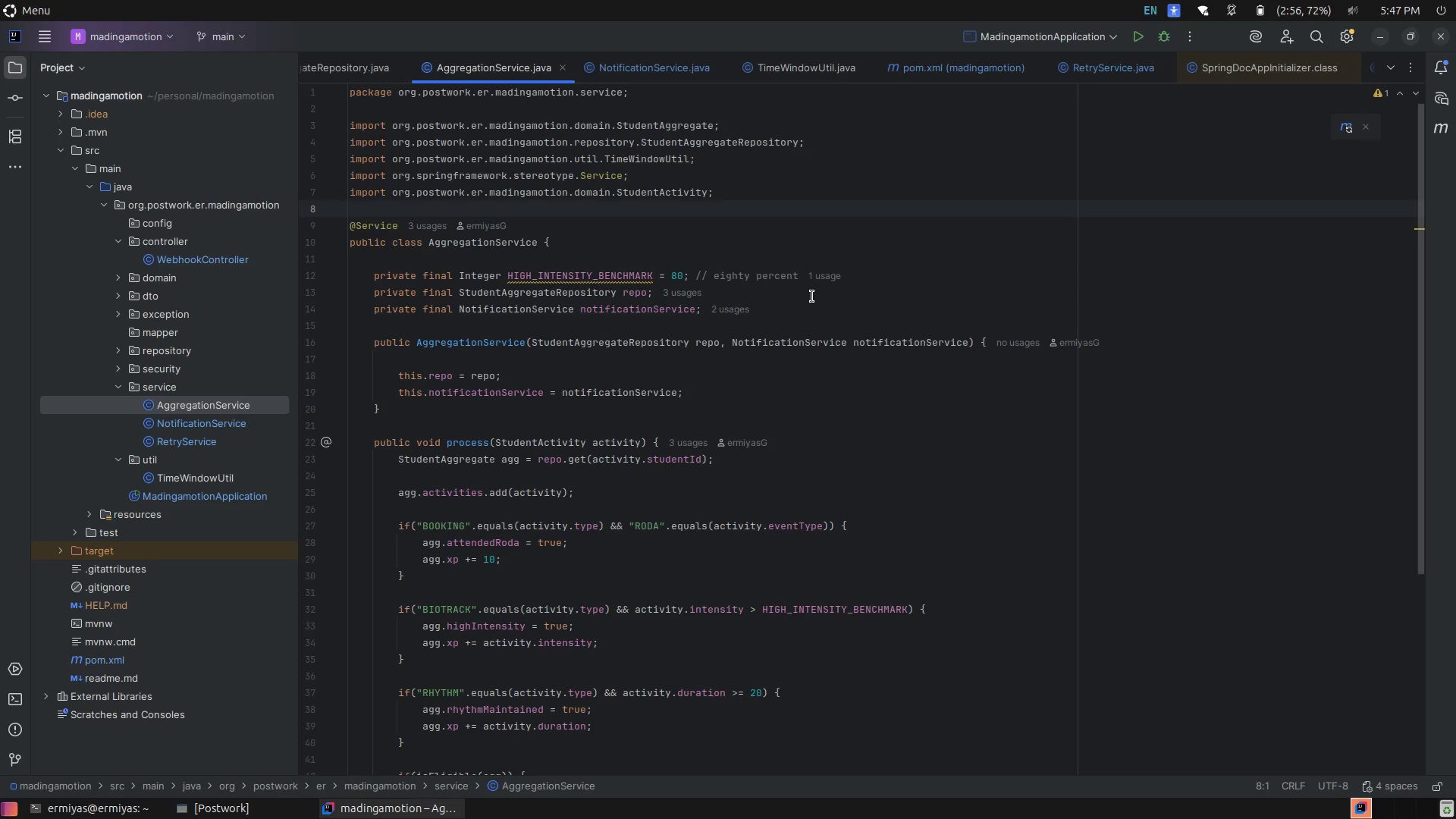 
wait(34.84)
 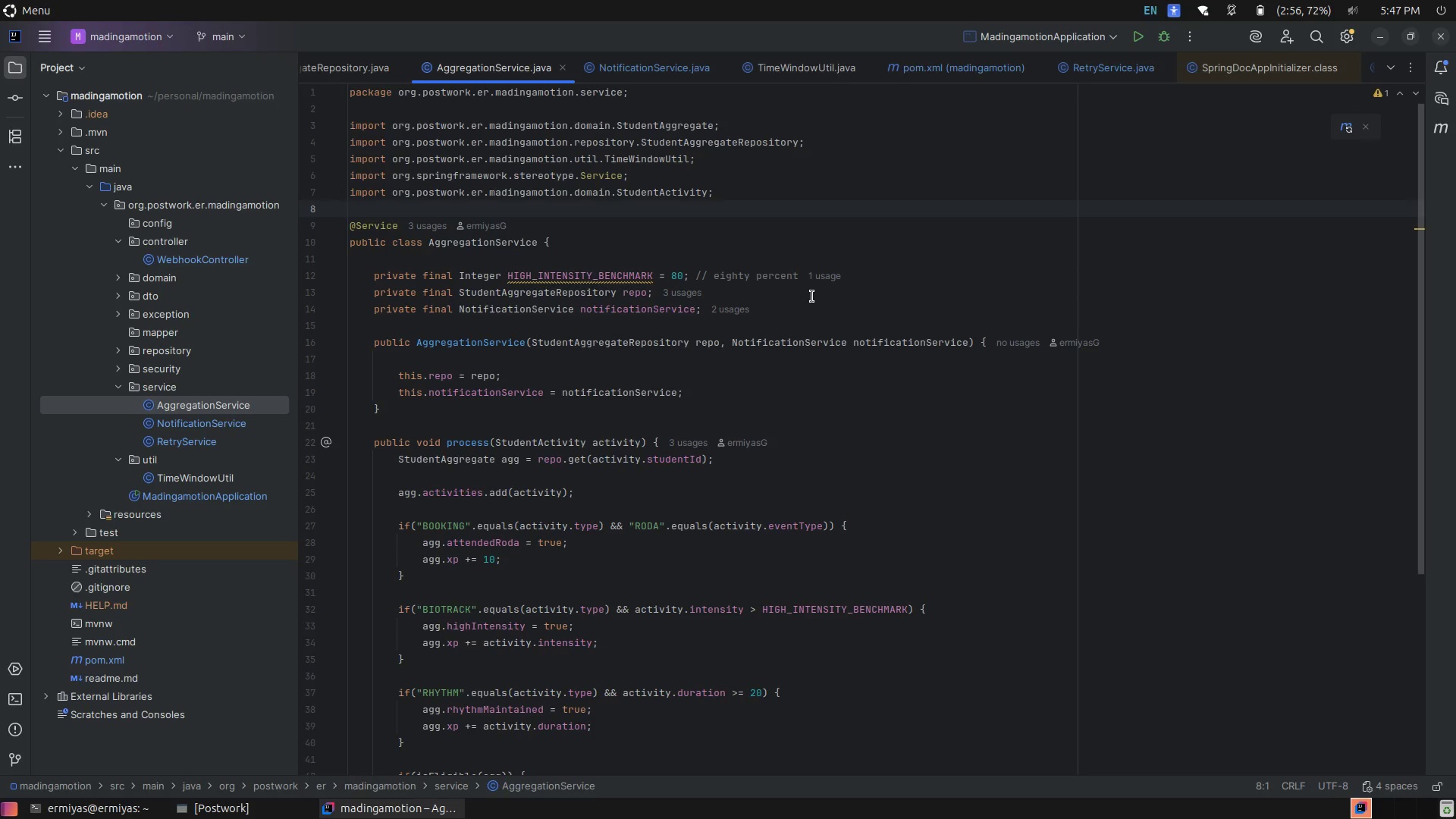 
left_click([878, 355])
 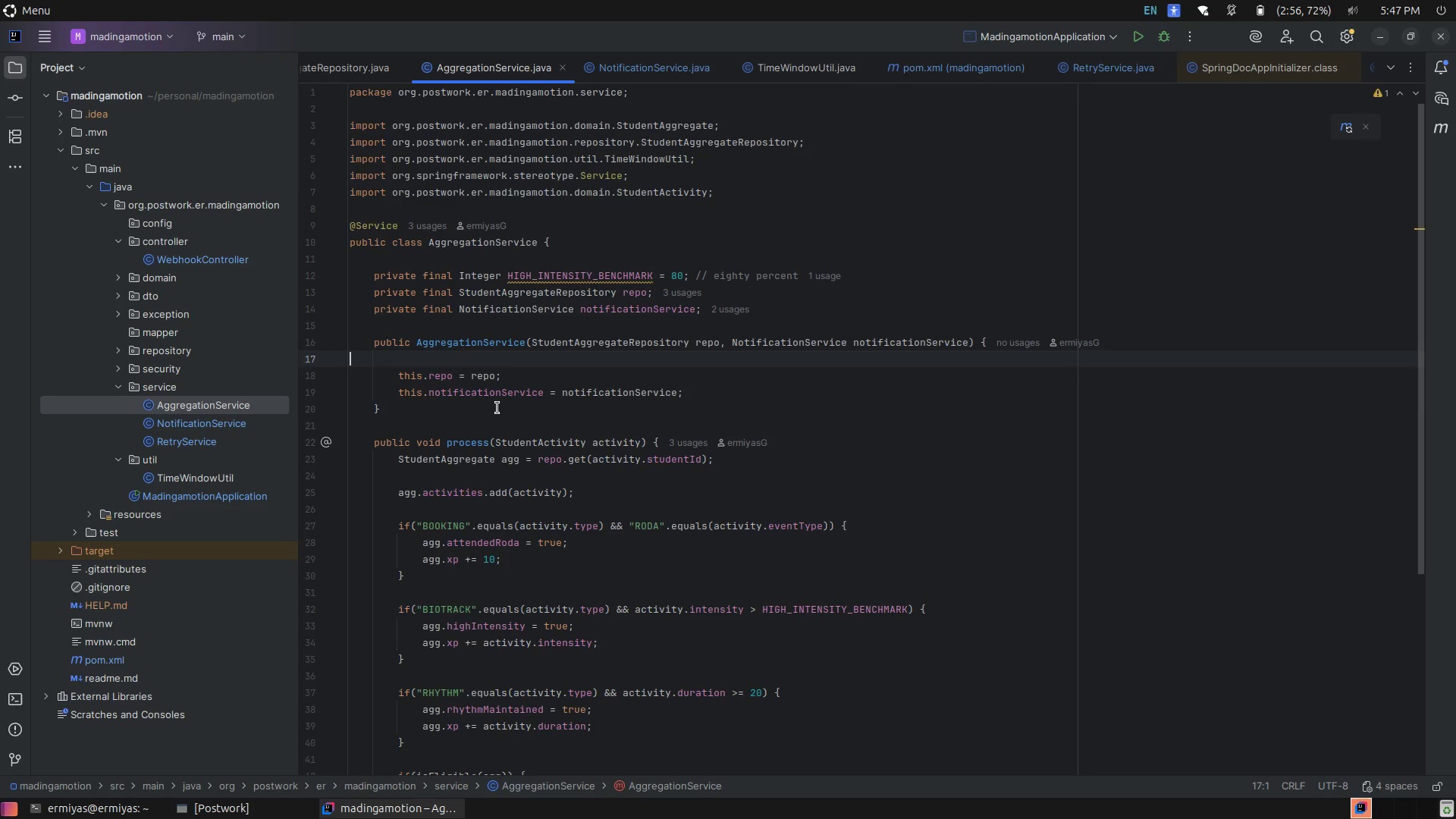 
left_click([497, 408])
 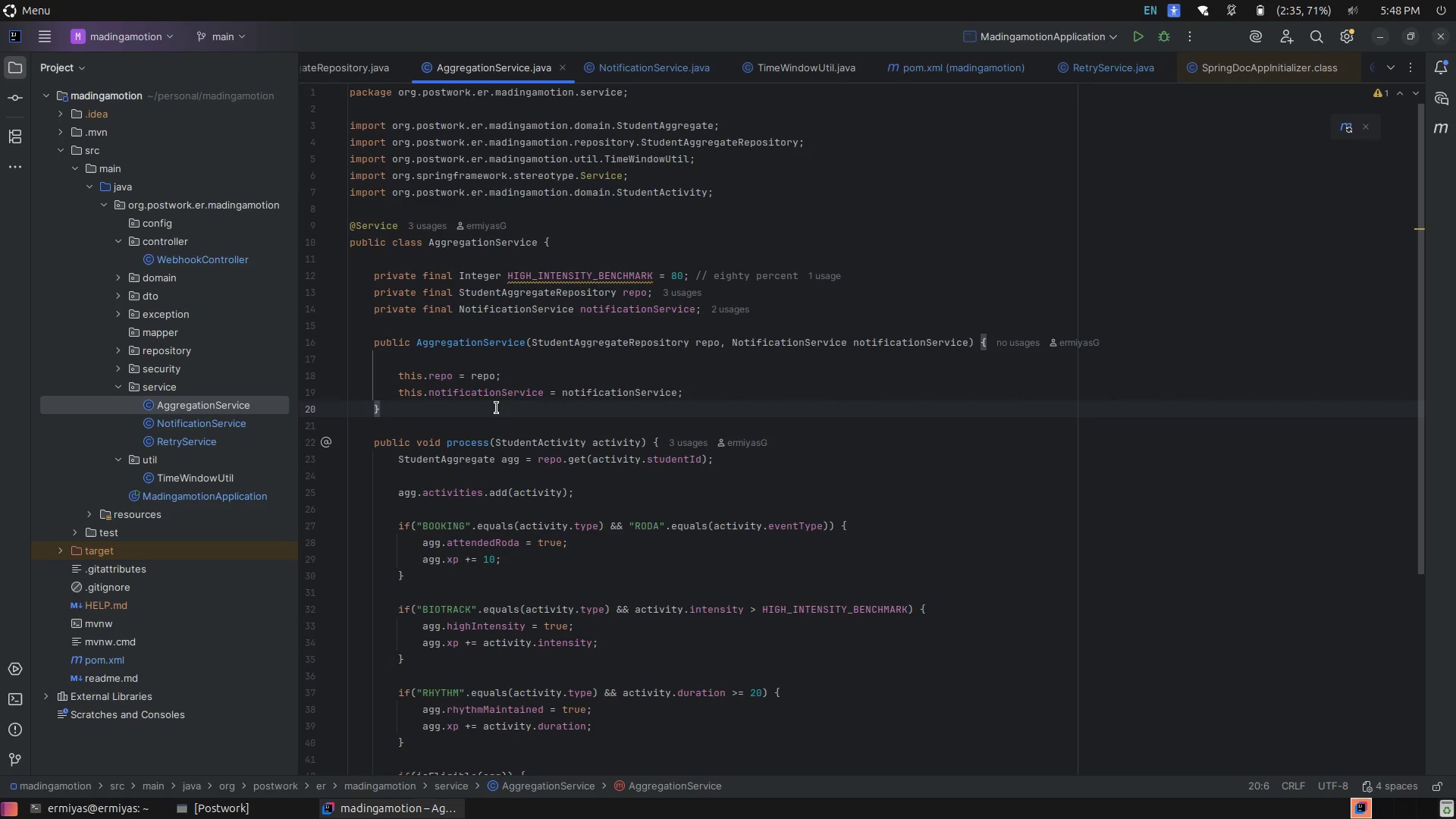 
wait(9.21)
 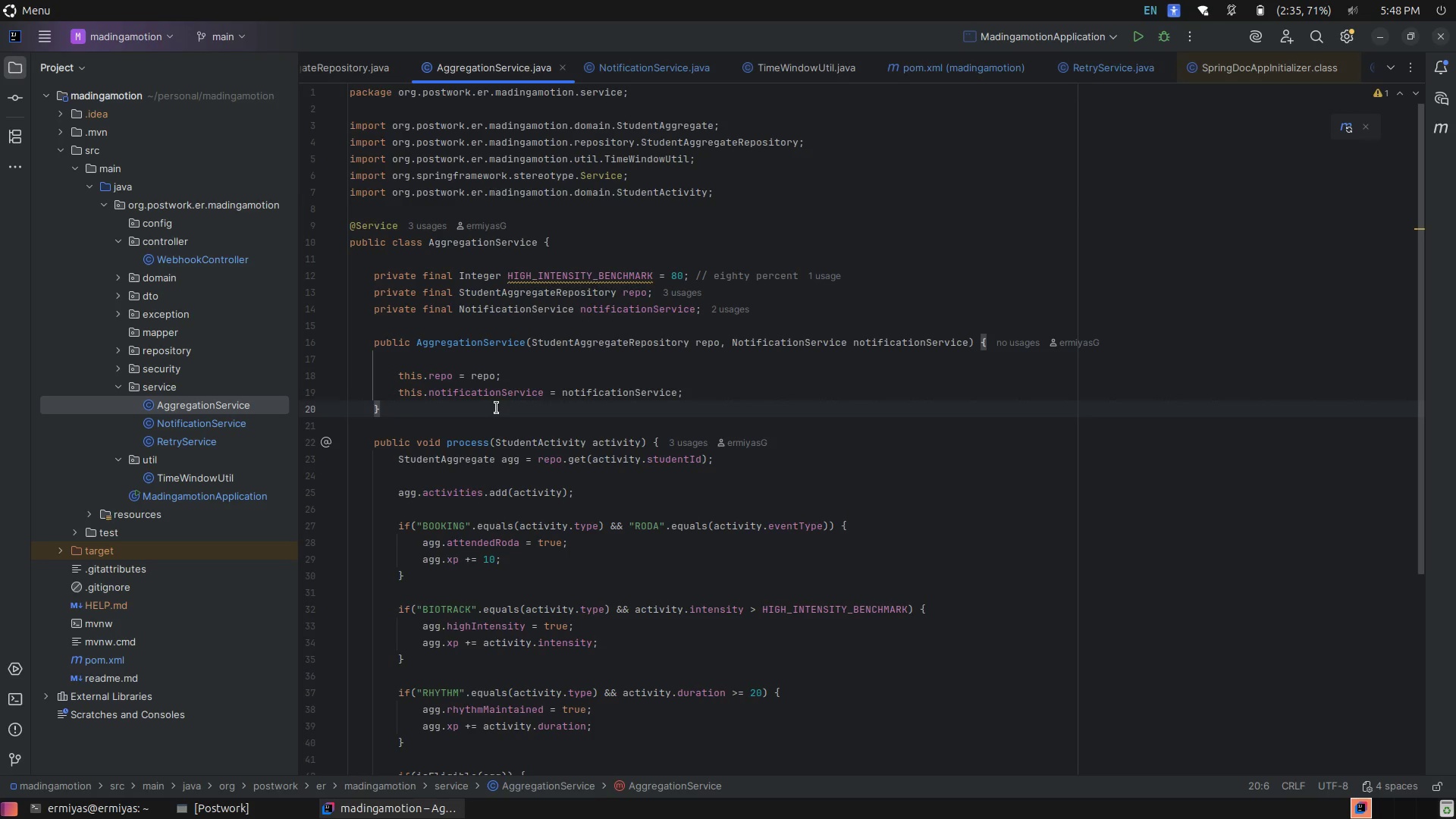 
left_click([585, 416])
 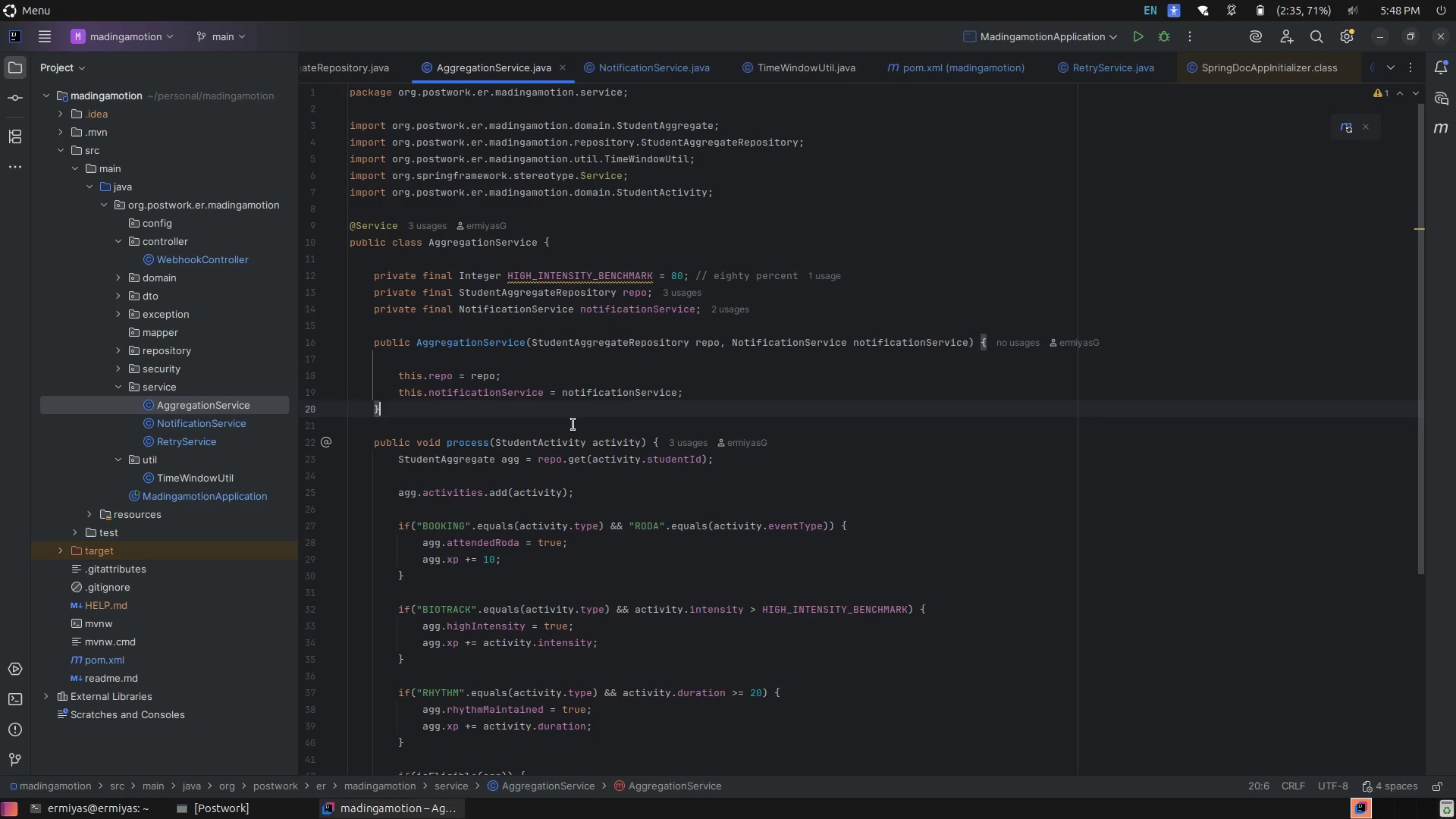 
left_click([573, 425])
 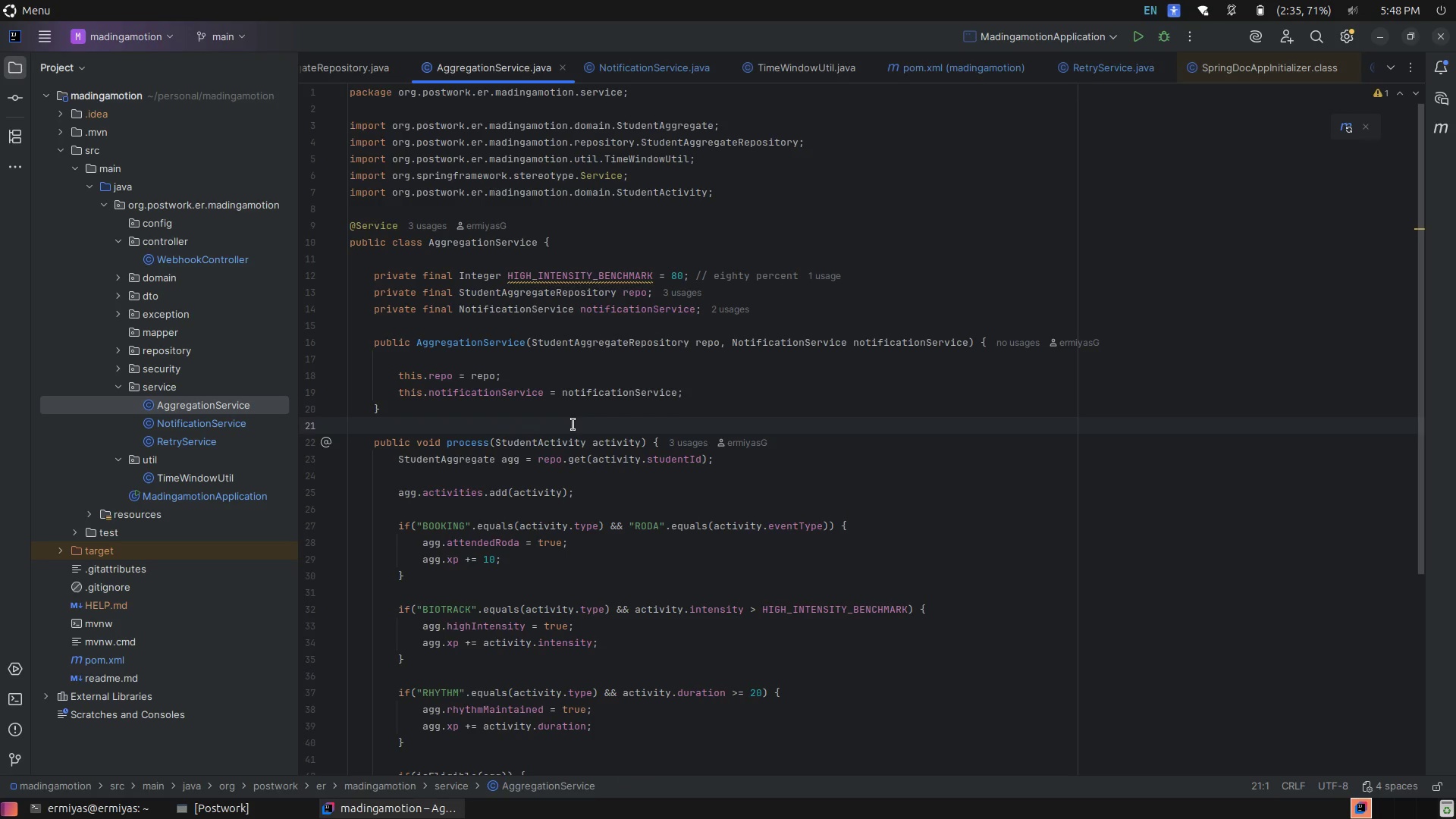 
mouse_move([612, 434])
 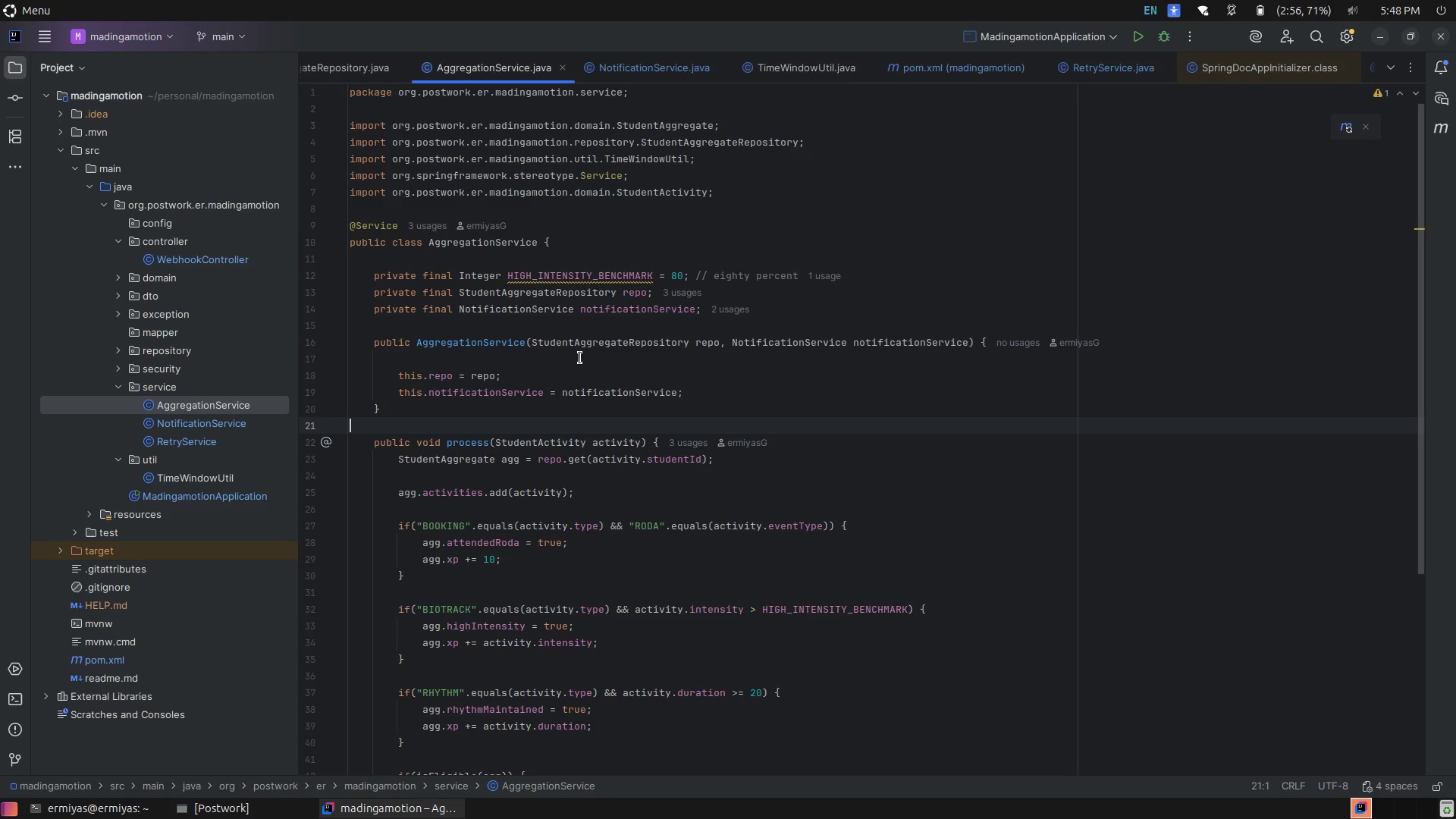 
wait(18.92)
 